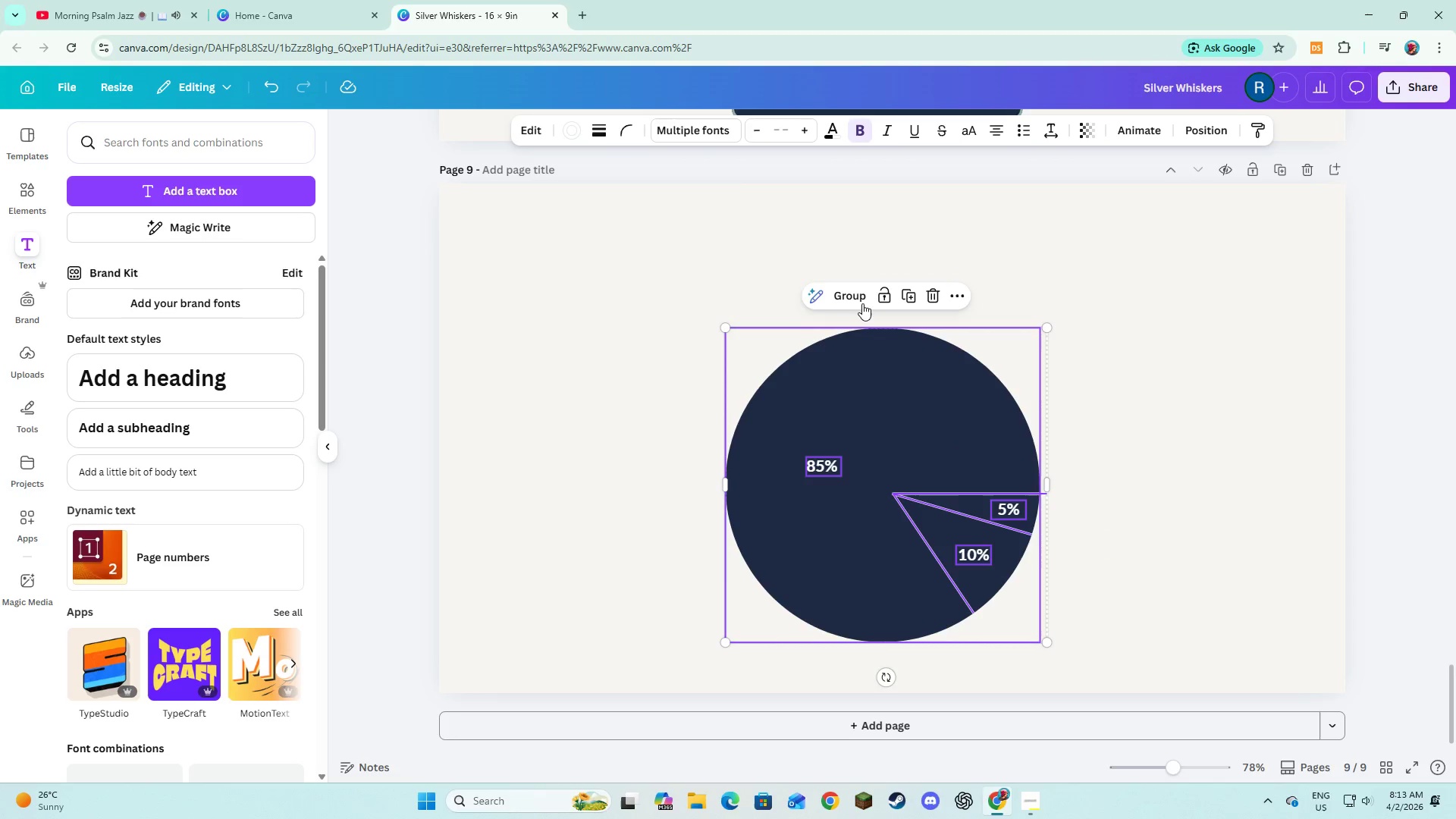 
left_click([861, 302])
 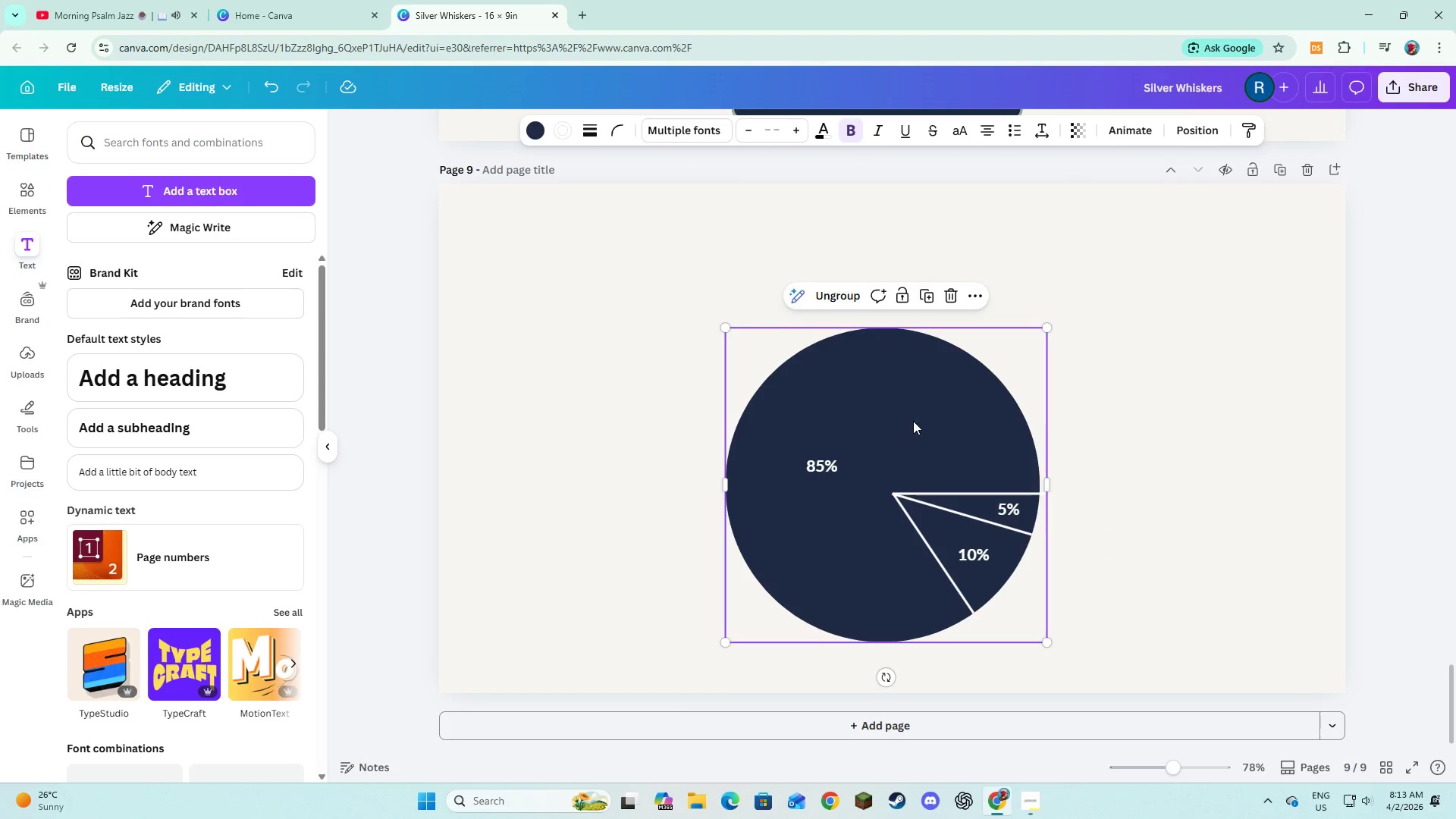 
left_click_drag(start_coordinate=[913, 421], to_coordinate=[688, 417])
 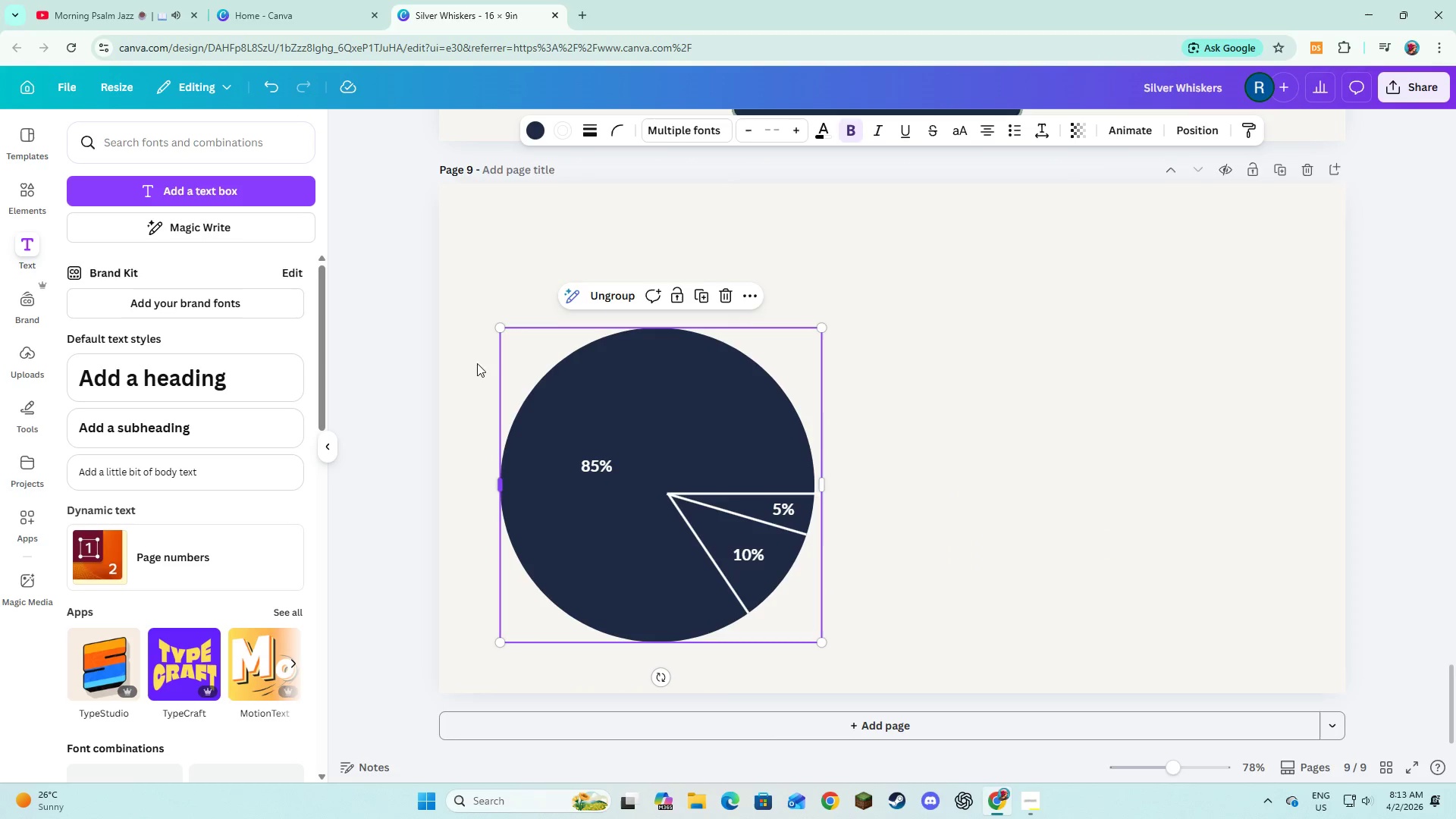 
left_click([460, 363])
 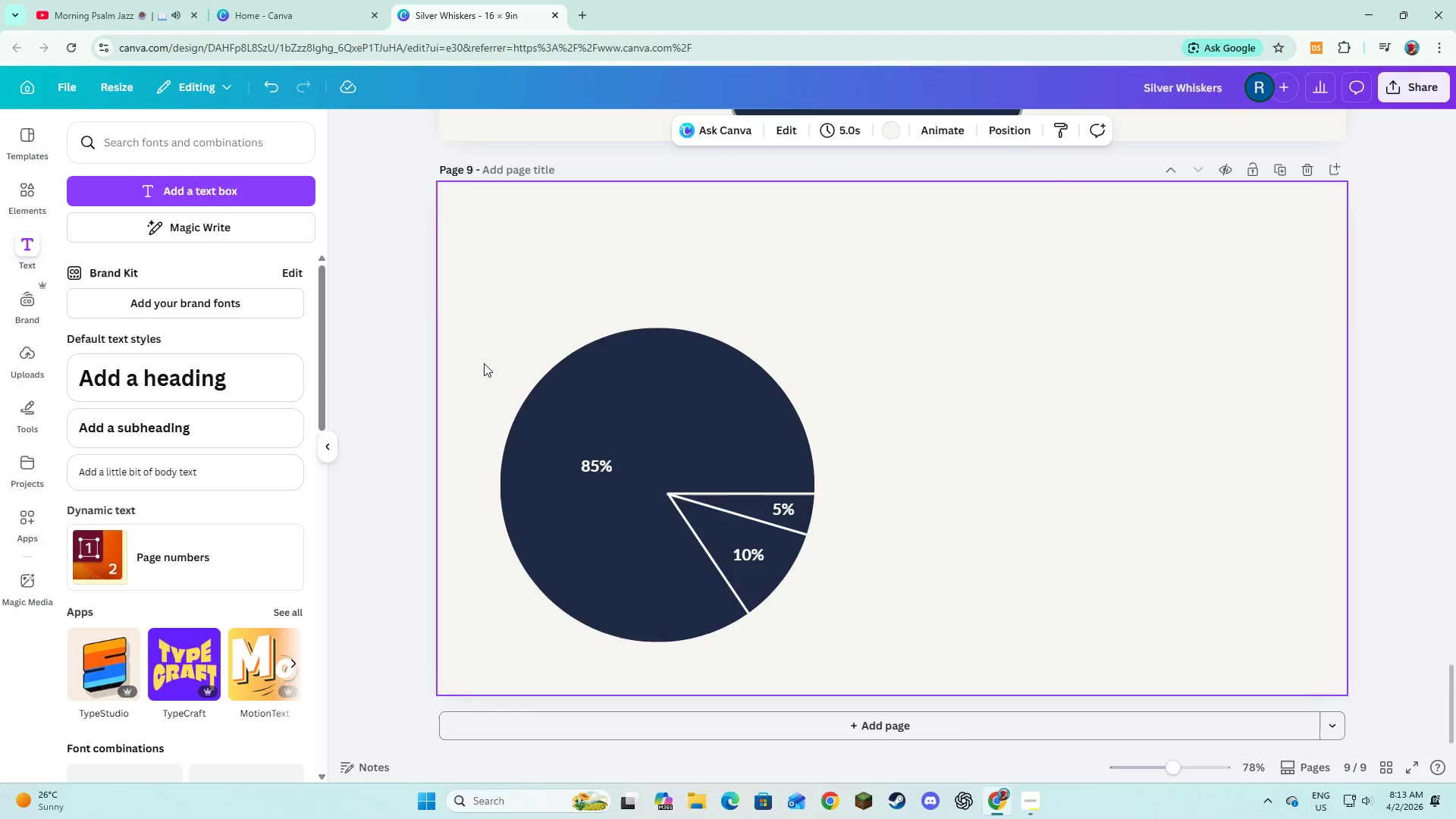 
scroll: coordinate [487, 363], scroll_direction: up, amount: 7.0
 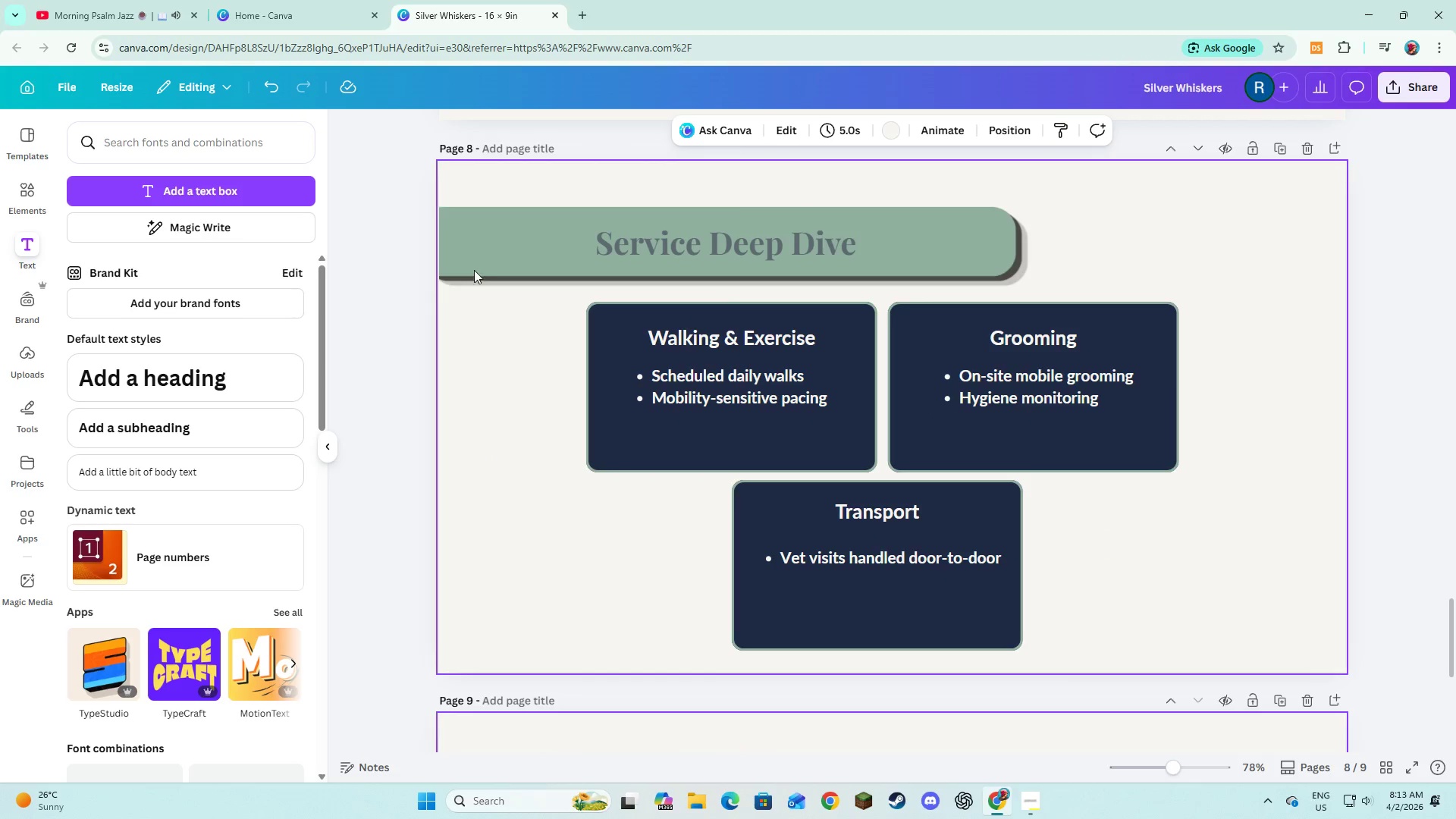 
left_click([477, 259])
 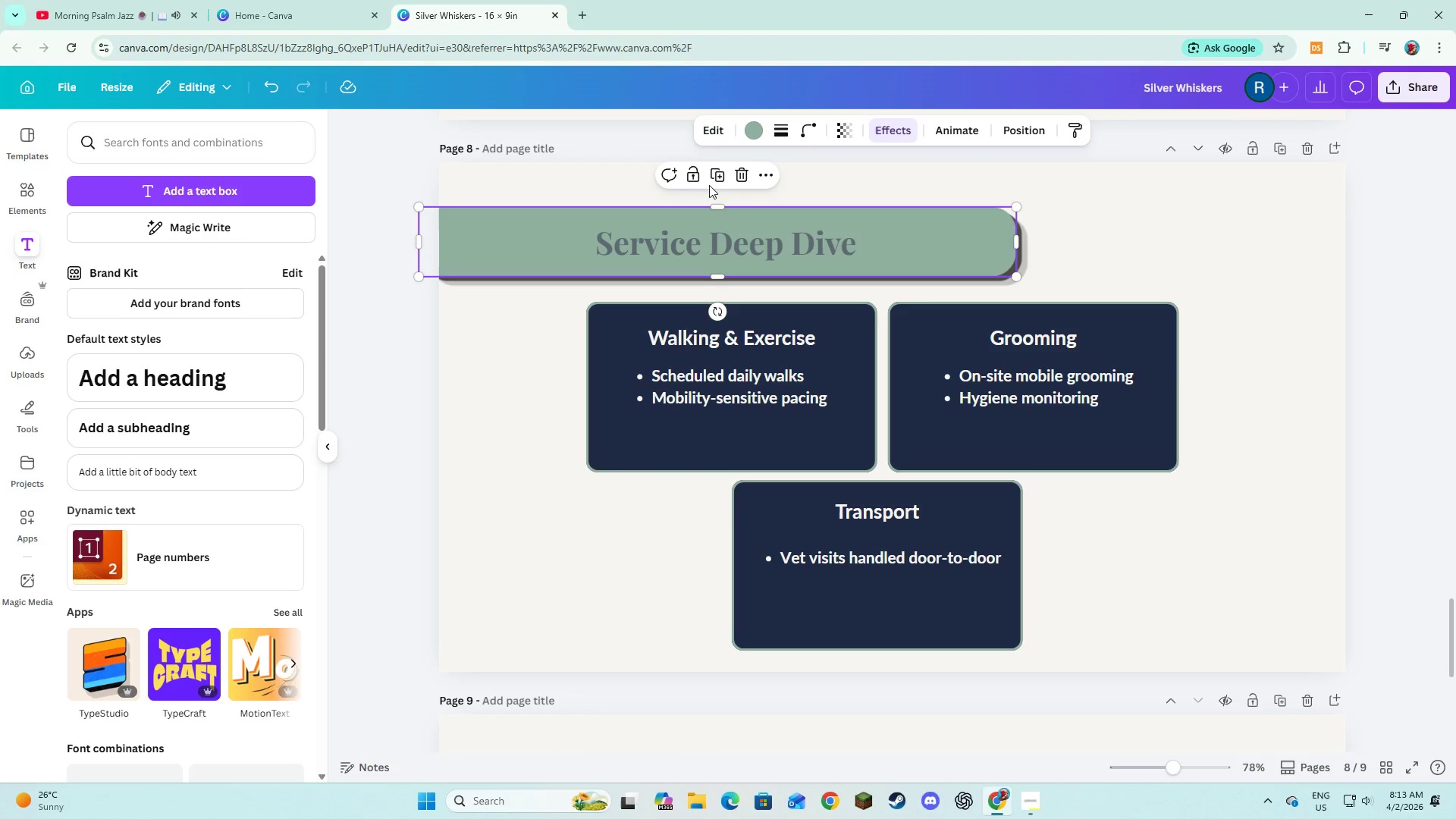 
left_click([714, 179])
 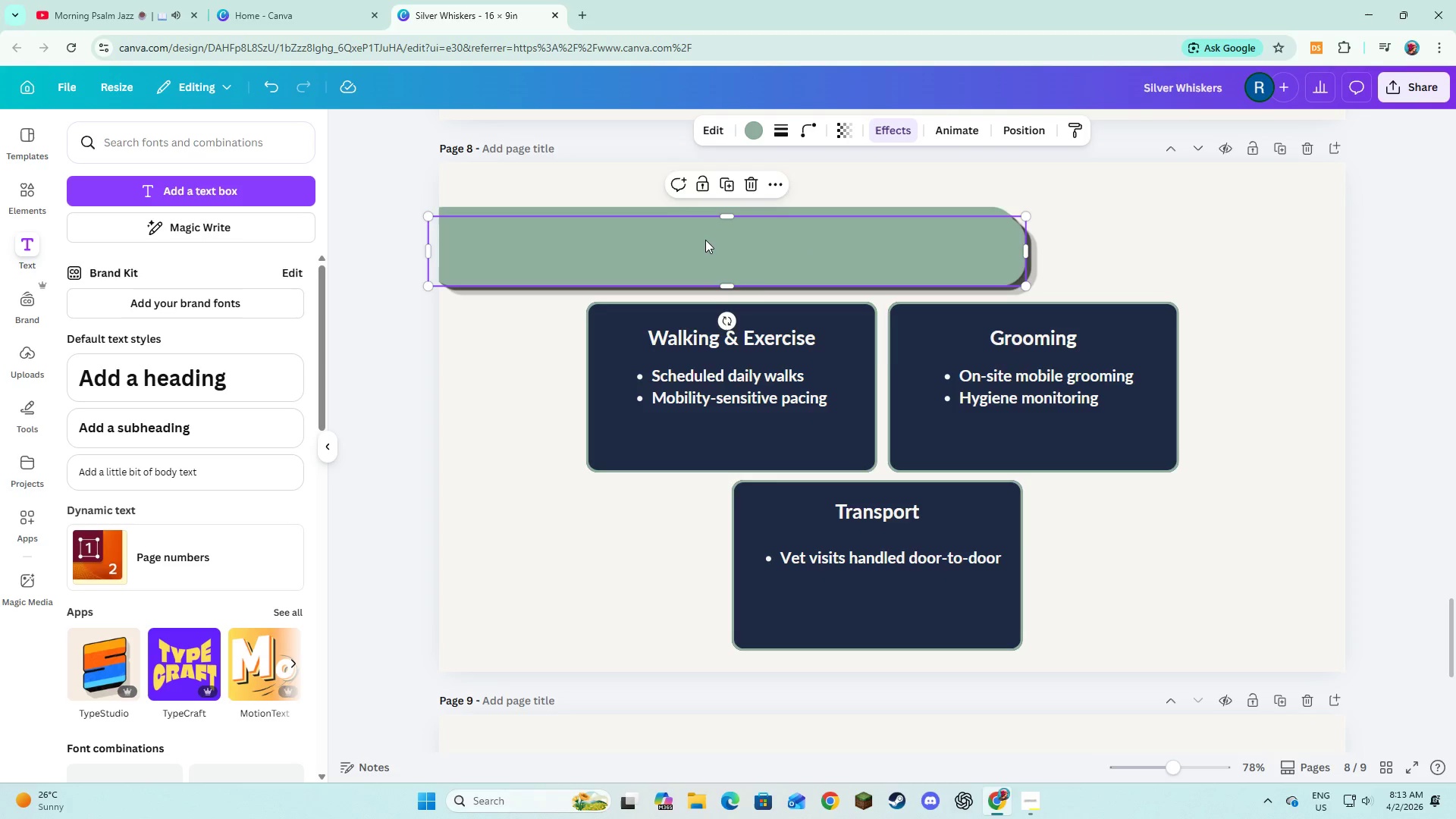 
left_click_drag(start_coordinate=[705, 240], to_coordinate=[676, 243])
 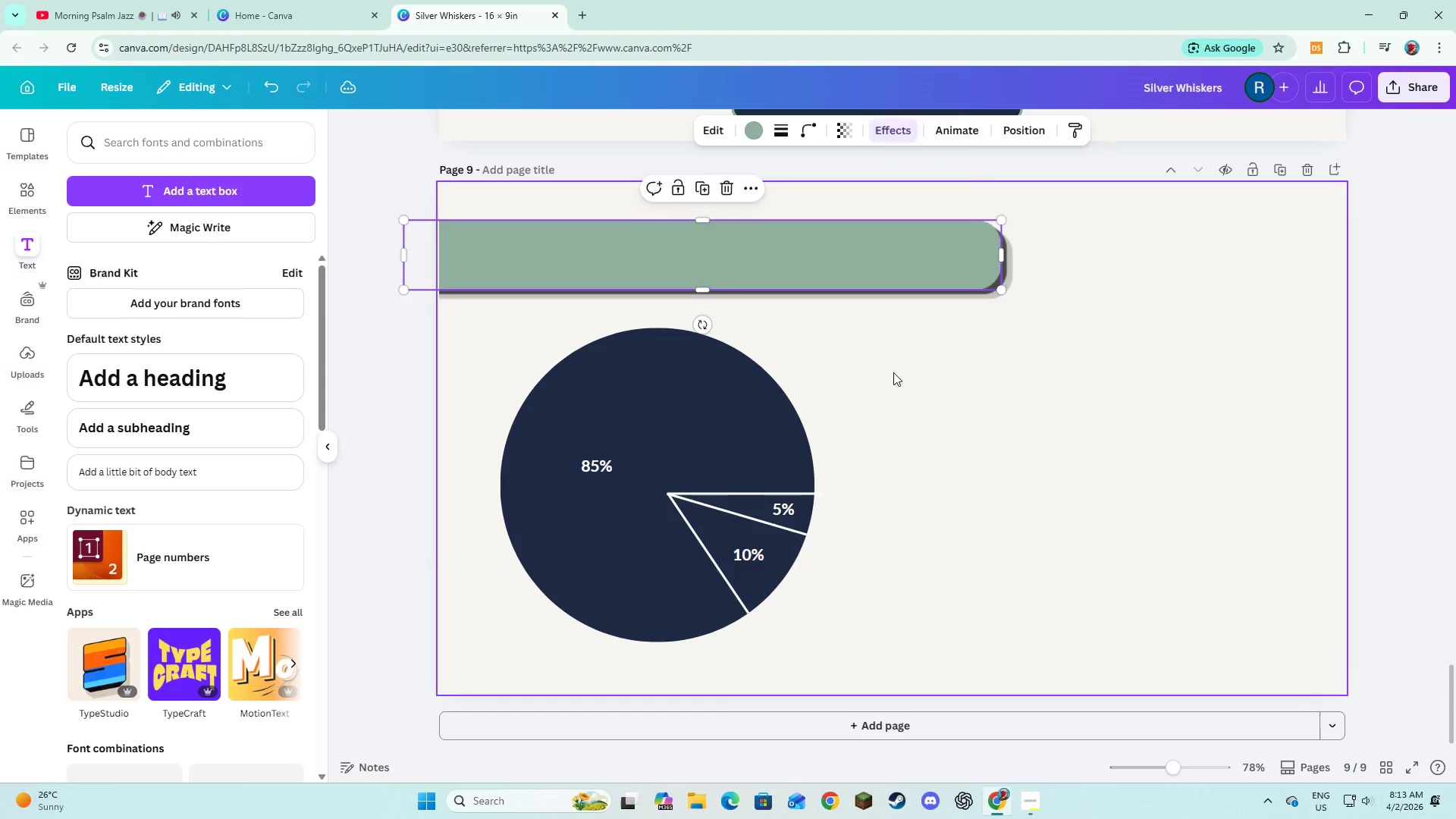 
scroll: coordinate [702, 290], scroll_direction: down, amount: 1.0
 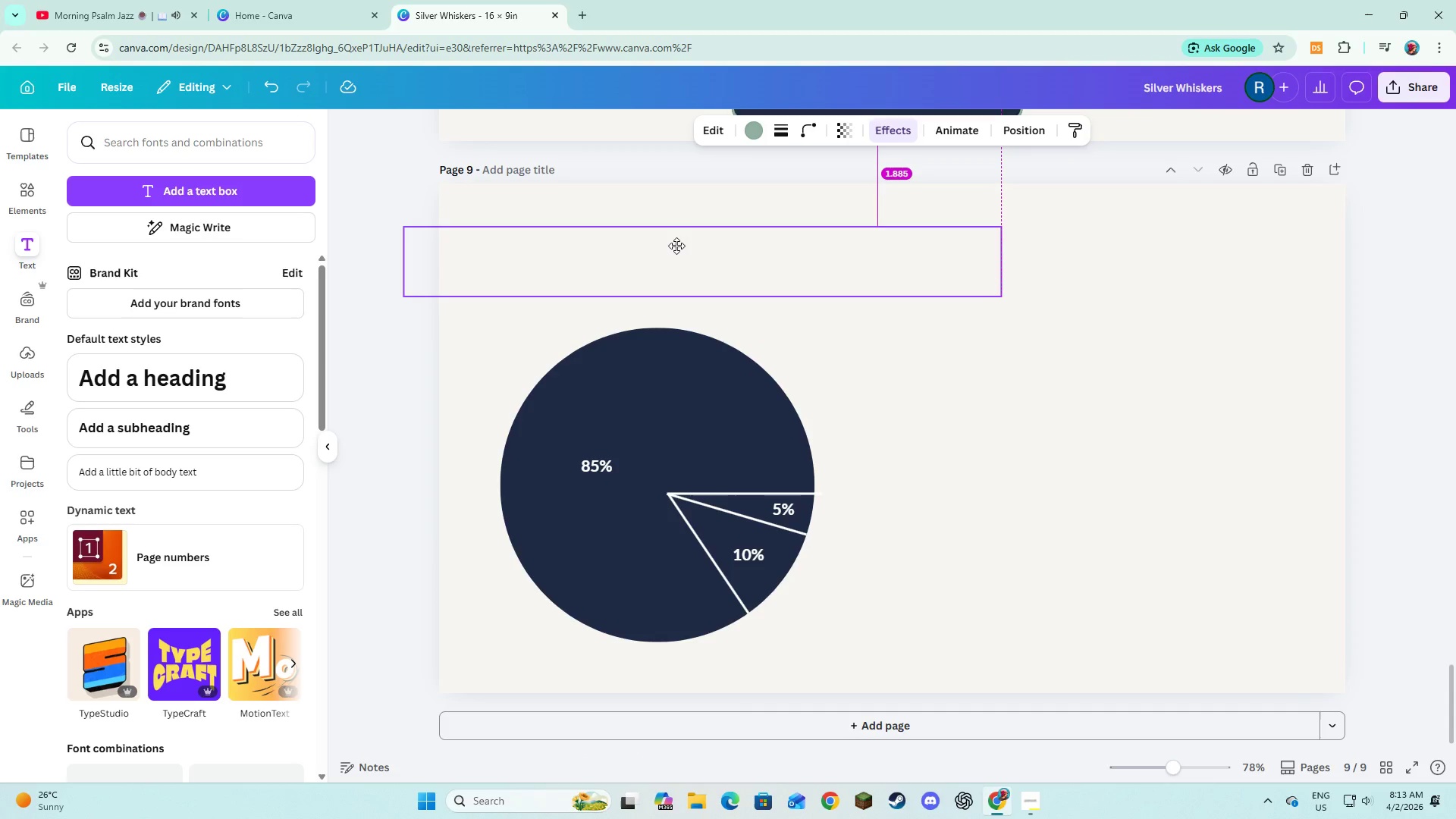 
left_click([893, 372])
 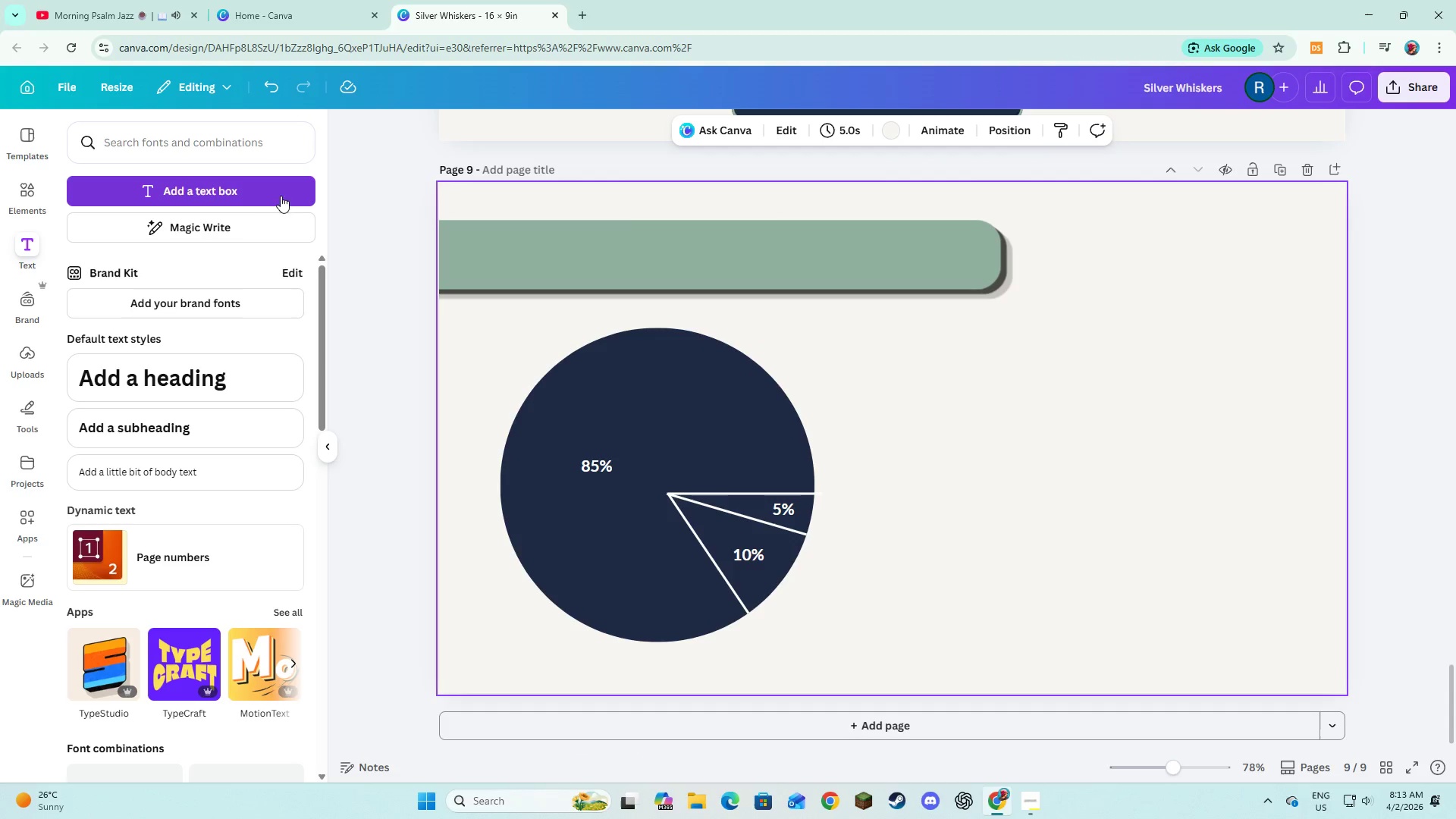 
left_click([274, 193])
 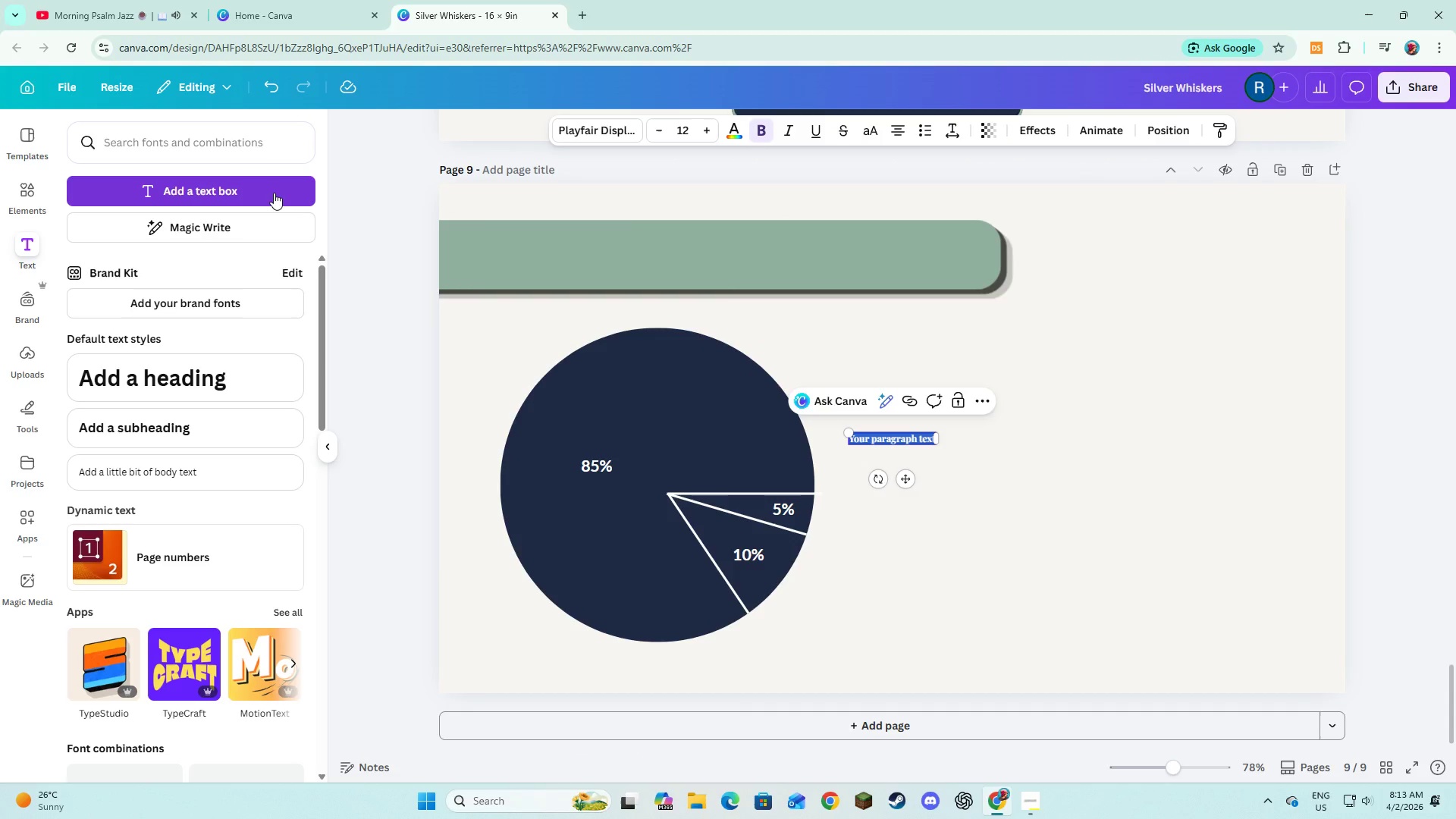 
type(Resident Satisfaction Improves Measure)
key(Backspace)
type(ably)
 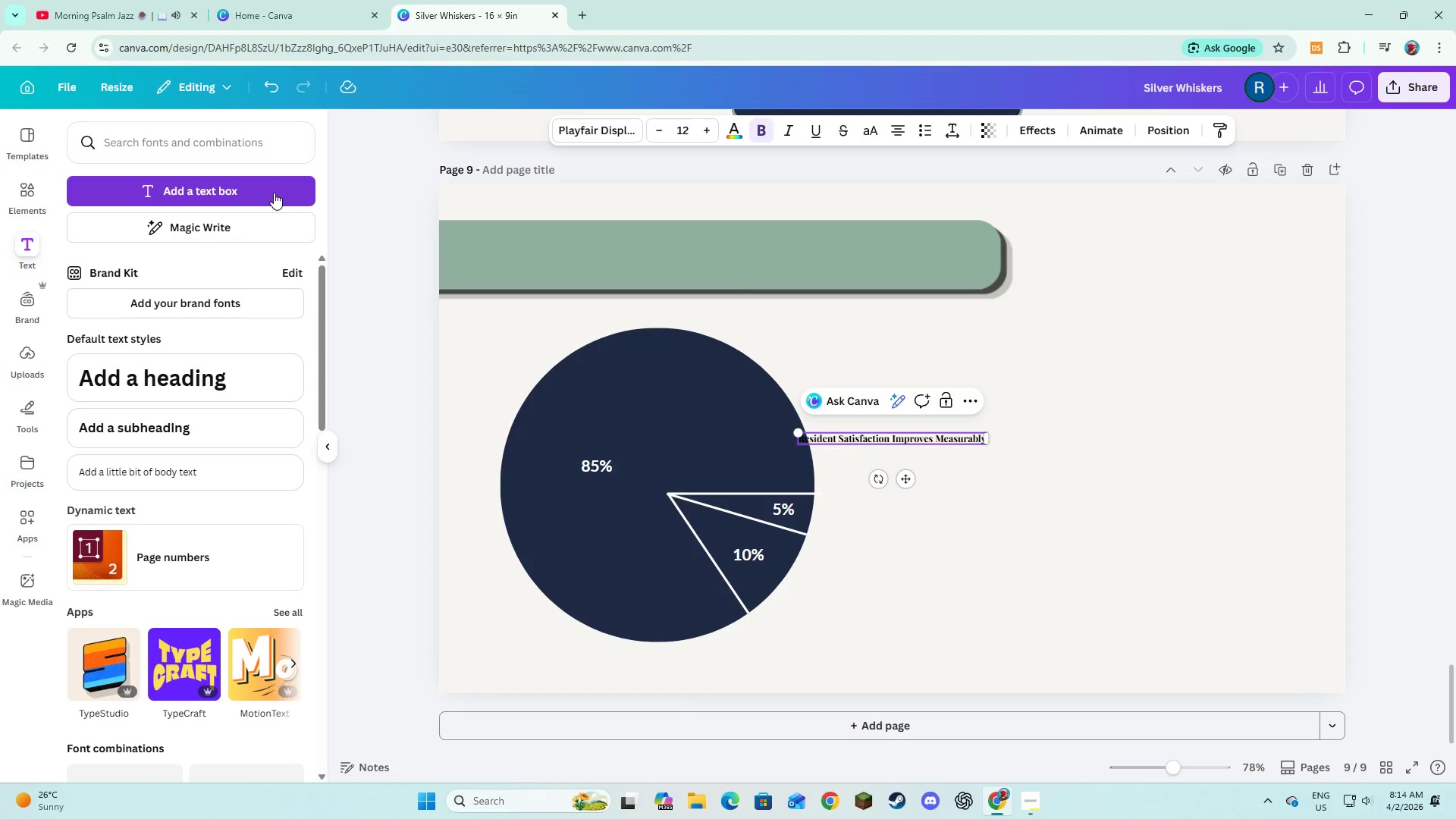 
key(Control+A)
 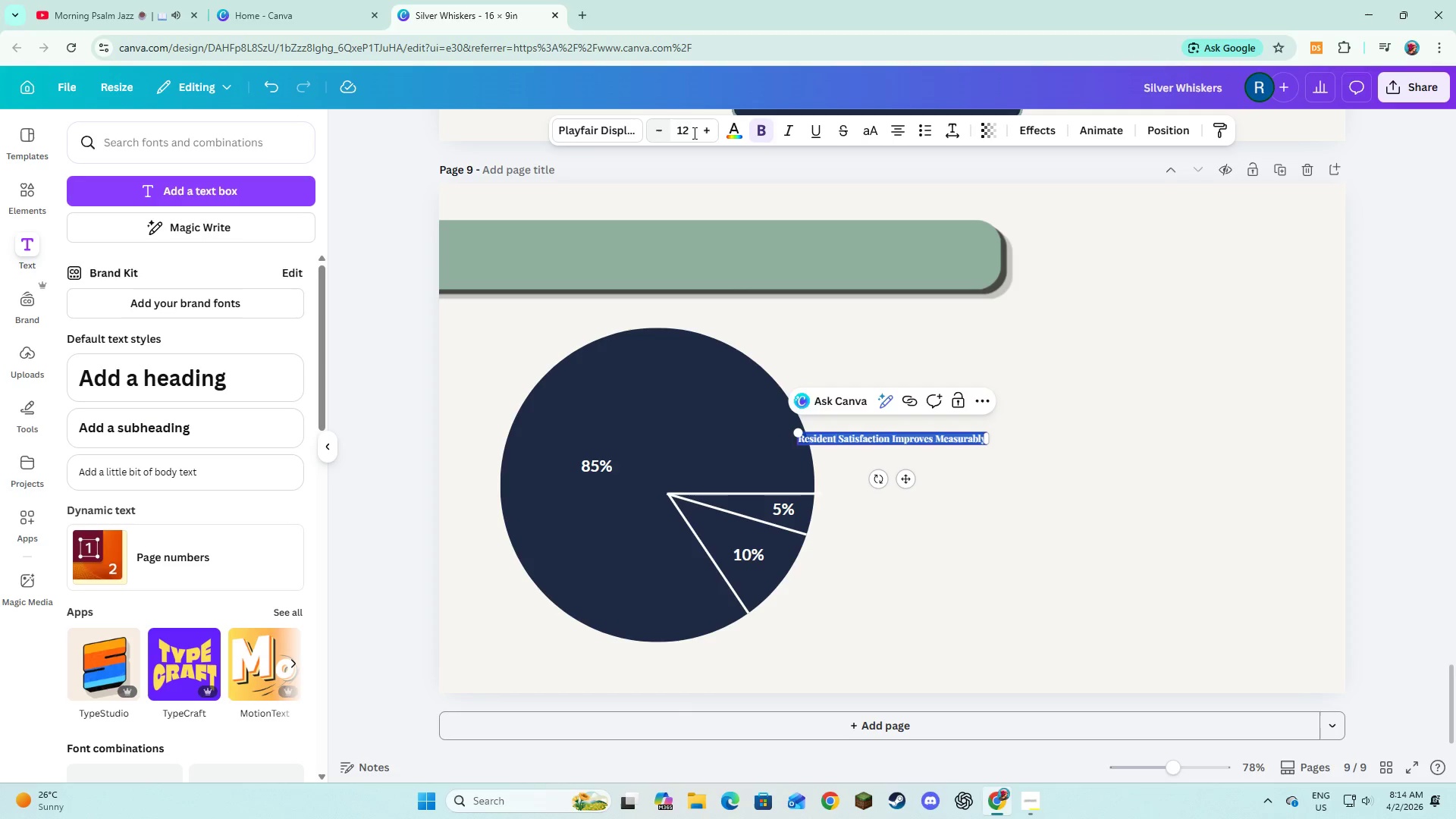 
double_click([700, 133])
 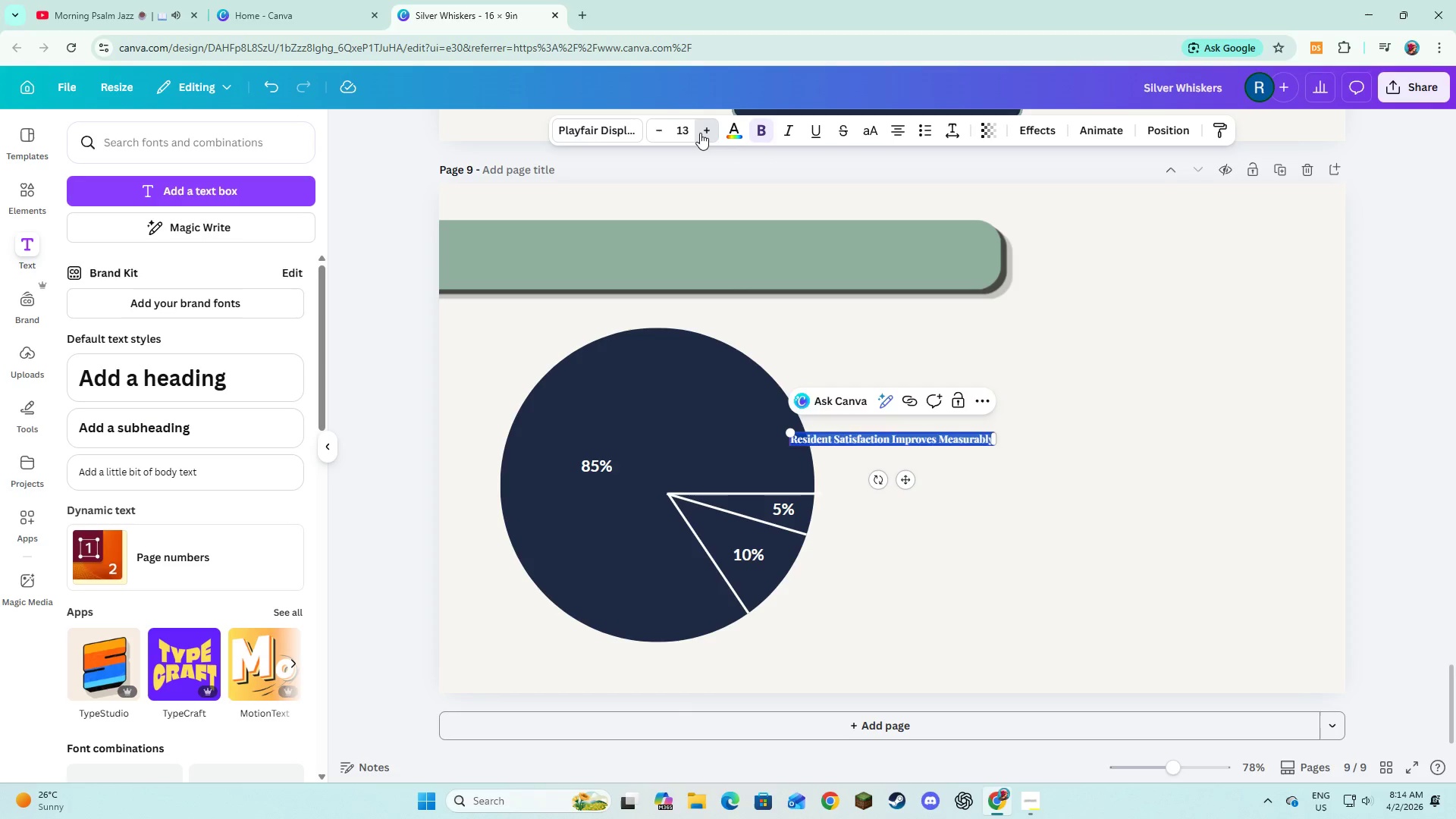 
triple_click([700, 133])
 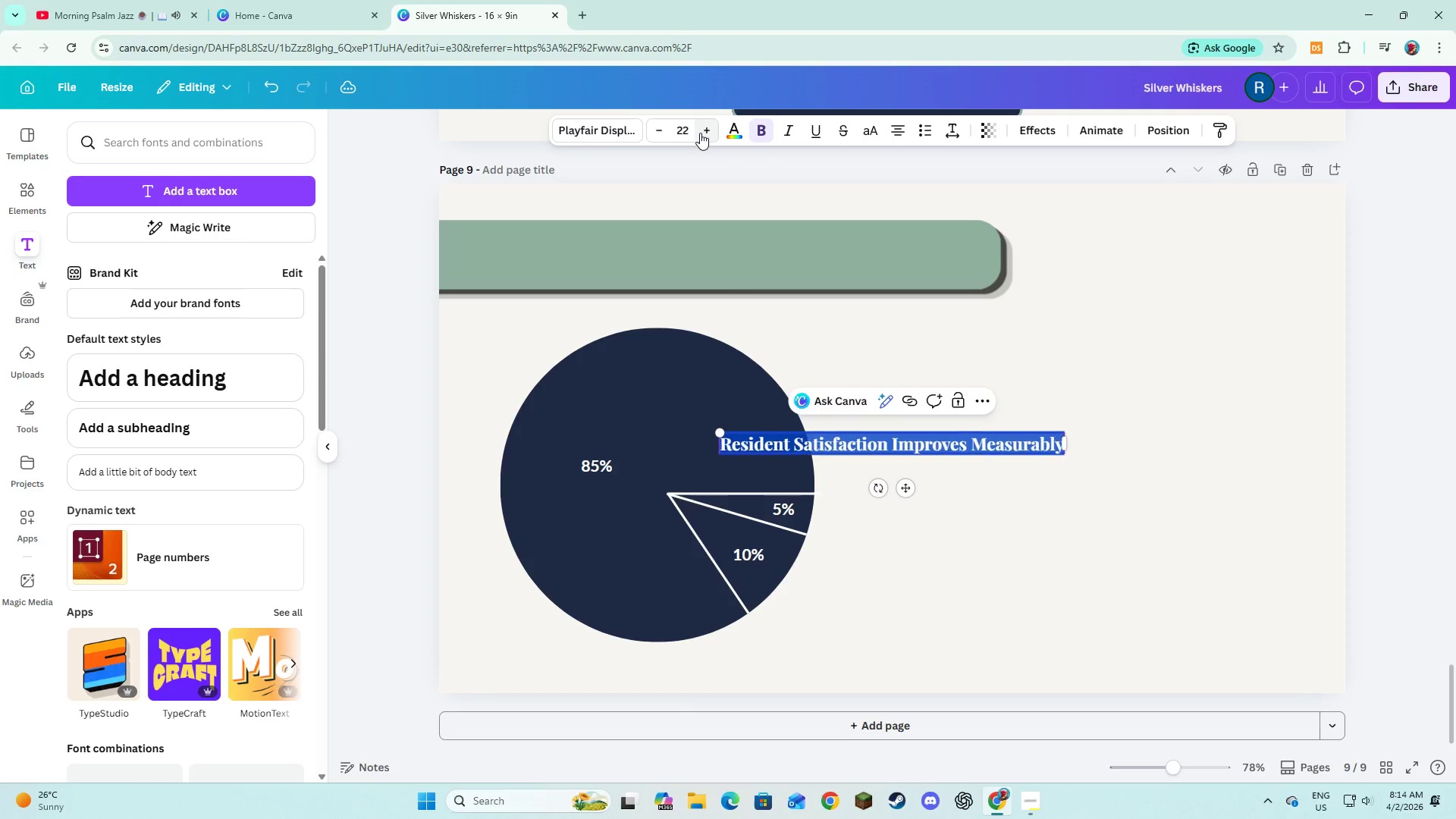 
triple_click([700, 133])
 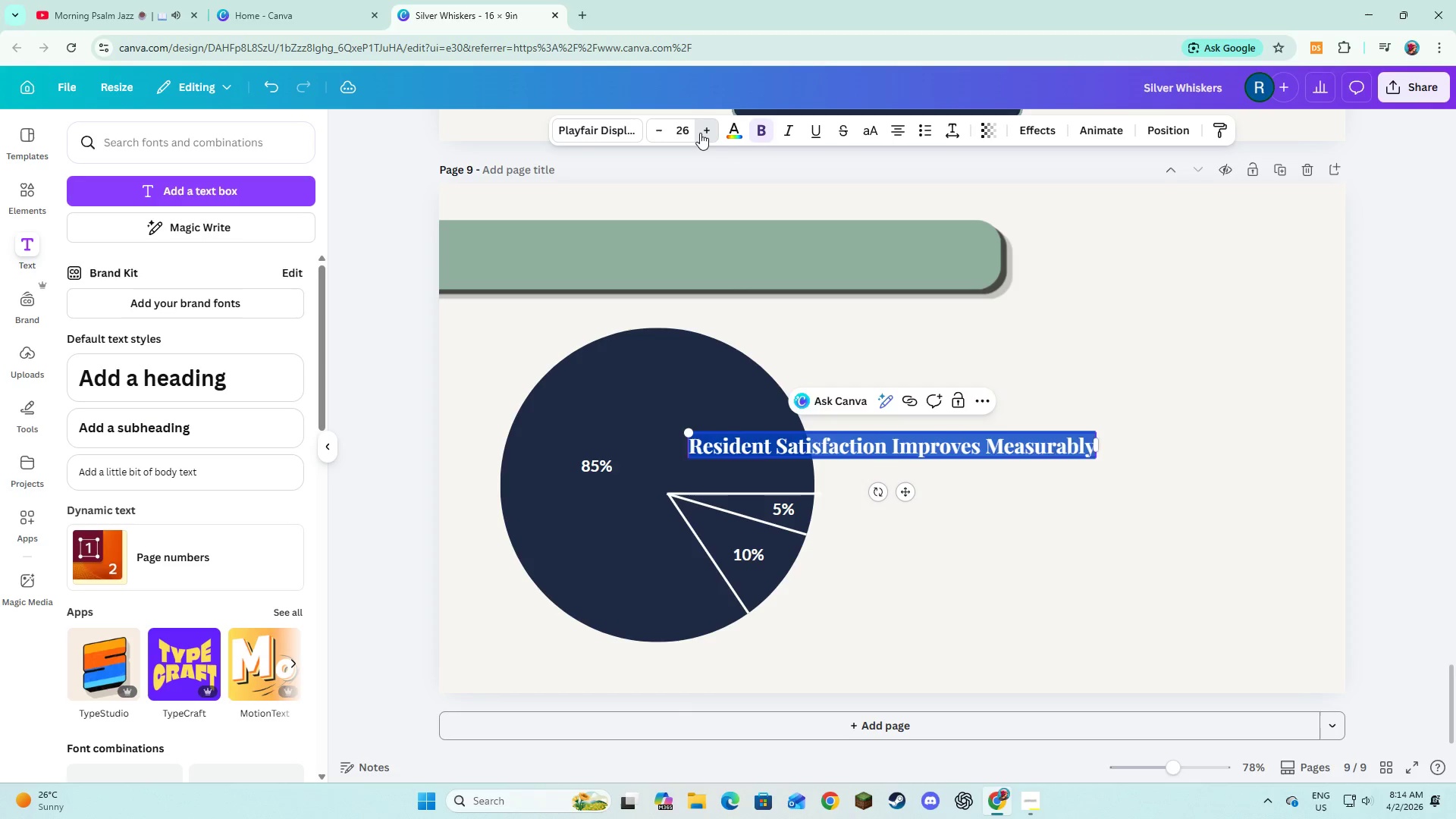 
double_click([700, 133])
 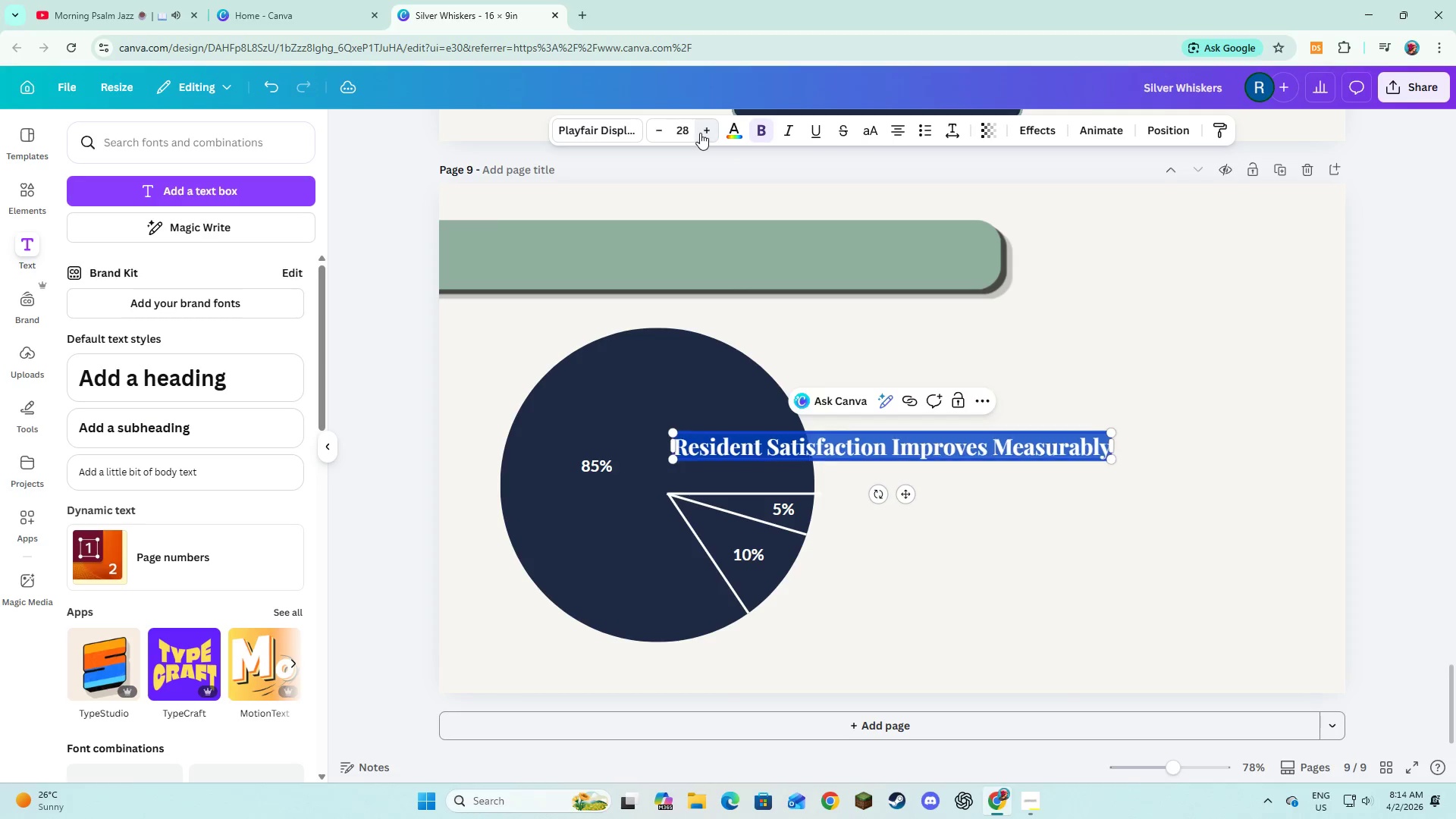 
triple_click([700, 133])
 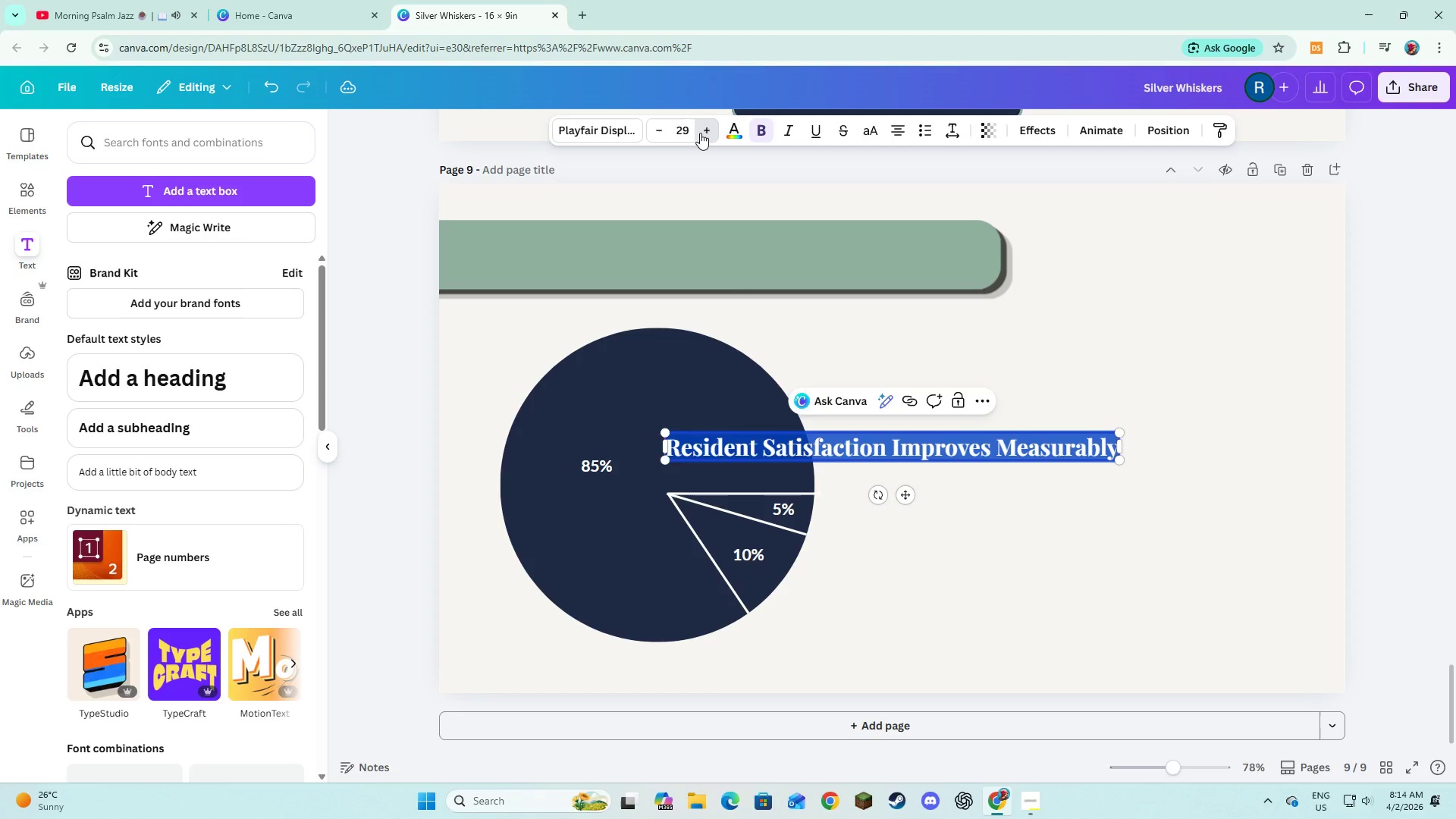 
triple_click([700, 133])
 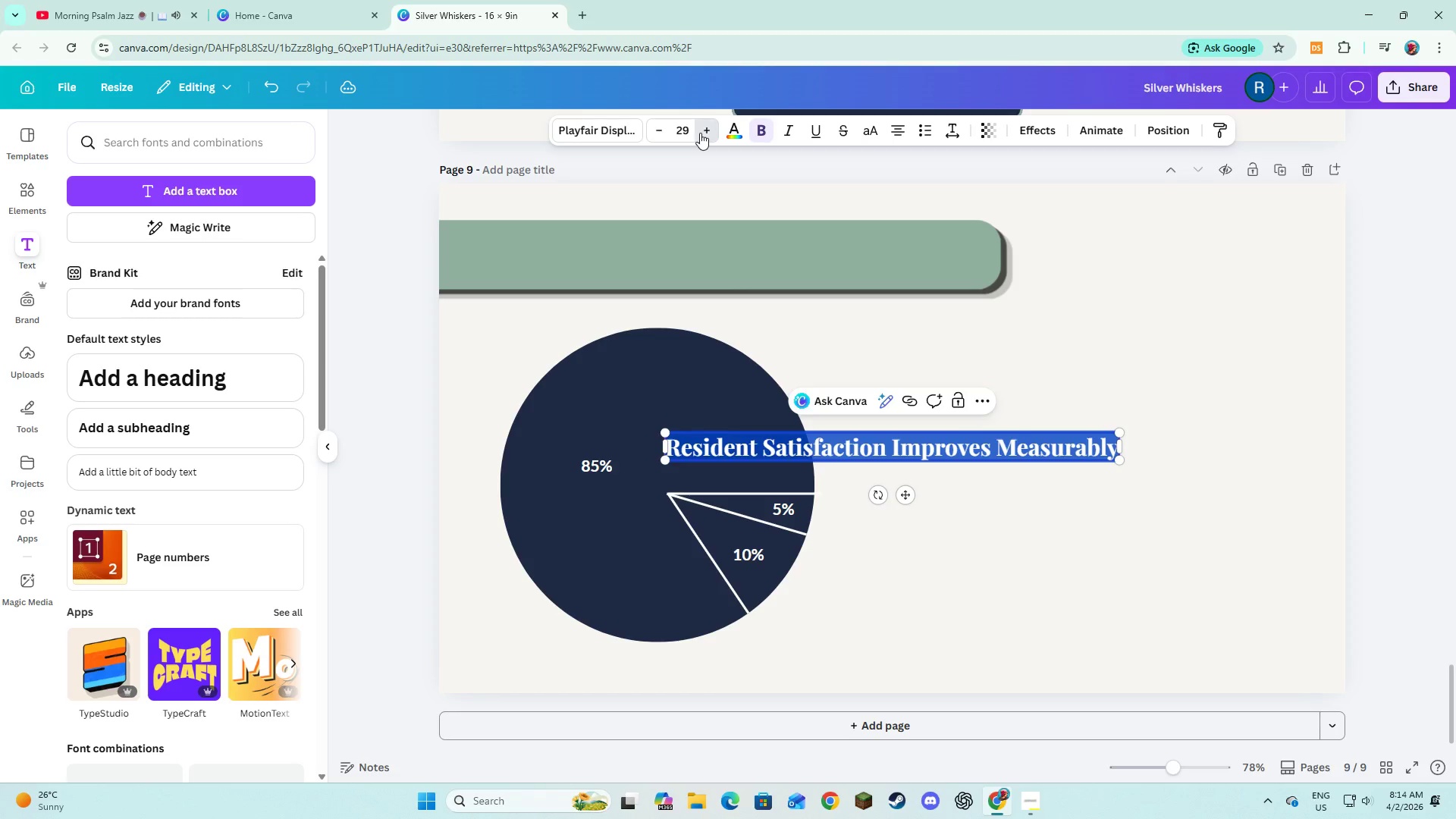 
triple_click([700, 133])
 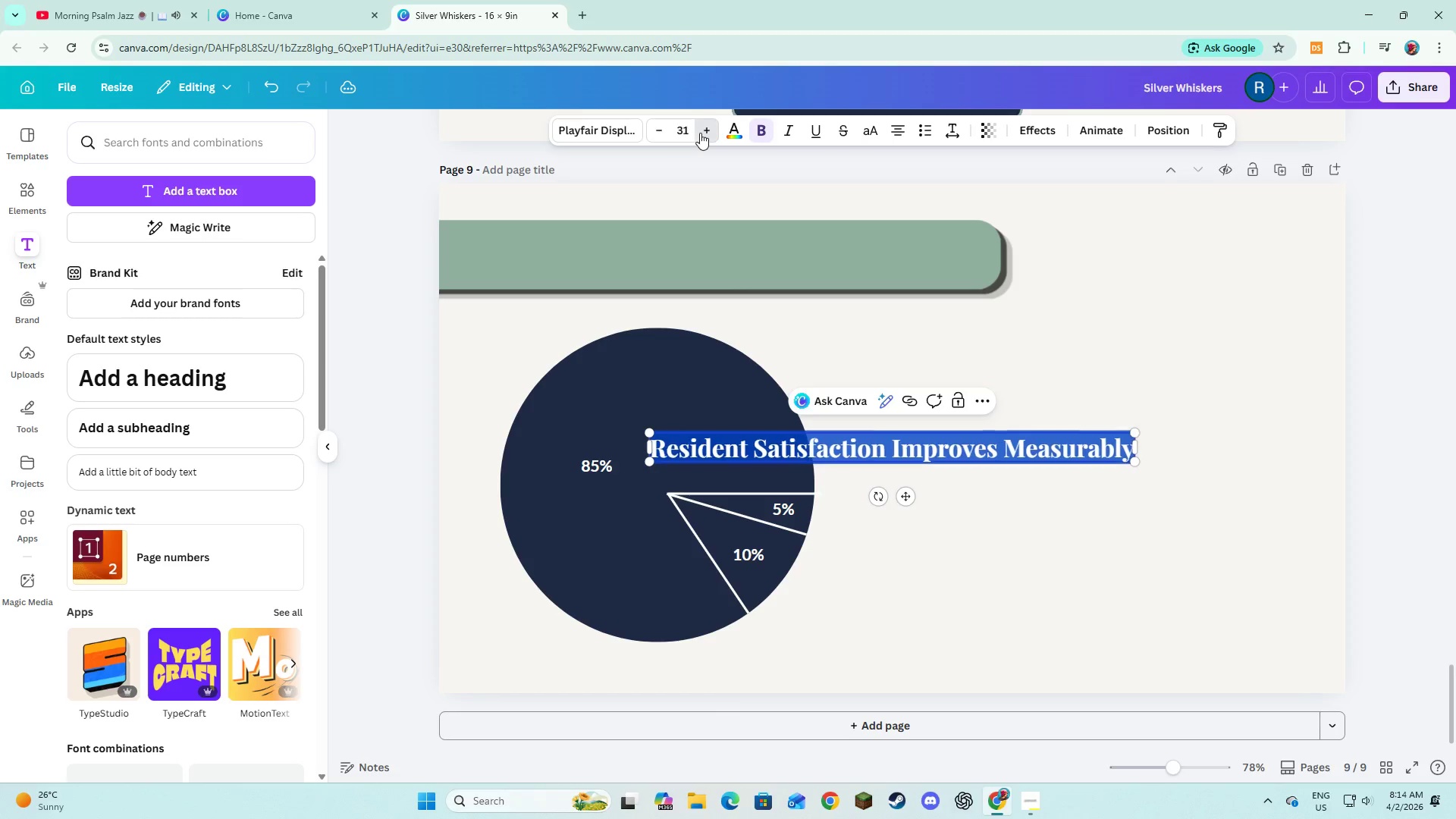 
triple_click([700, 133])
 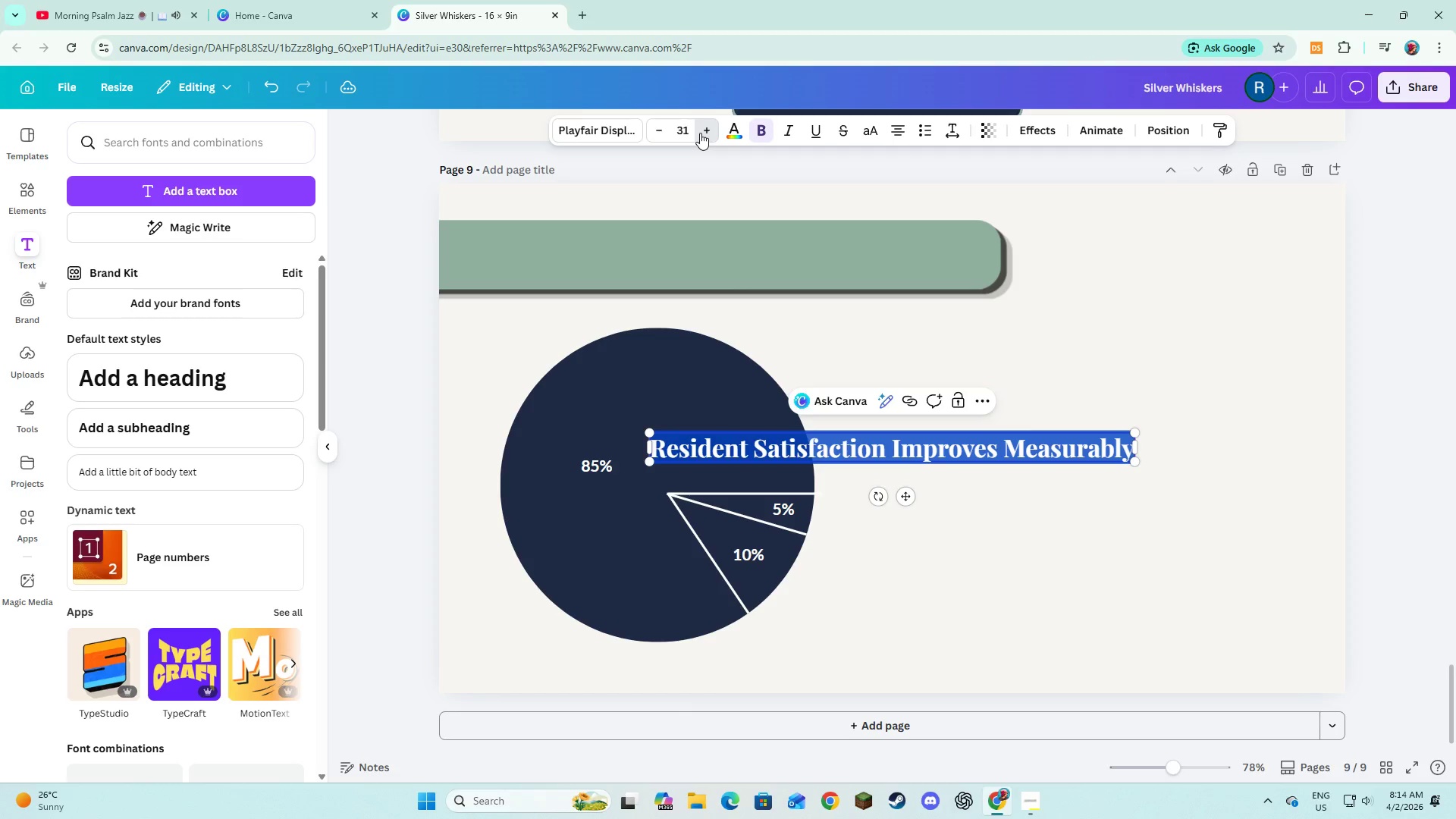 
triple_click([700, 133])
 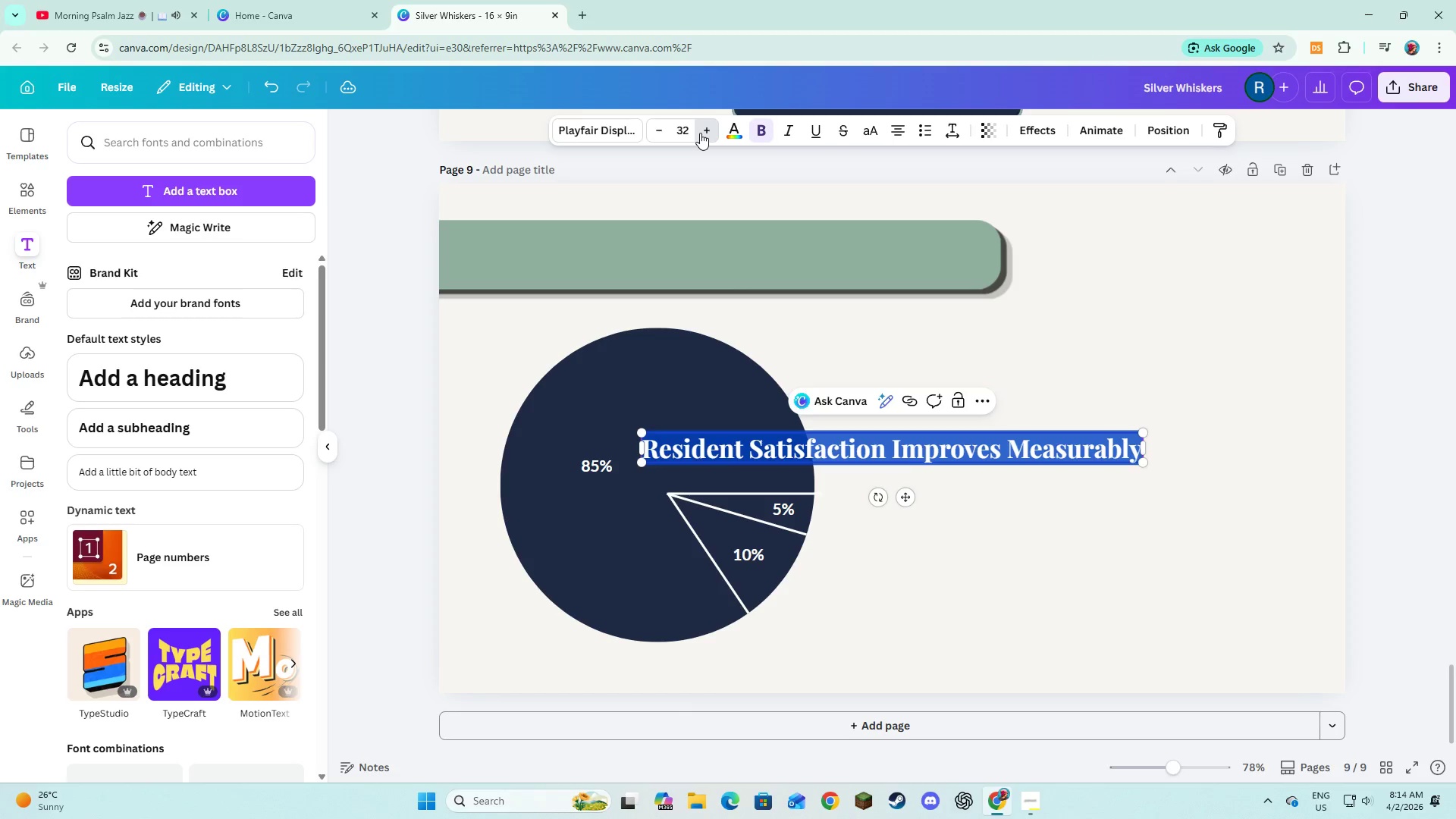 
triple_click([700, 133])
 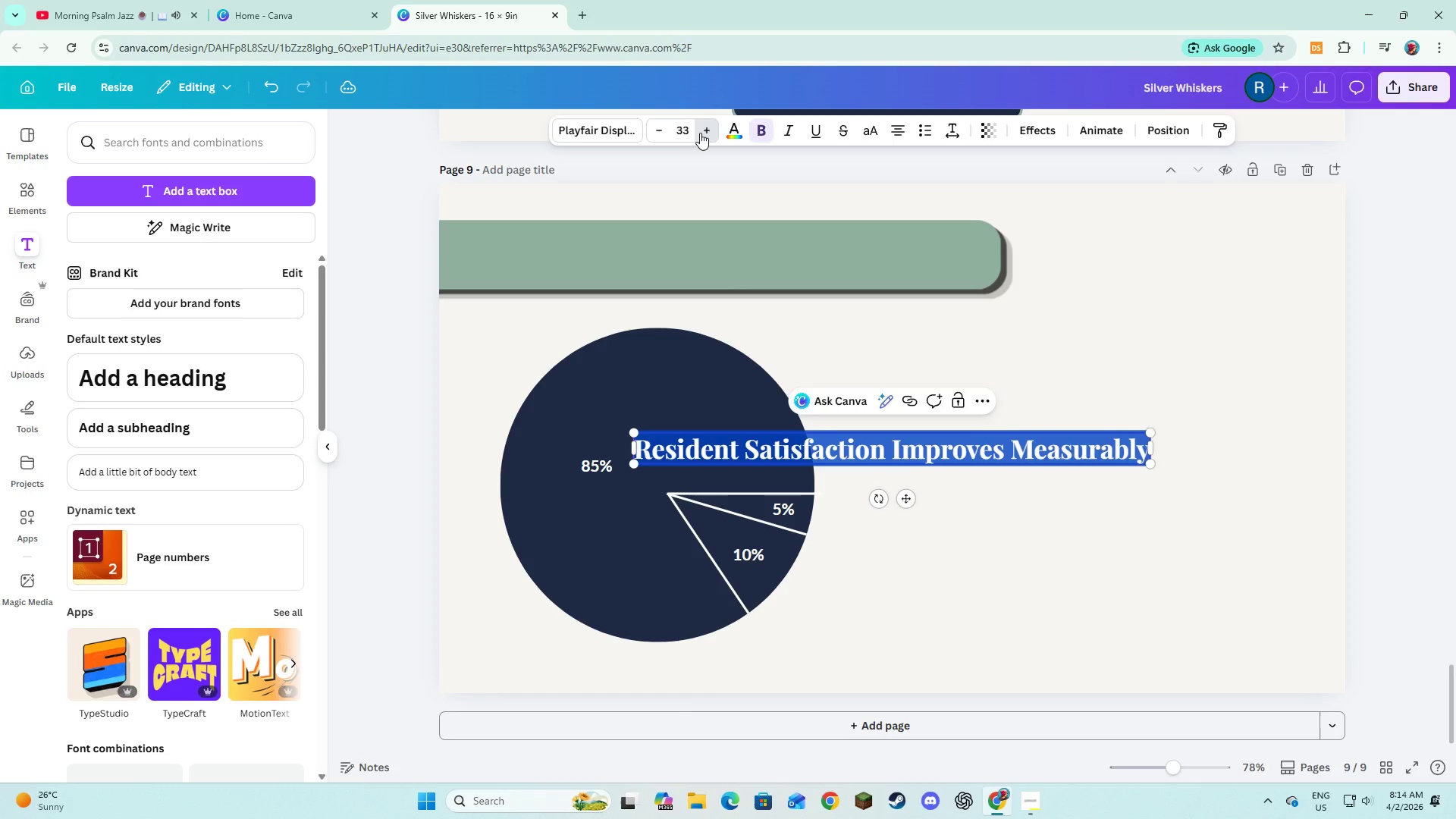 
triple_click([700, 133])
 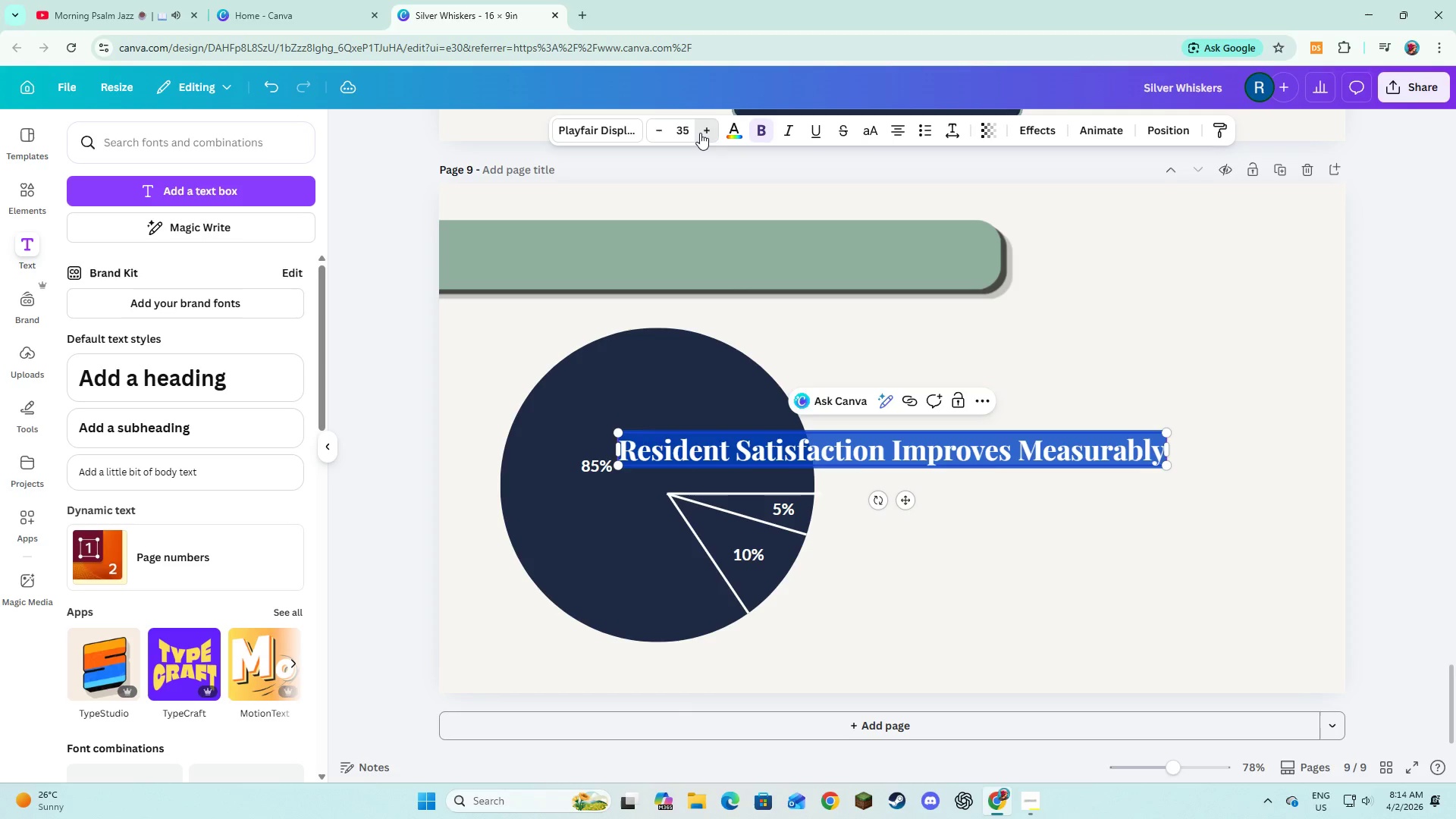 
triple_click([700, 133])
 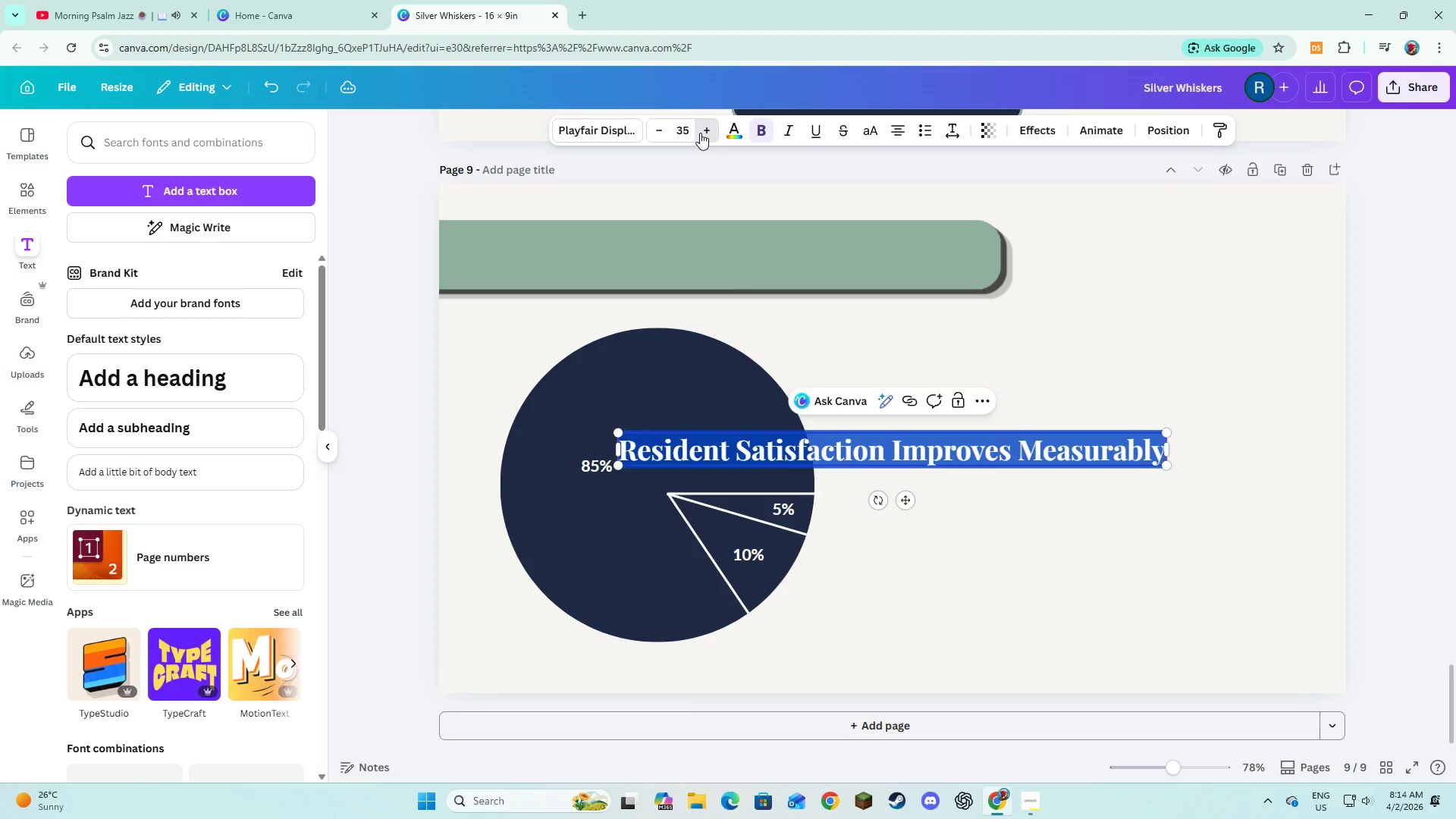 
triple_click([700, 133])
 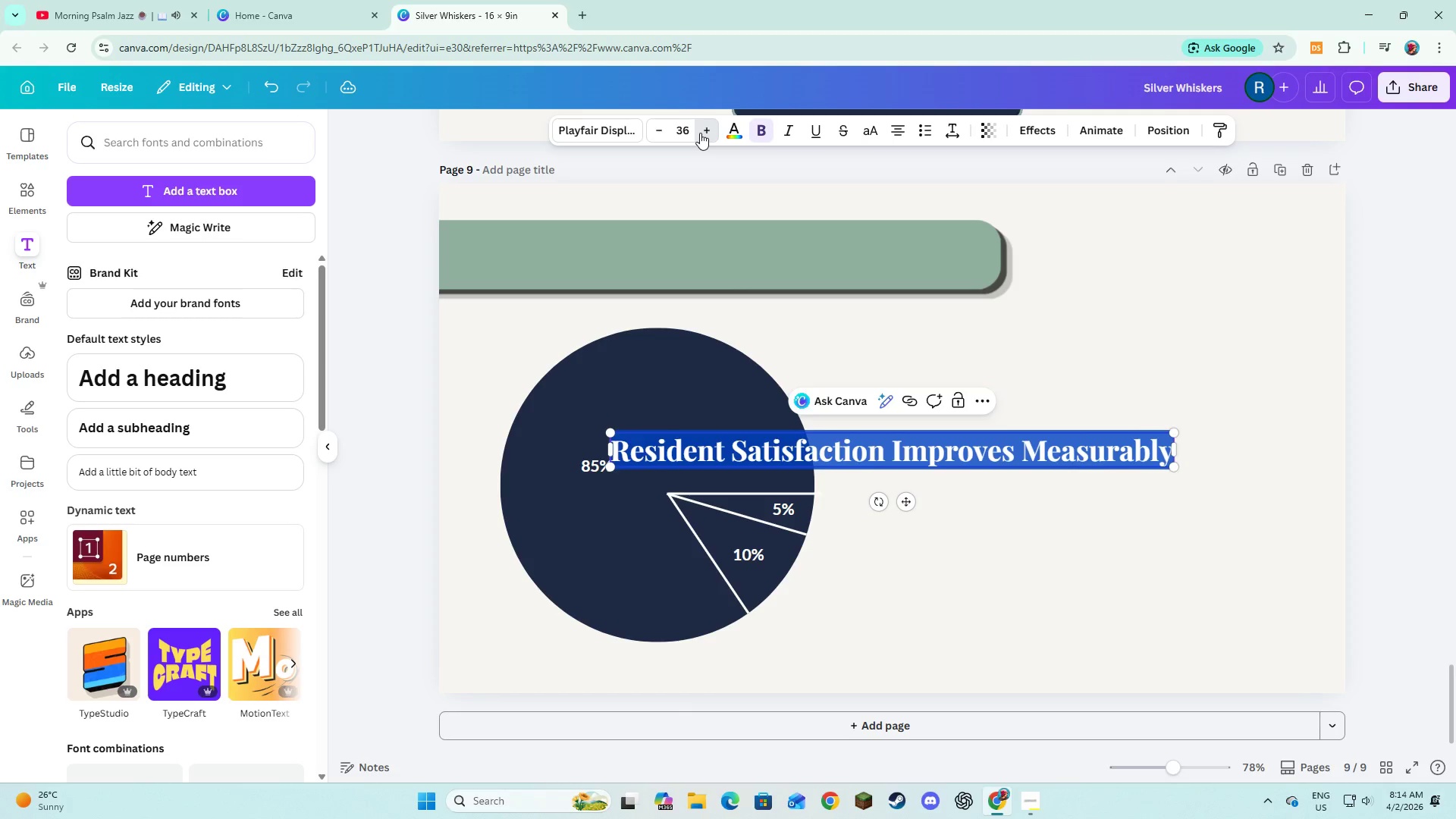 
triple_click([700, 133])
 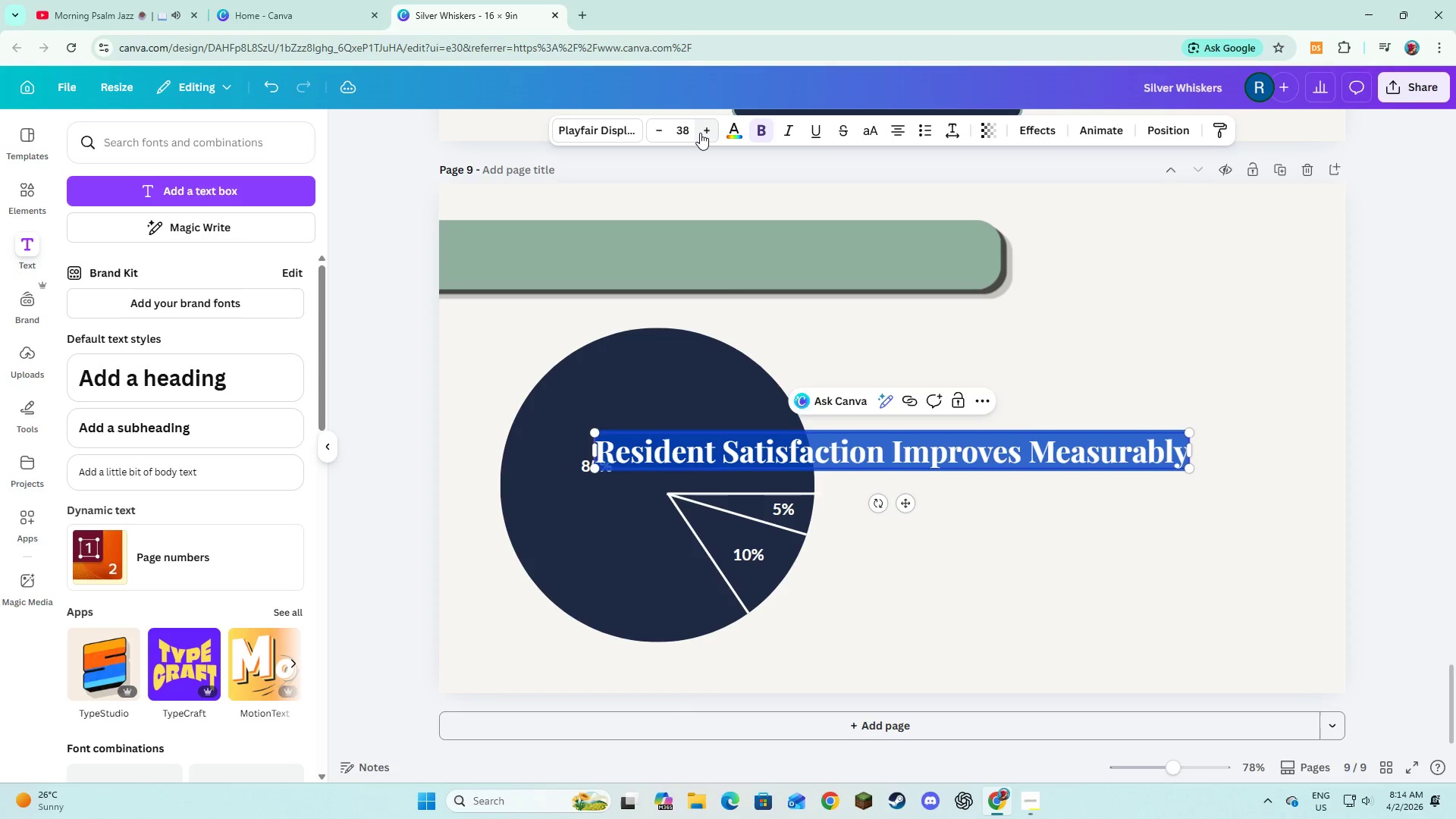 
triple_click([700, 133])
 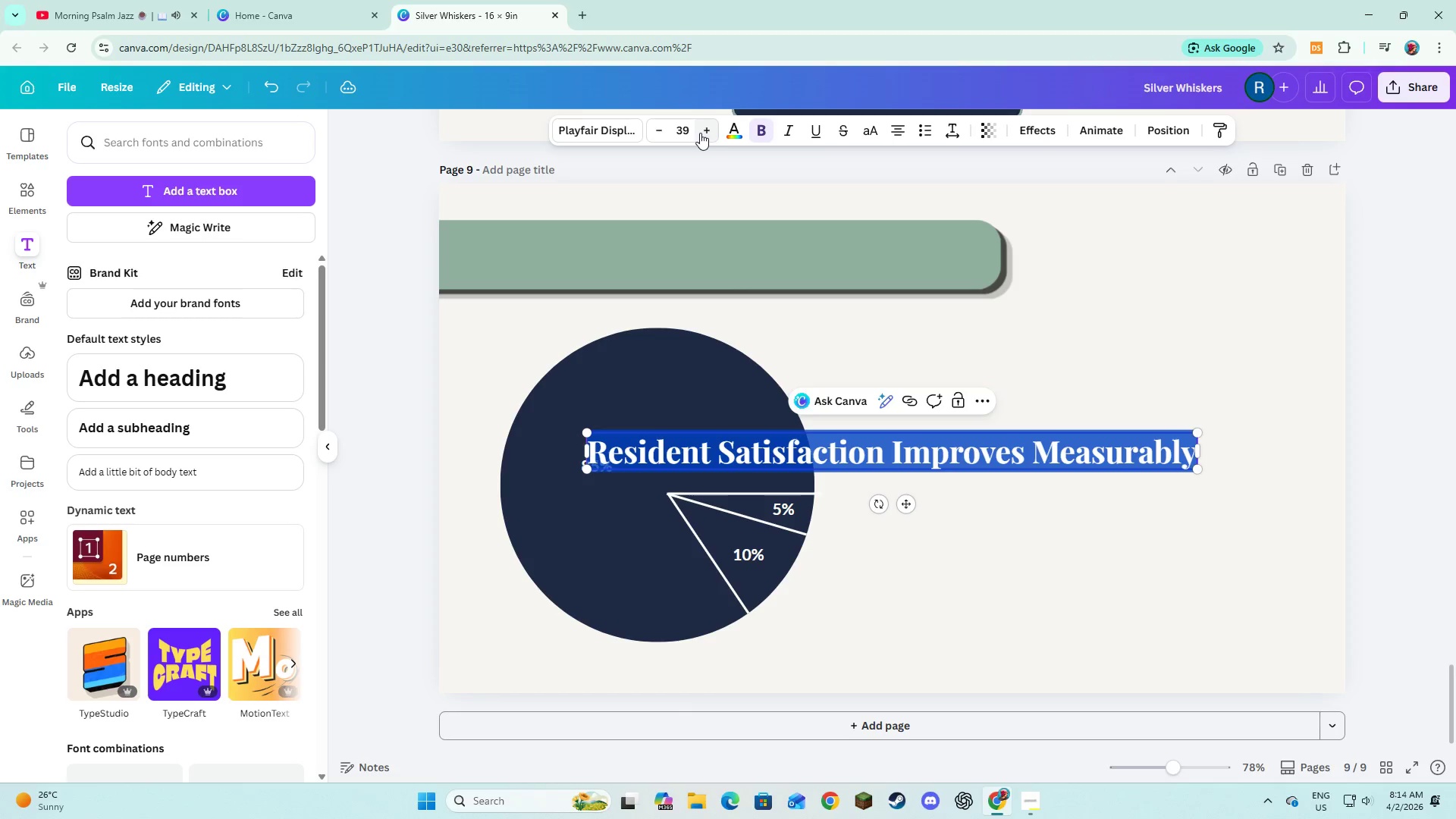 
triple_click([700, 133])
 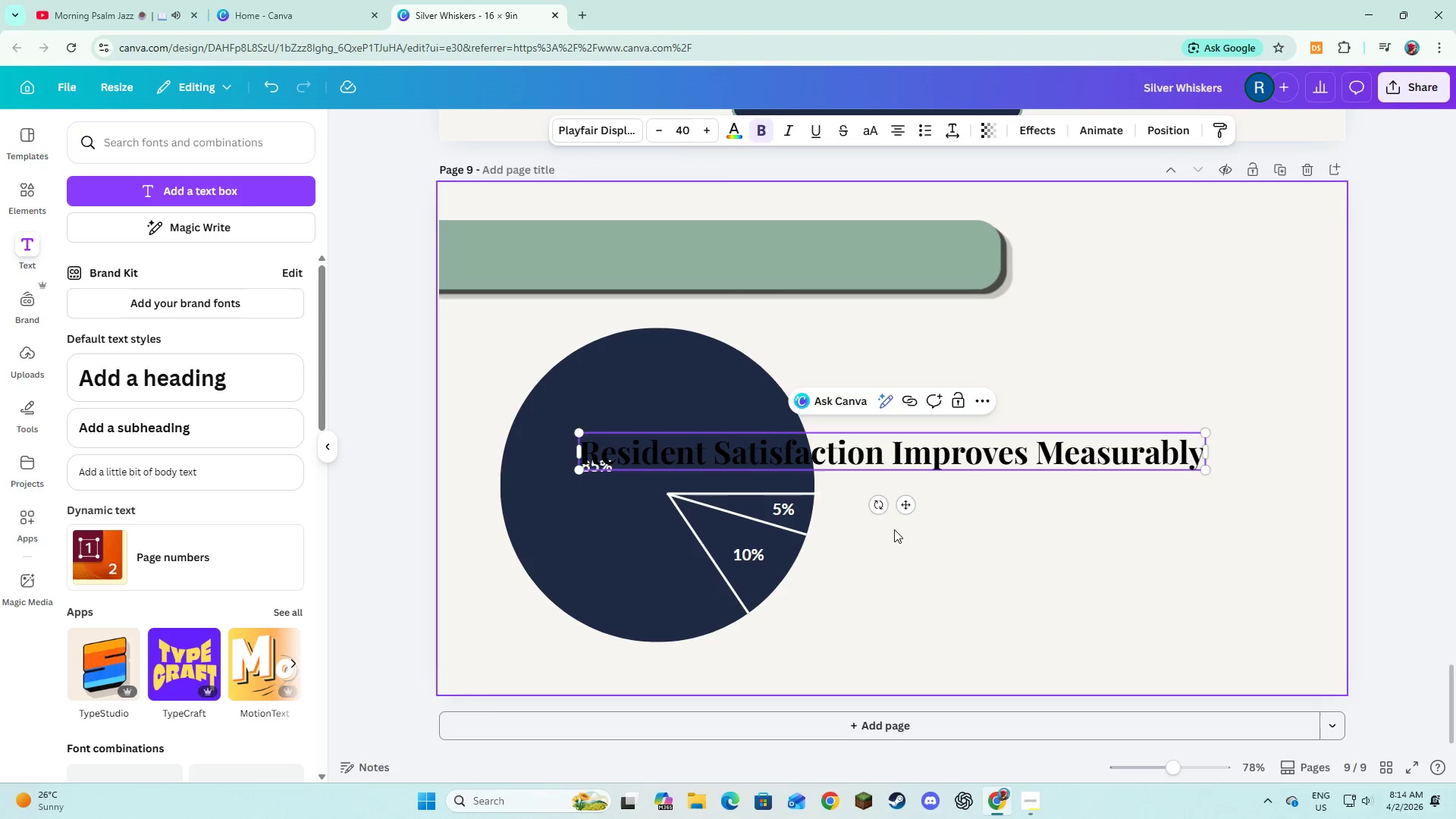 
double_click([878, 447])
 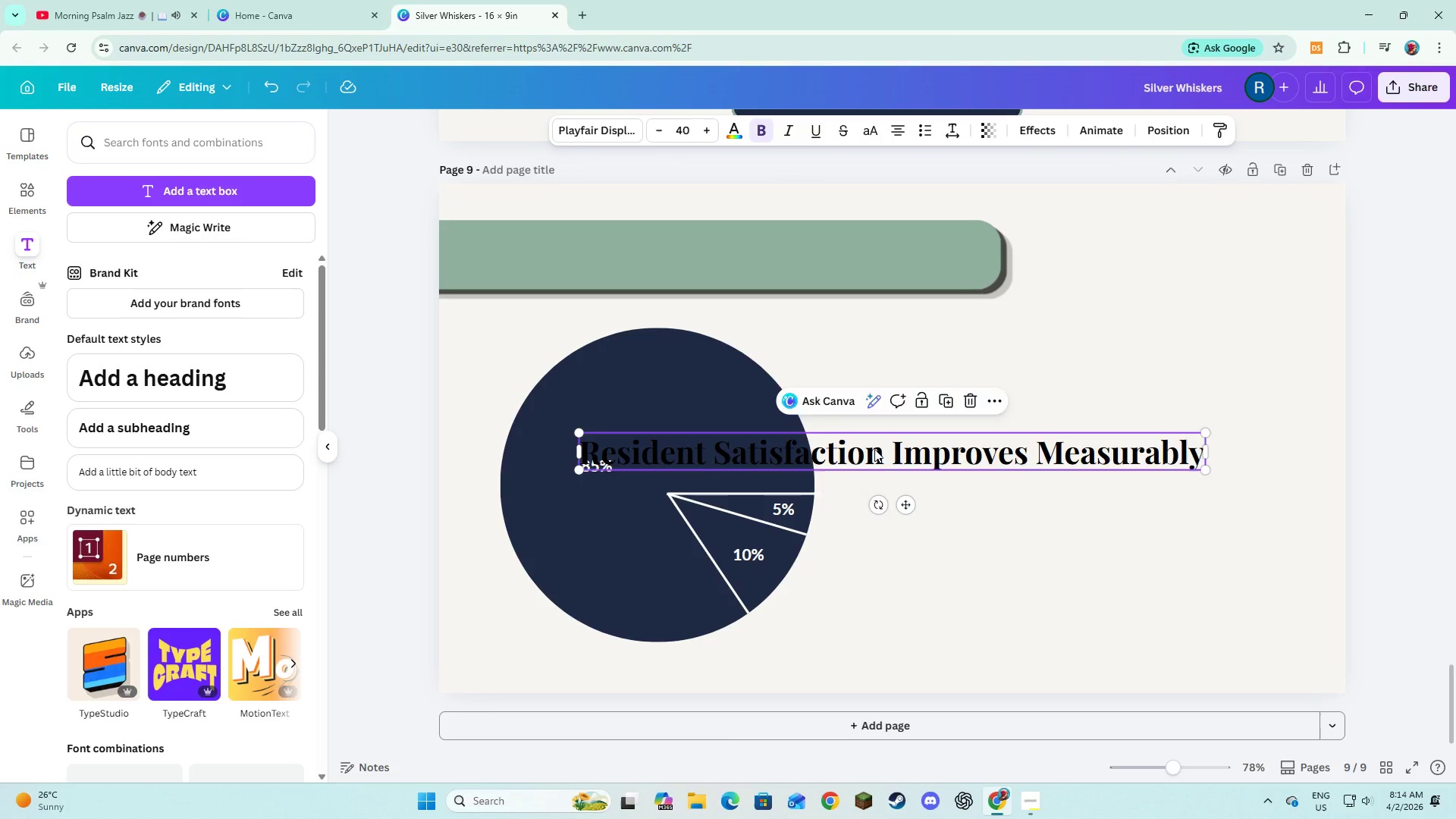 
left_click_drag(start_coordinate=[878, 453], to_coordinate=[762, 259])
 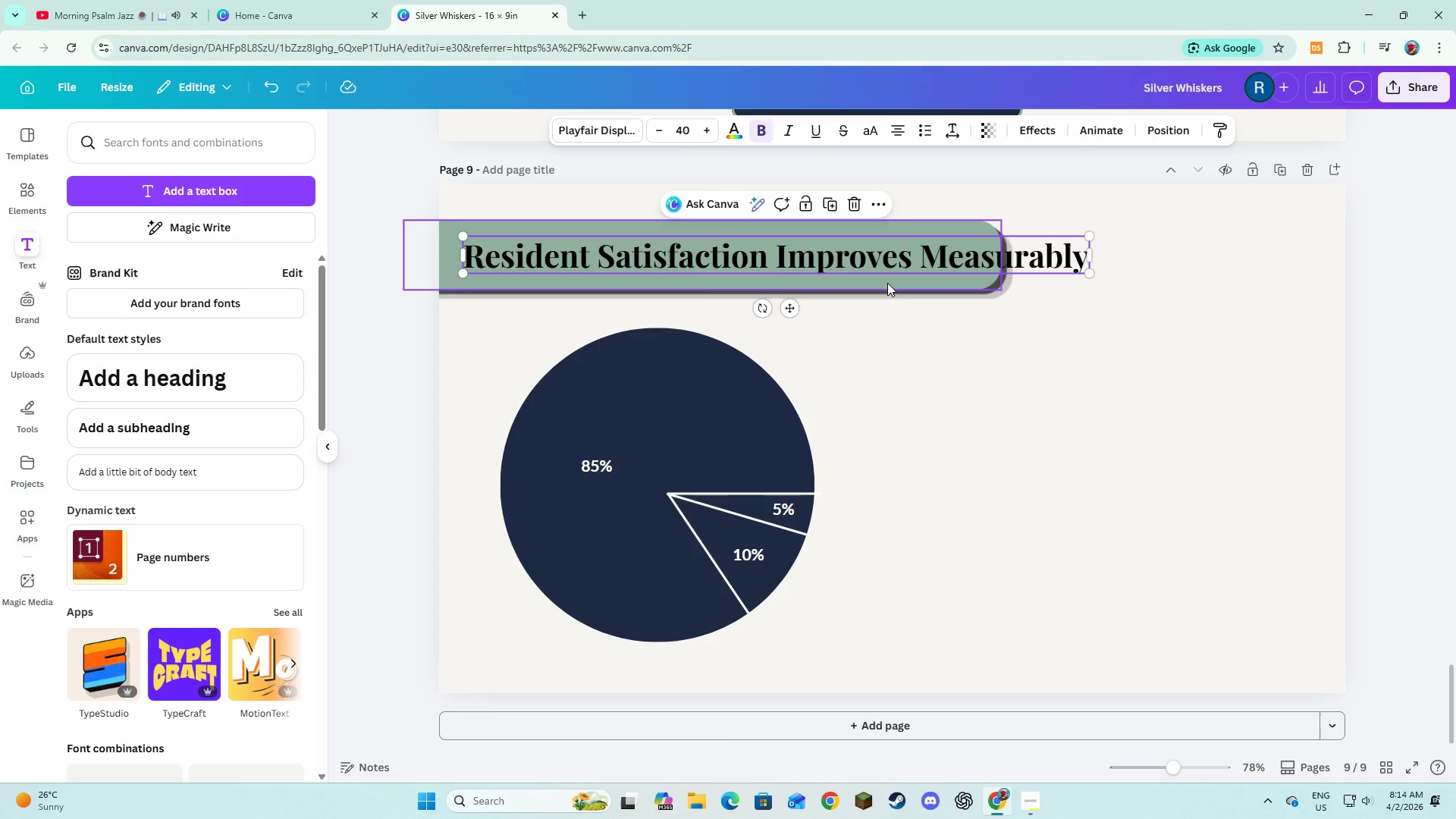 
left_click([887, 283])
 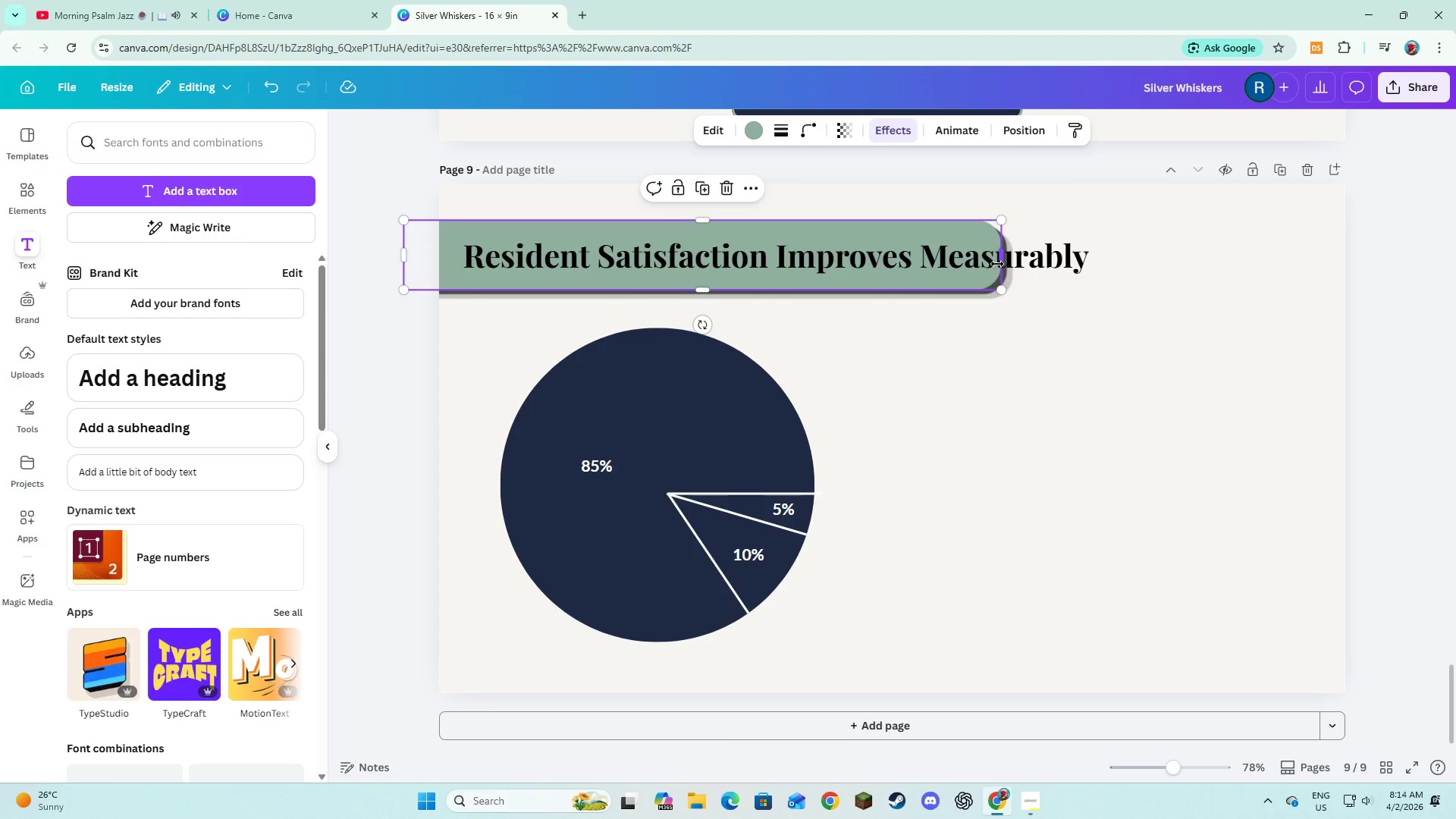 
left_click_drag(start_coordinate=[997, 264], to_coordinate=[1094, 271])
 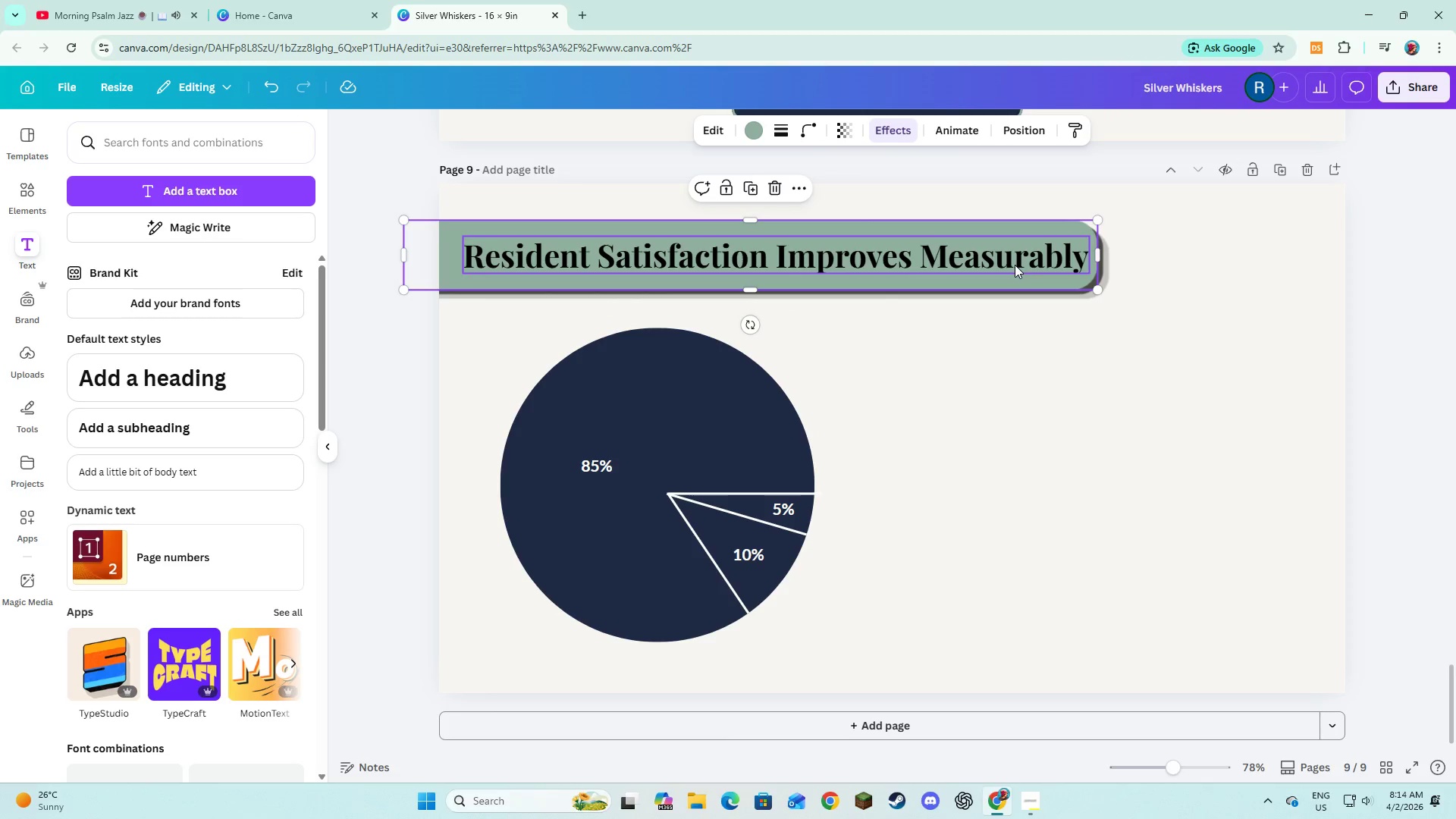 
left_click([1015, 265])
 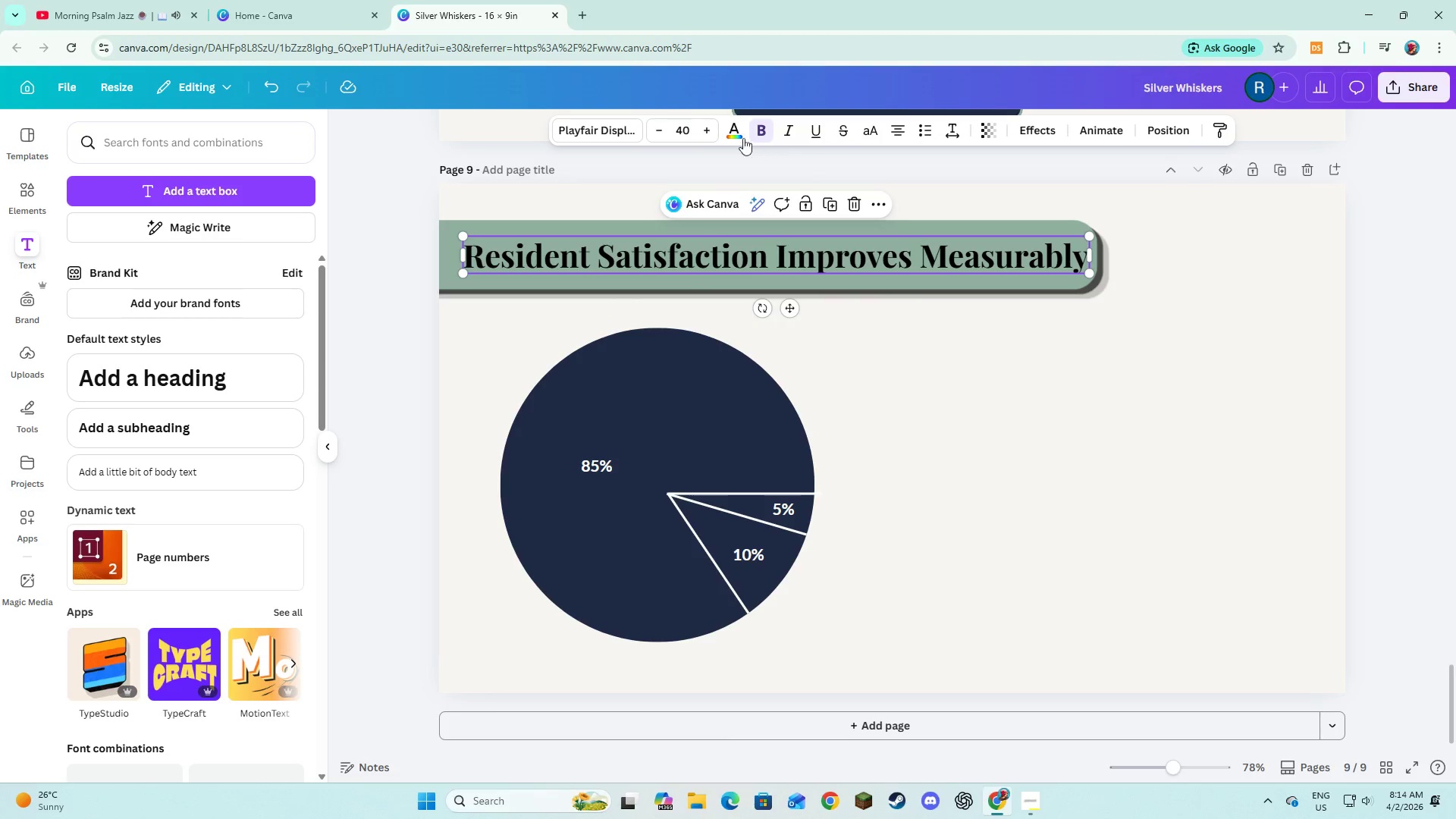 
left_click([734, 134])
 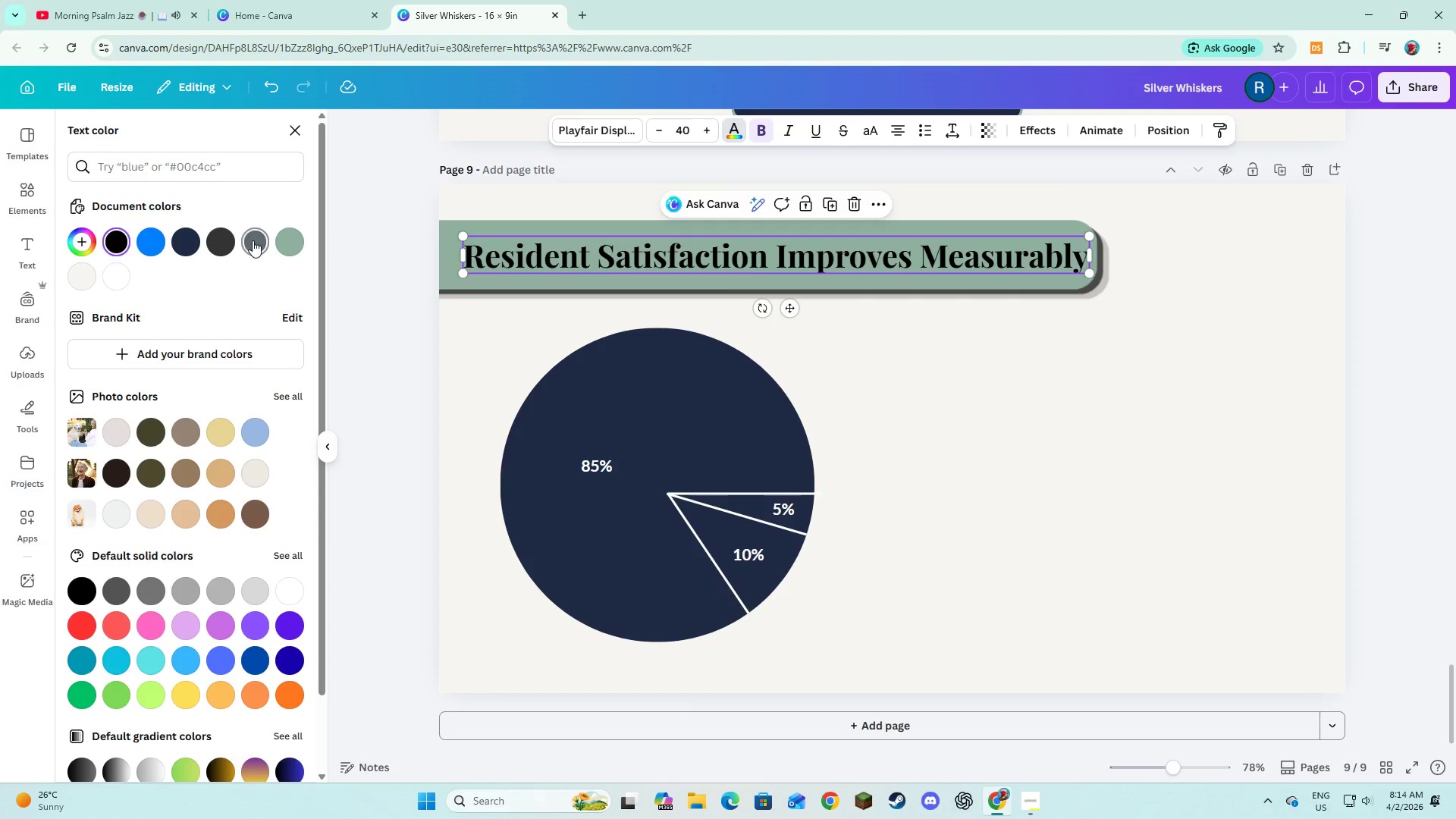 
double_click([970, 433])
 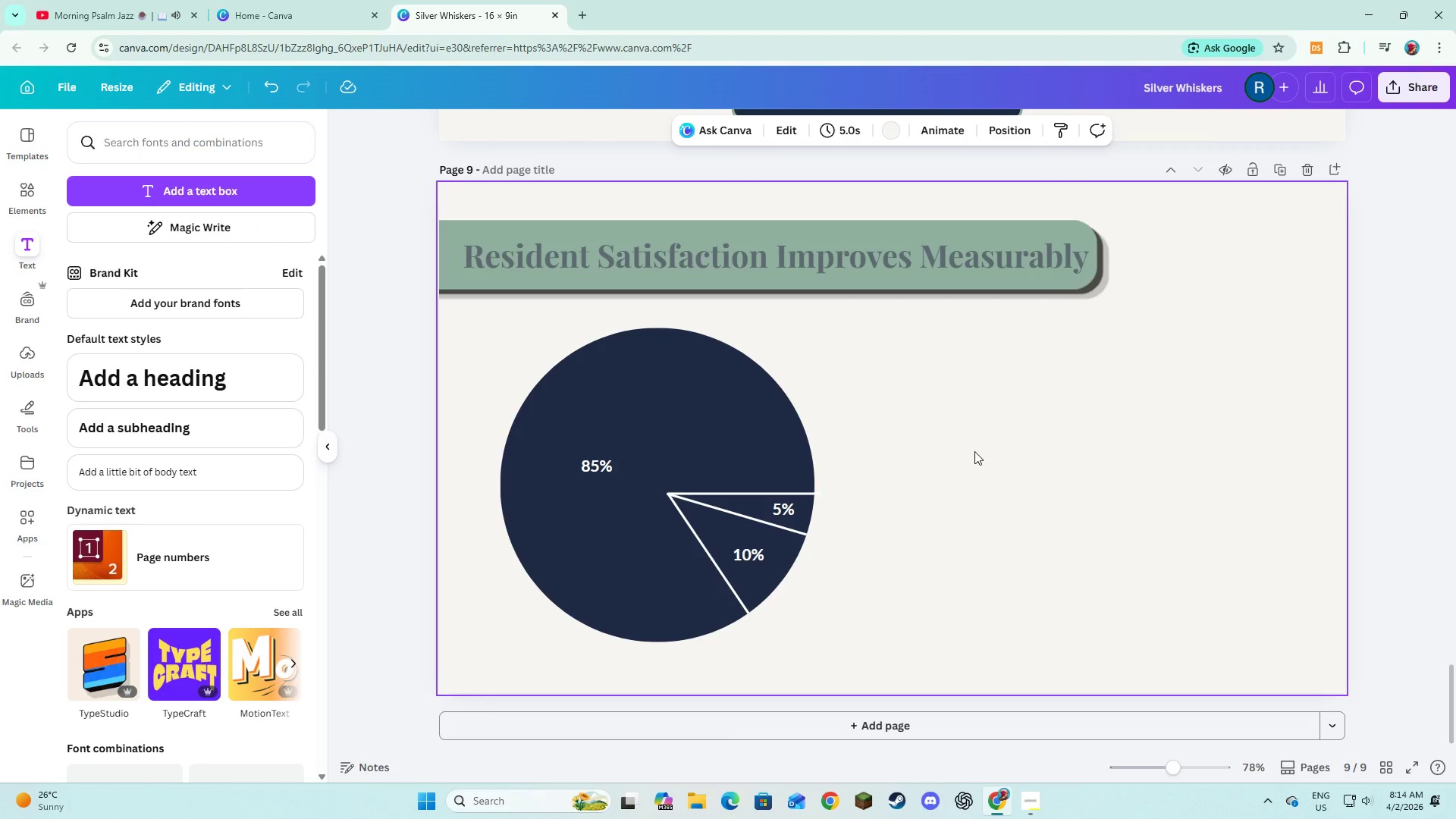 
left_click([974, 451])
 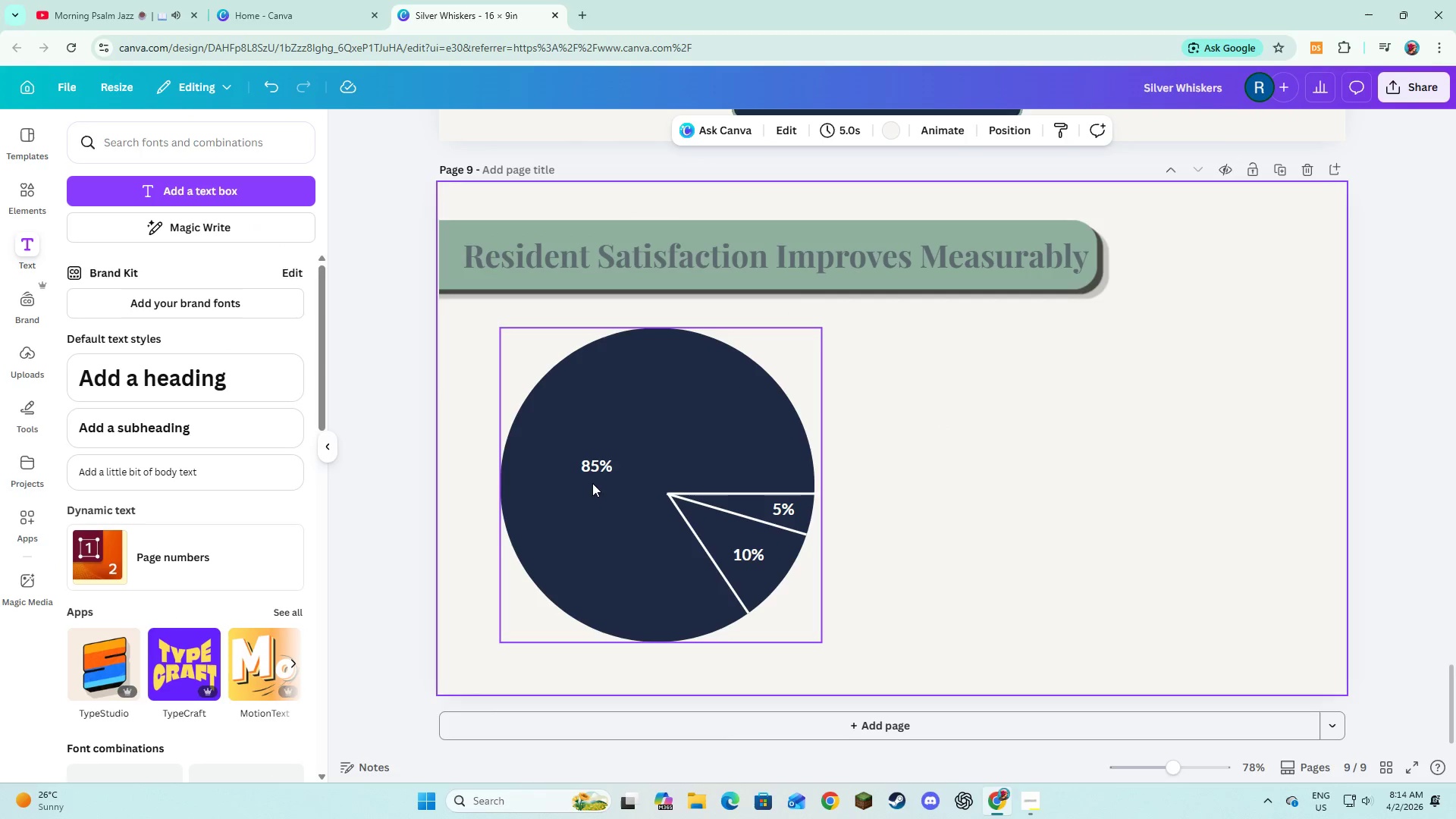 
left_click([541, 414])
 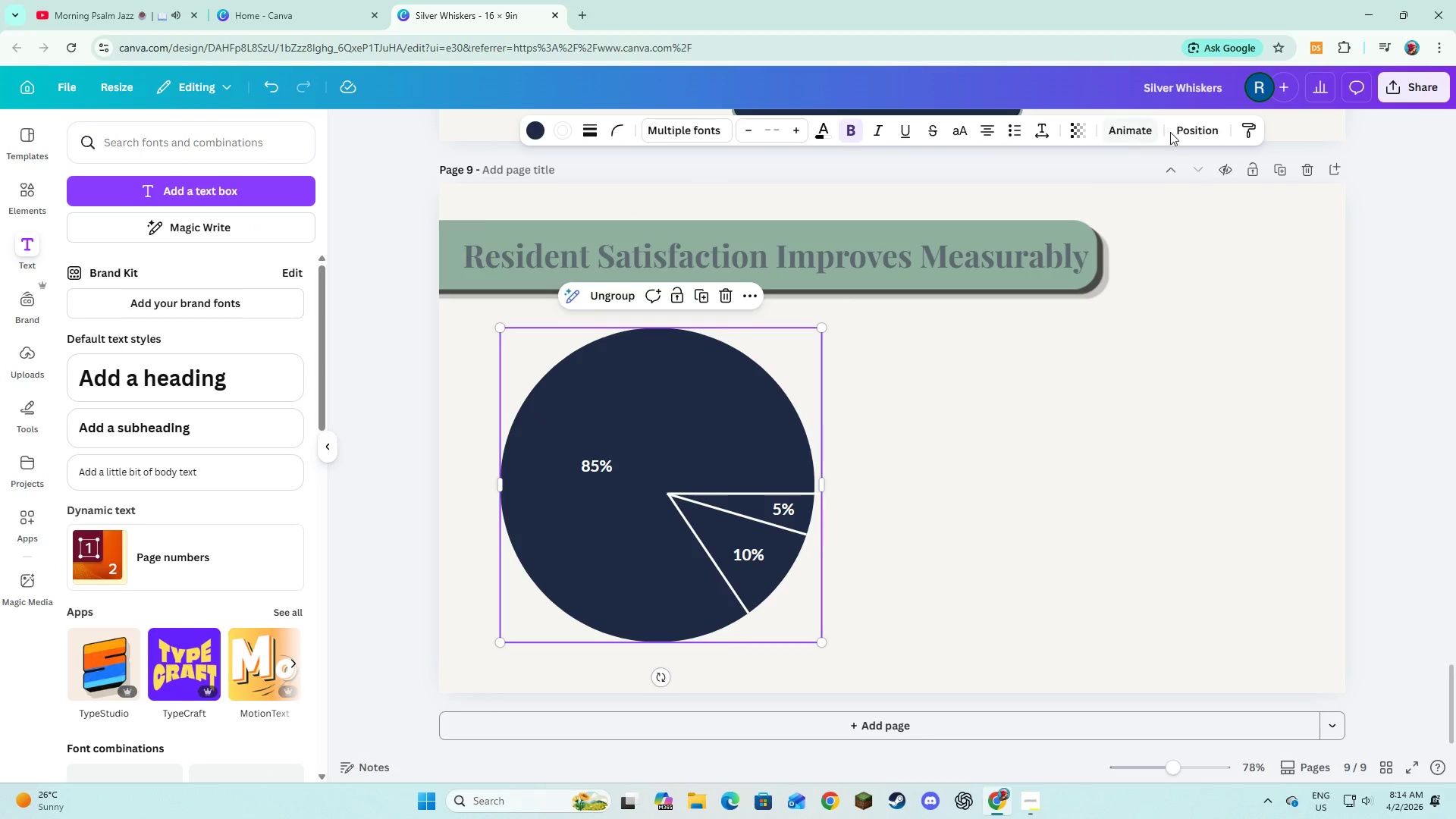 
left_click([1061, 431])
 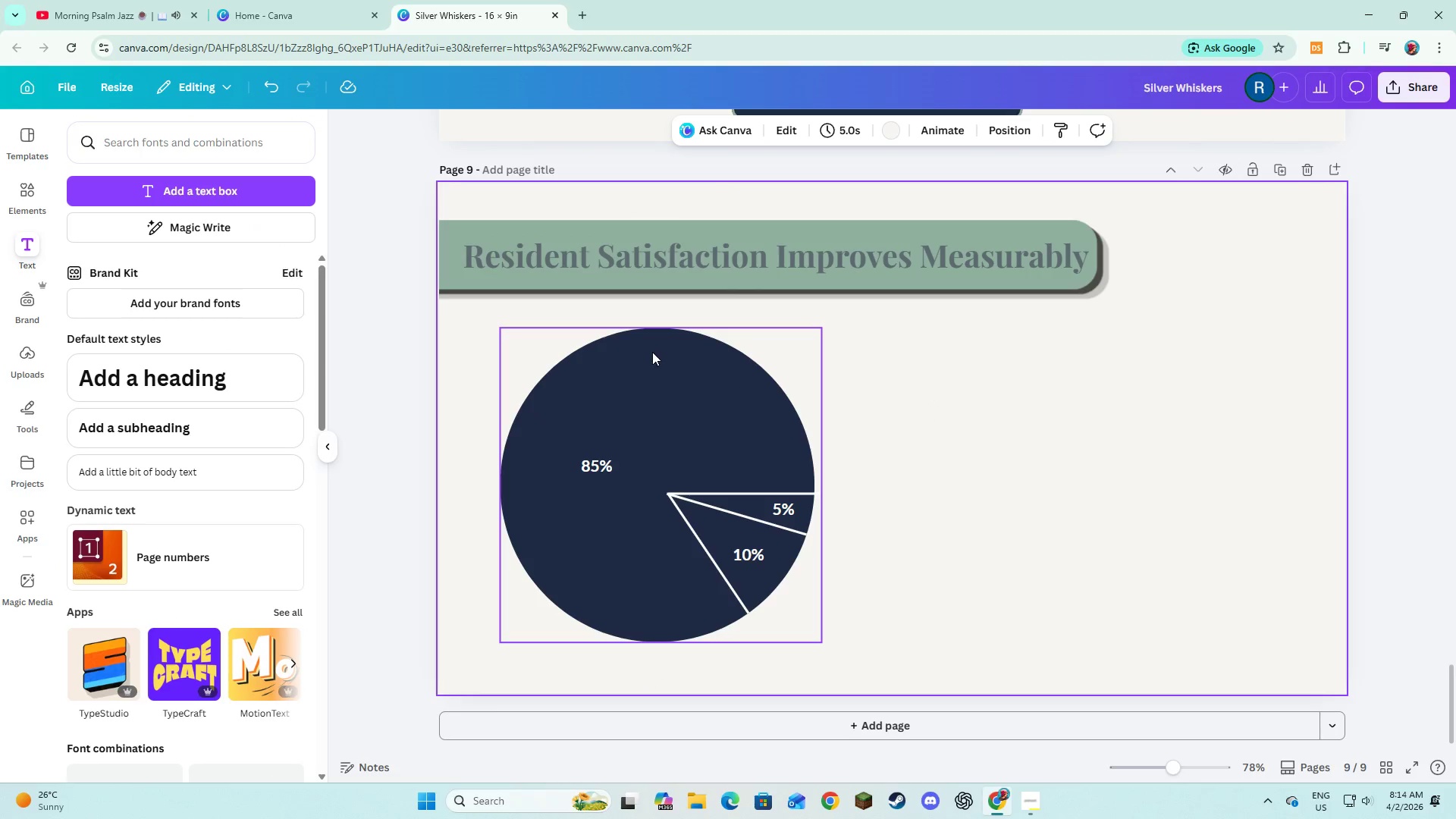 
left_click([652, 353])
 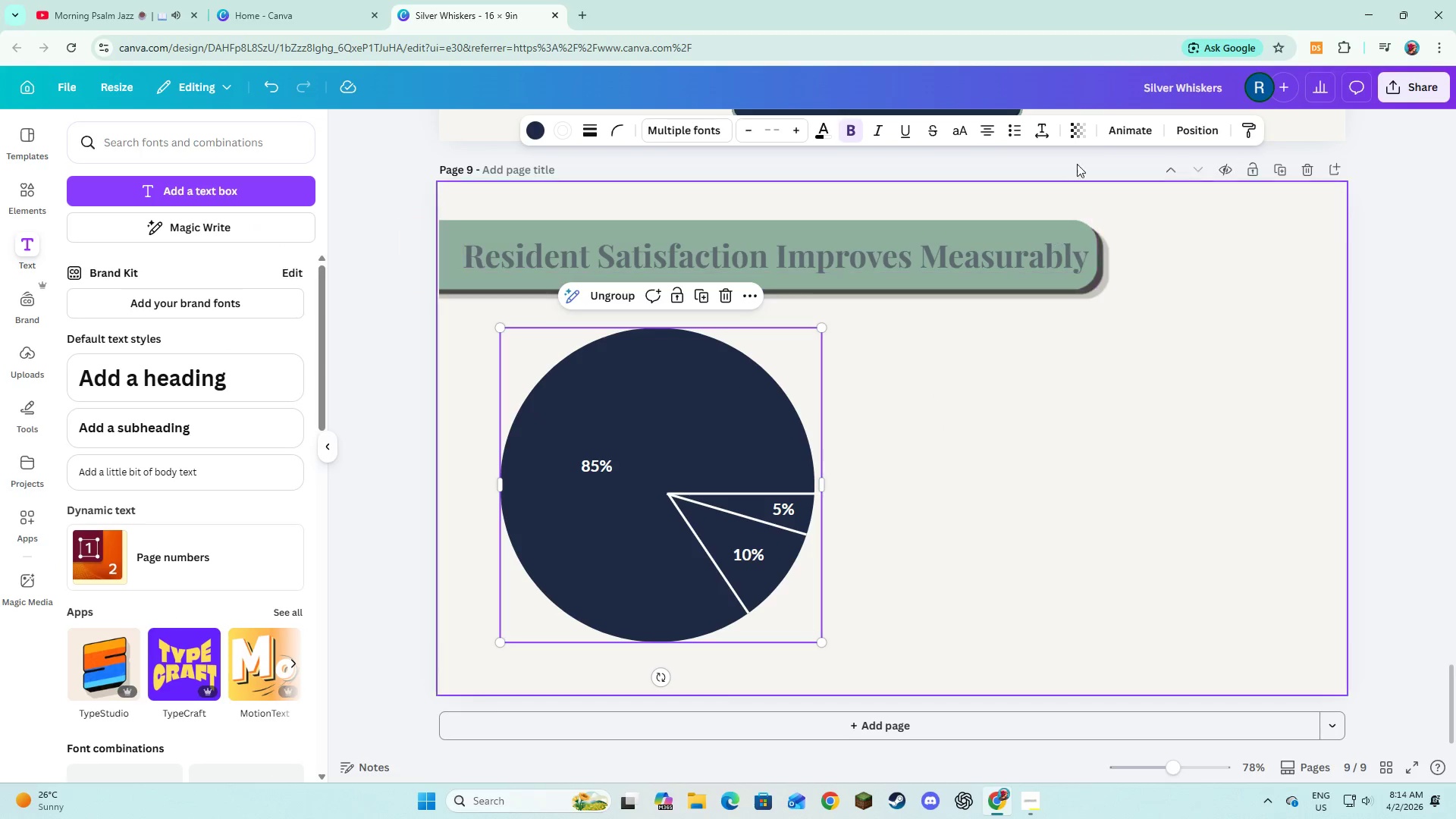 
mouse_move([1140, 127])
 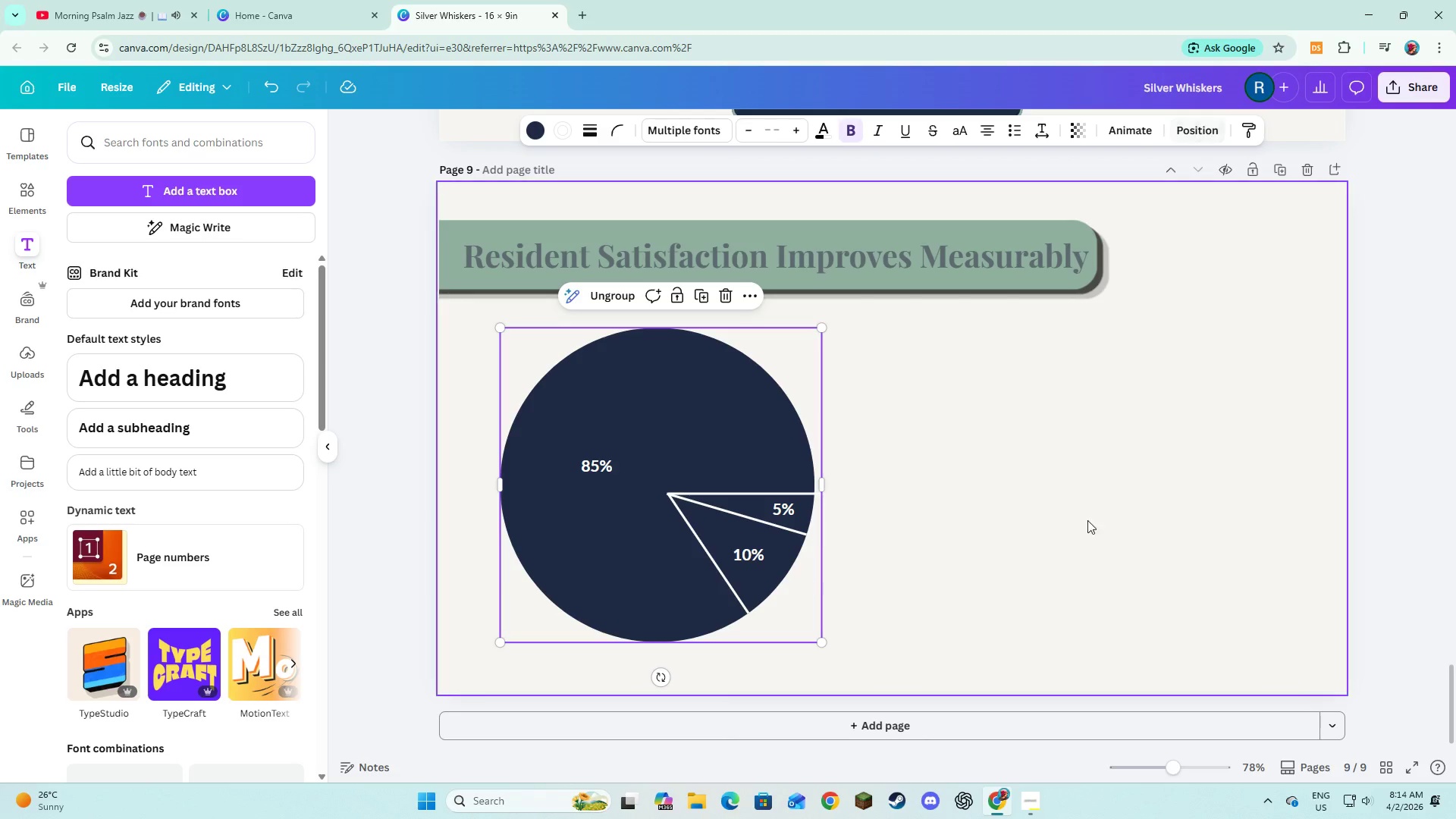 
left_click([1090, 559])
 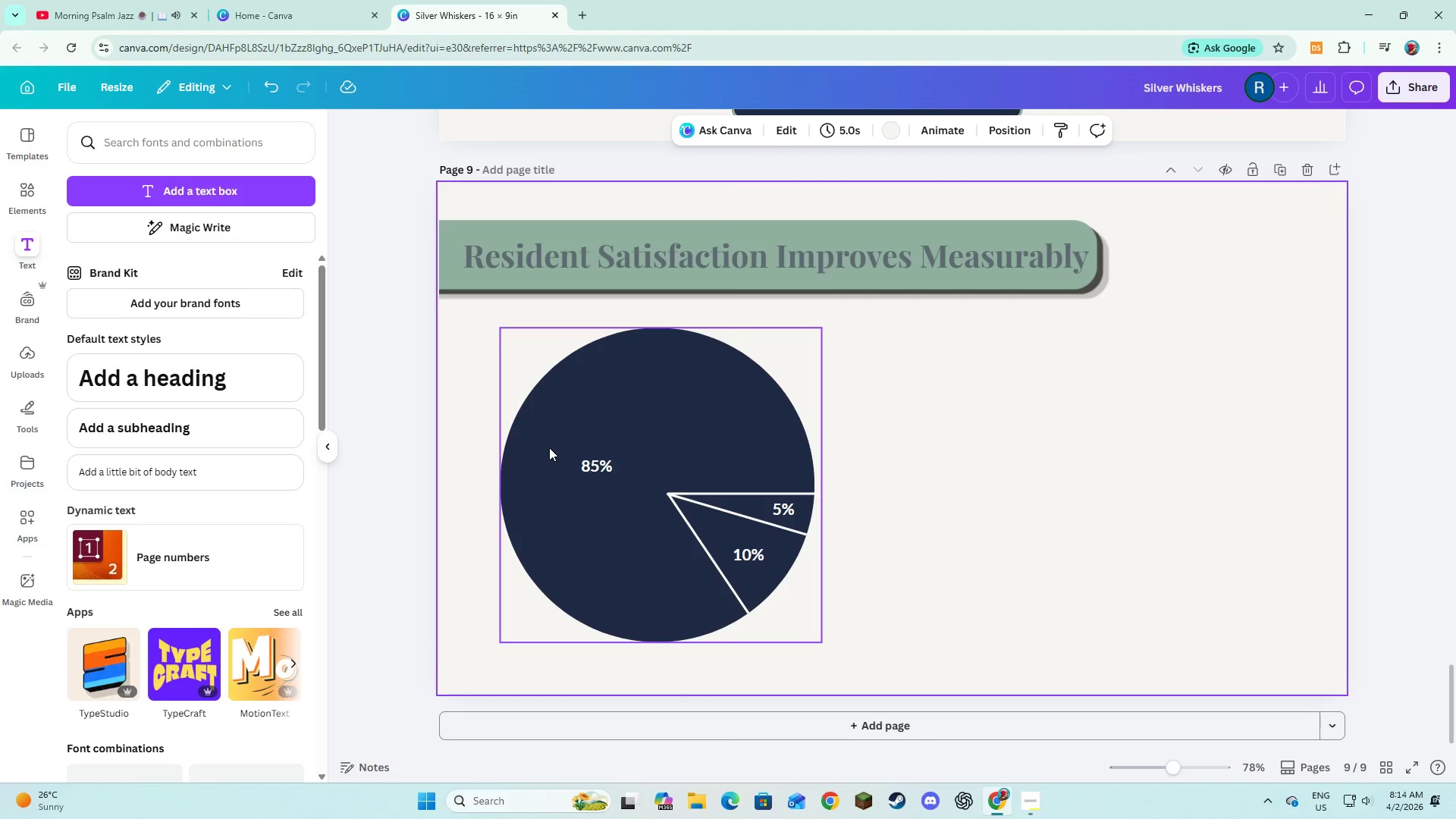 
left_click([541, 437])
 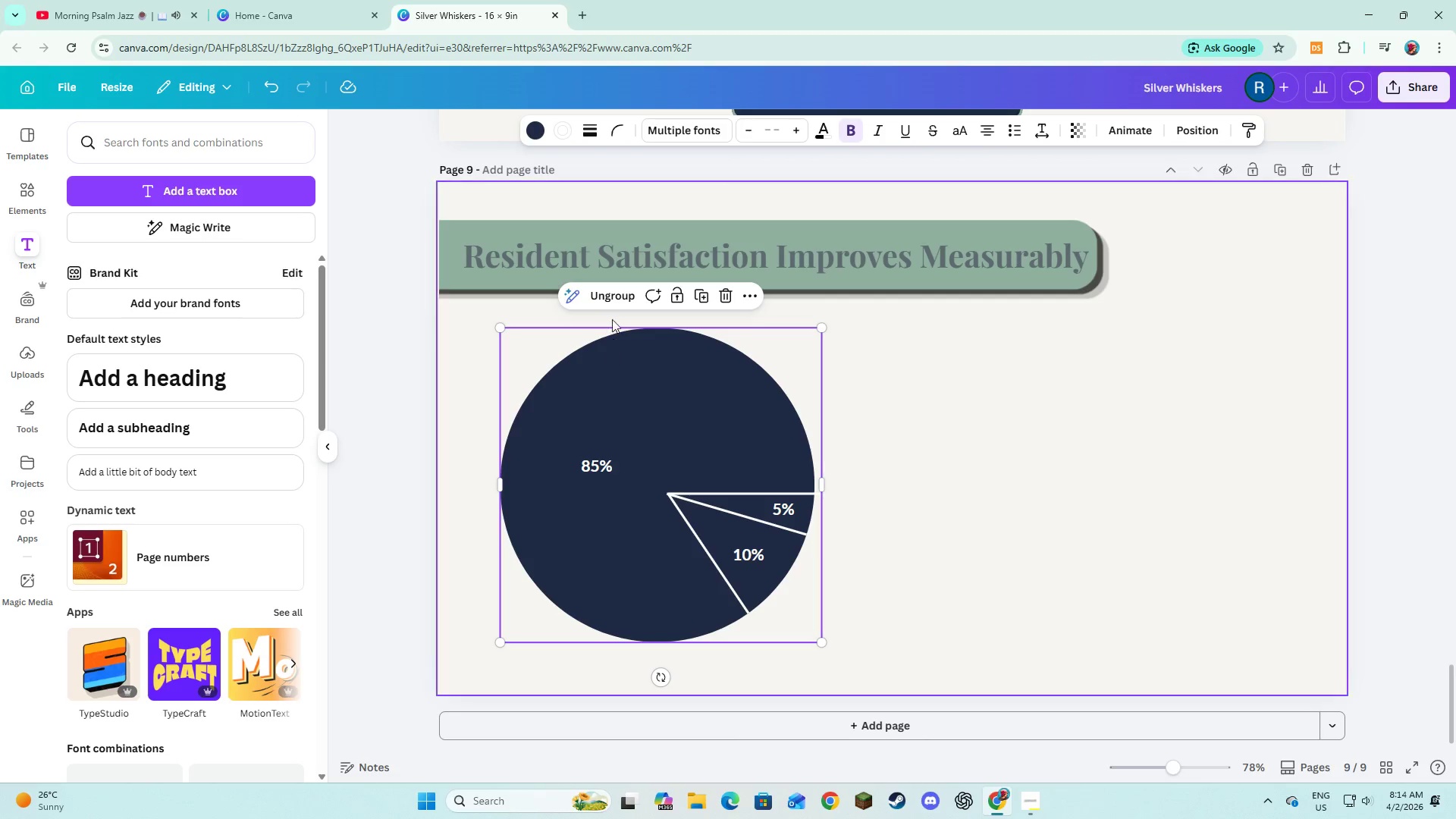 
left_click([612, 295])
 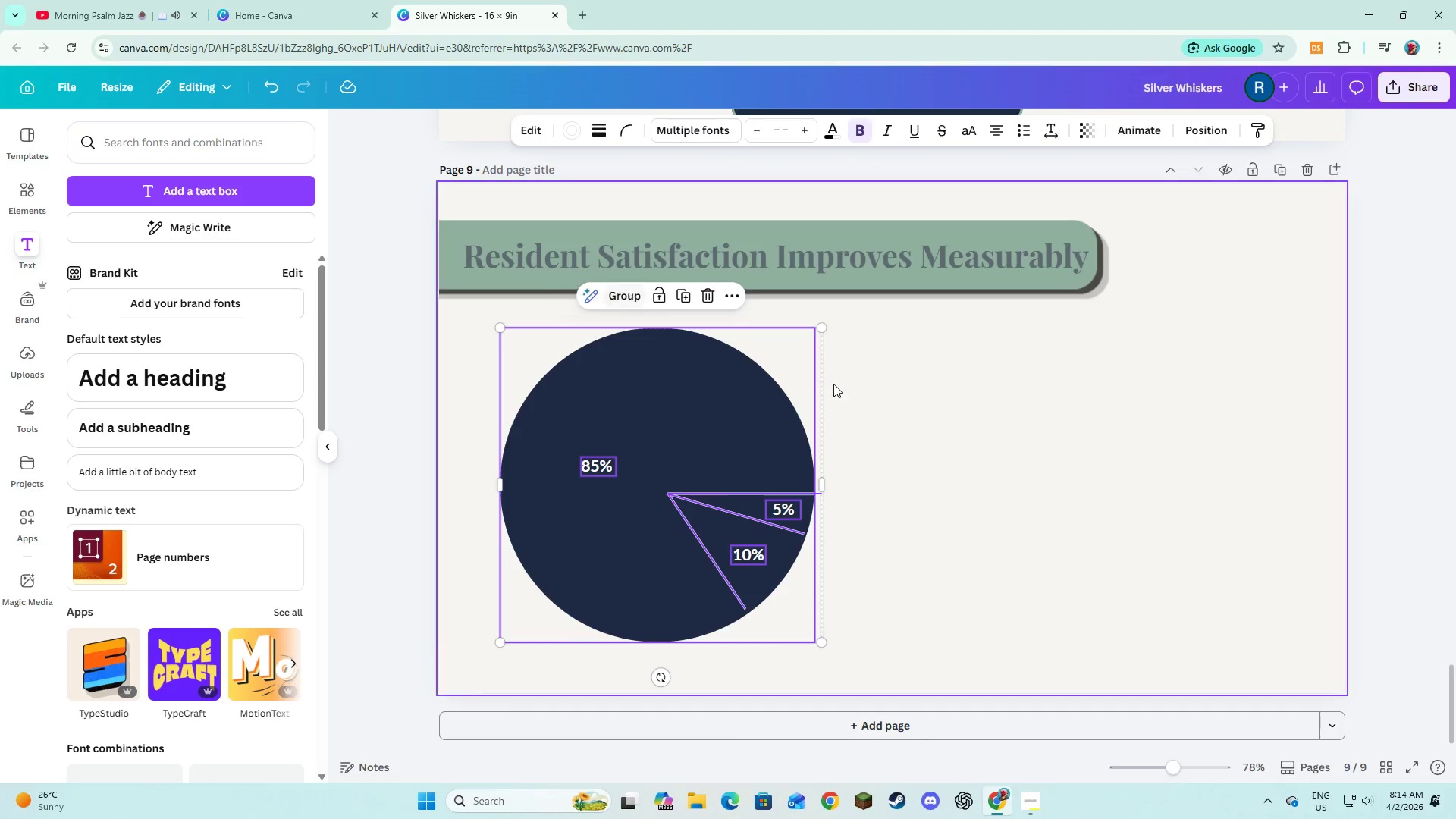 
left_click([978, 441])
 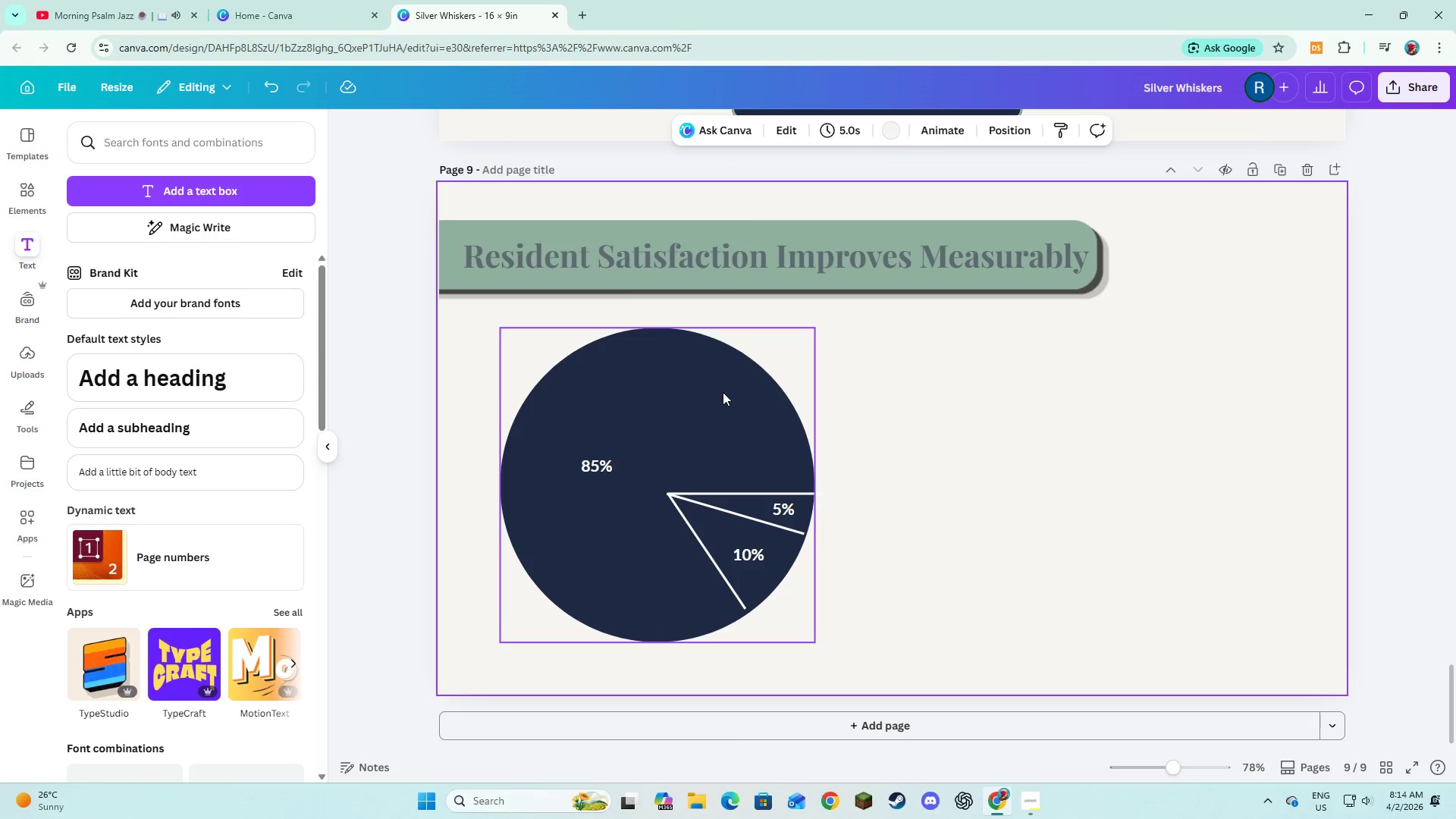 
left_click([723, 392])
 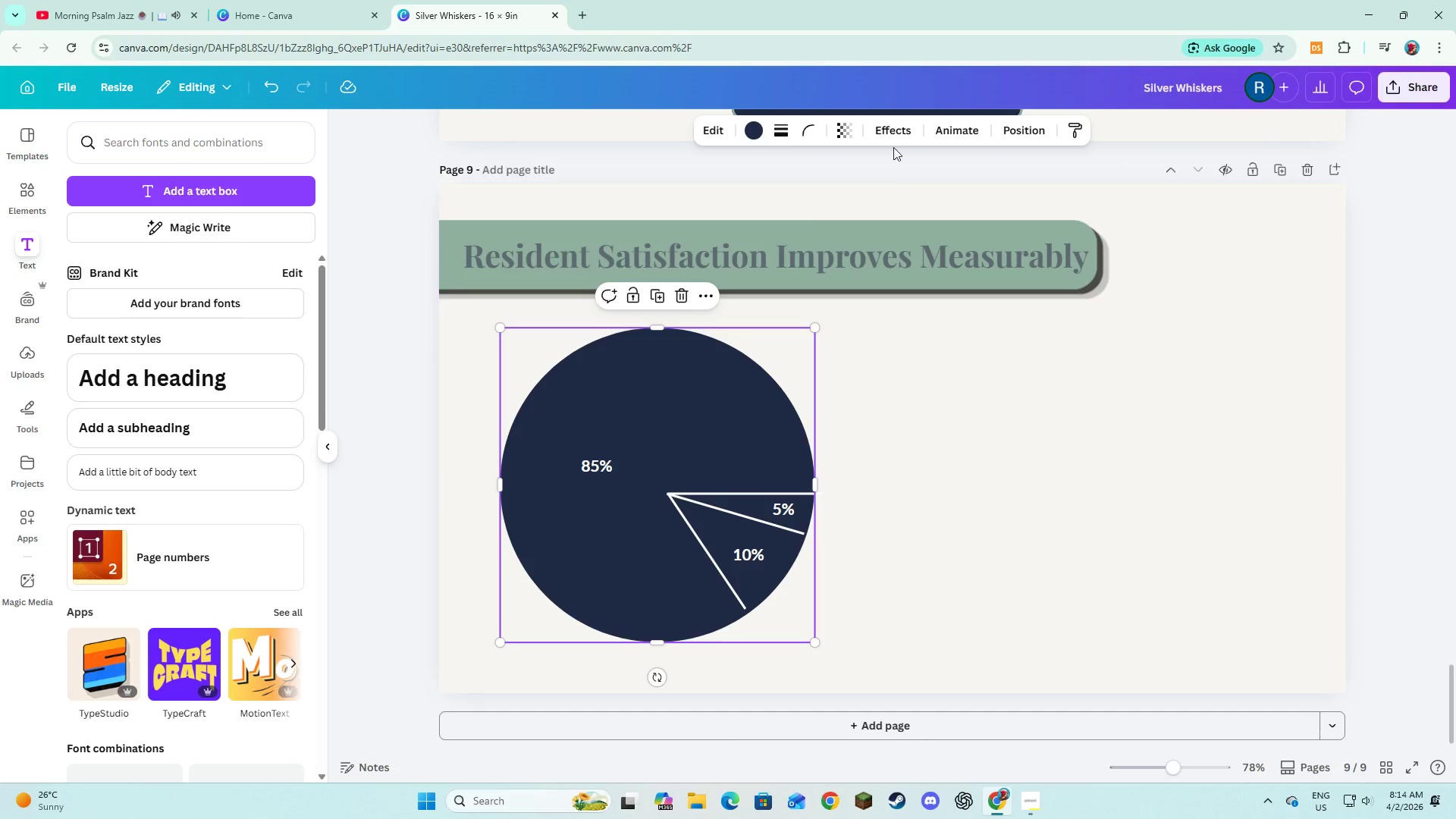 
left_click([887, 136])
 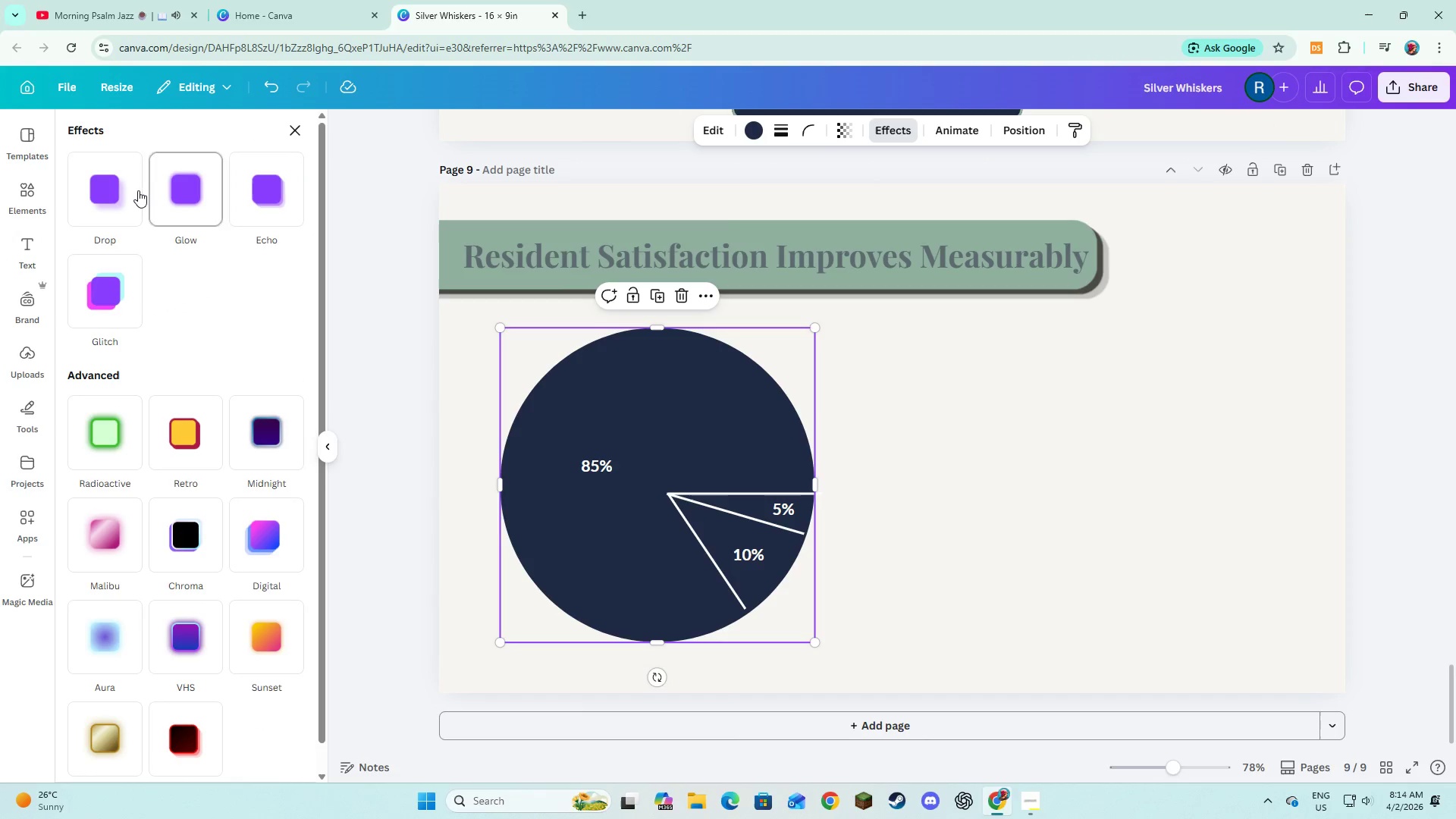 
left_click([137, 190])
 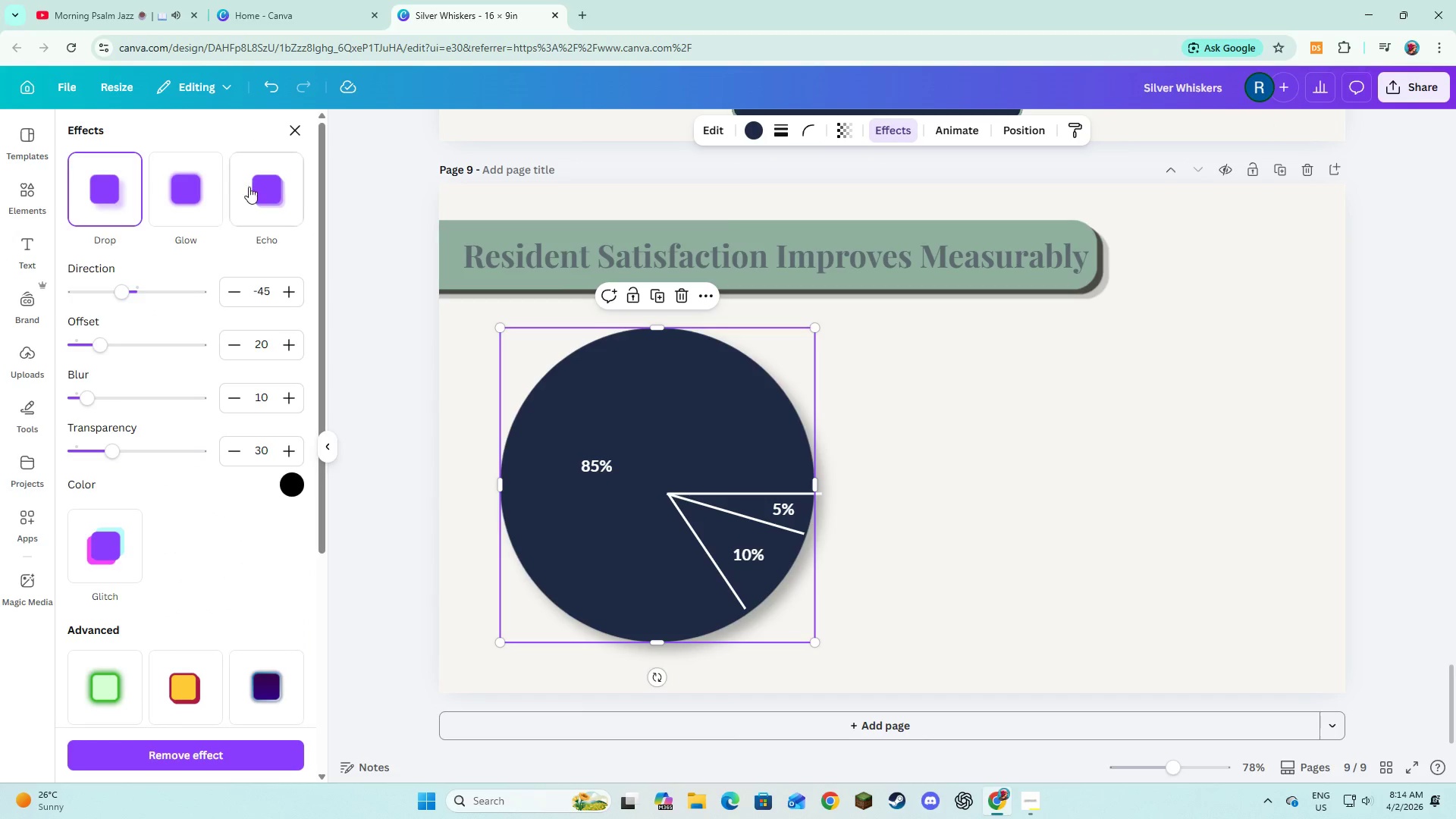 
left_click([254, 187])
 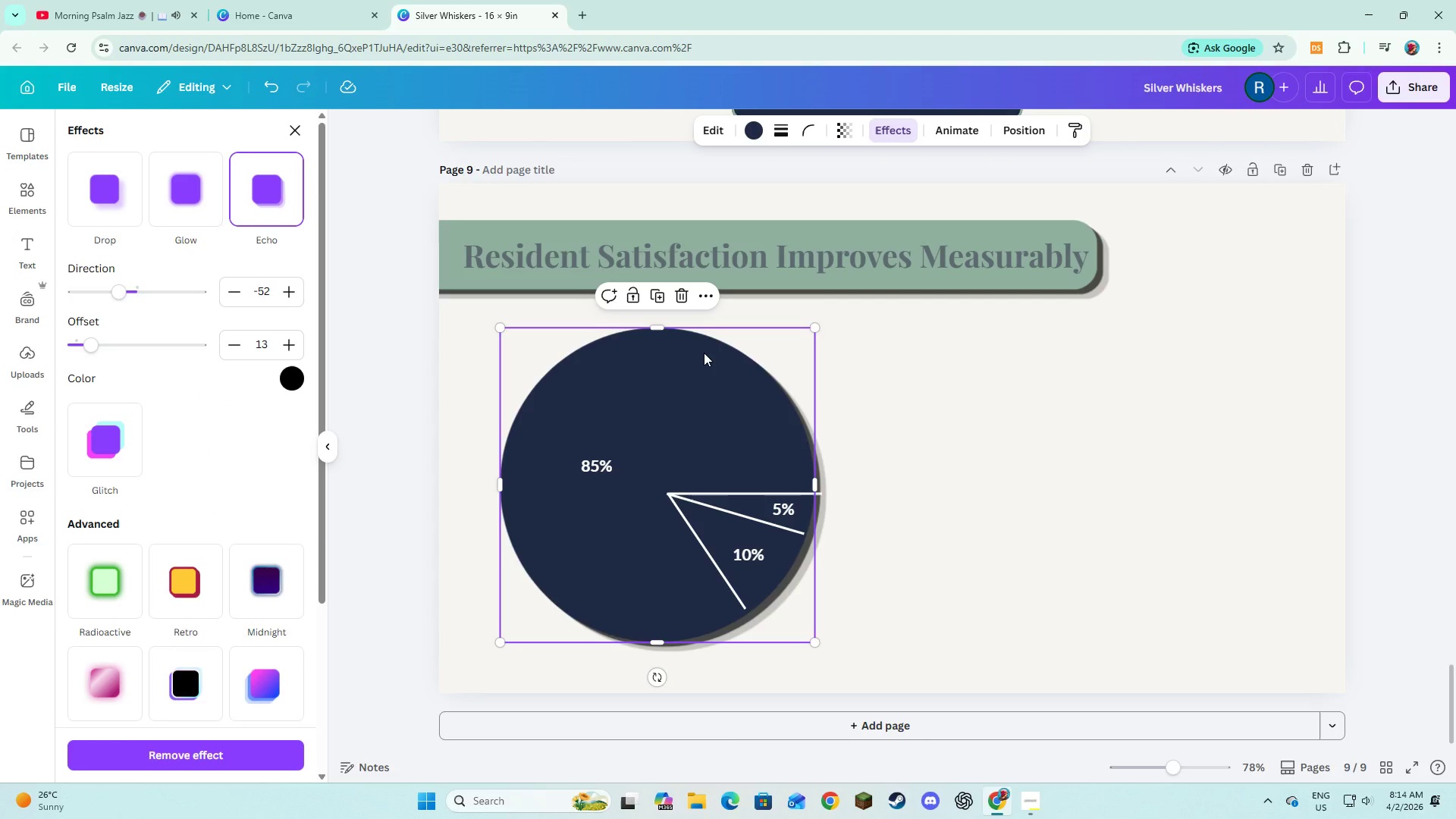 
left_click([1021, 428])
 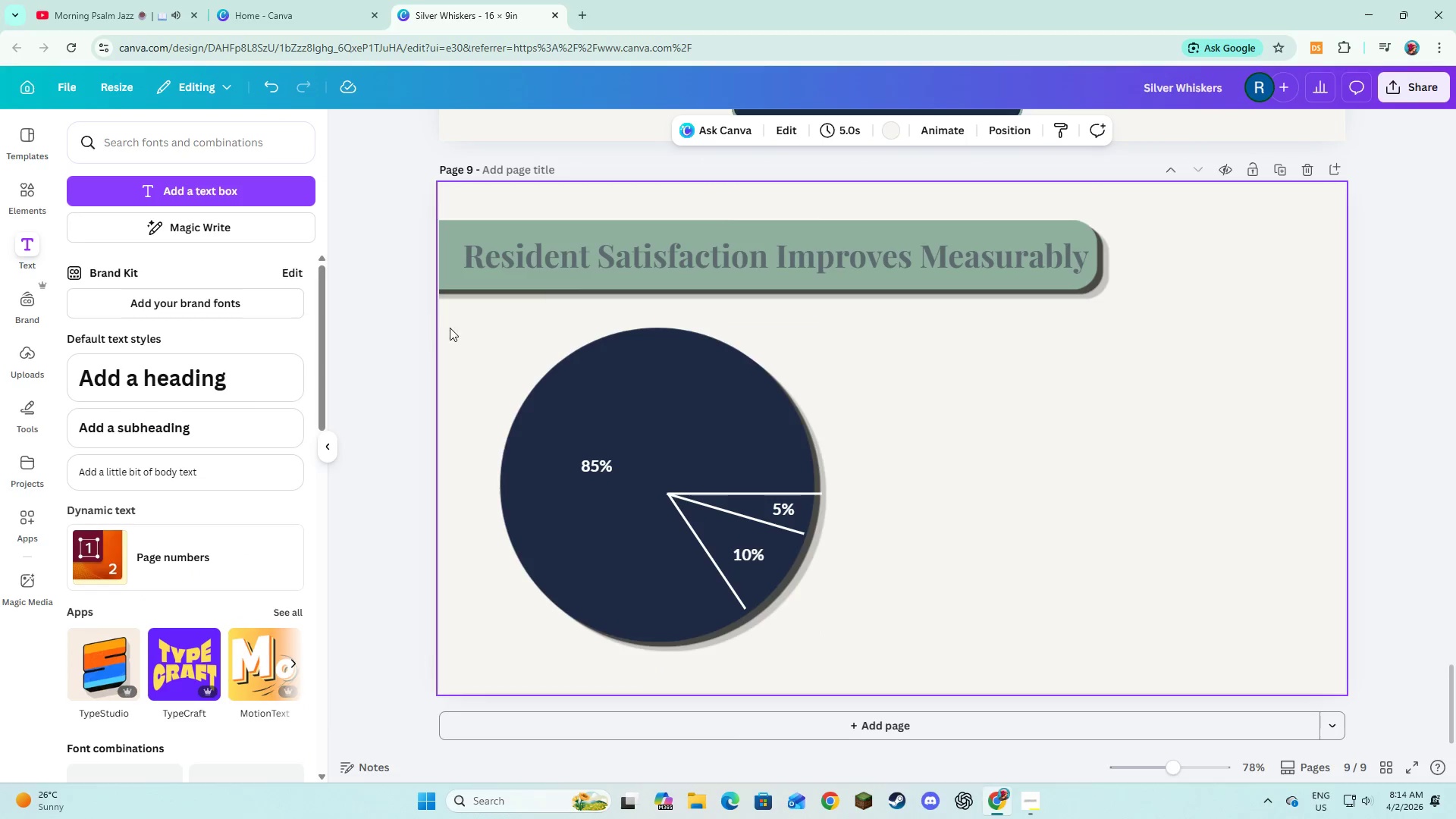 
left_click_drag(start_coordinate=[497, 338], to_coordinate=[835, 667])
 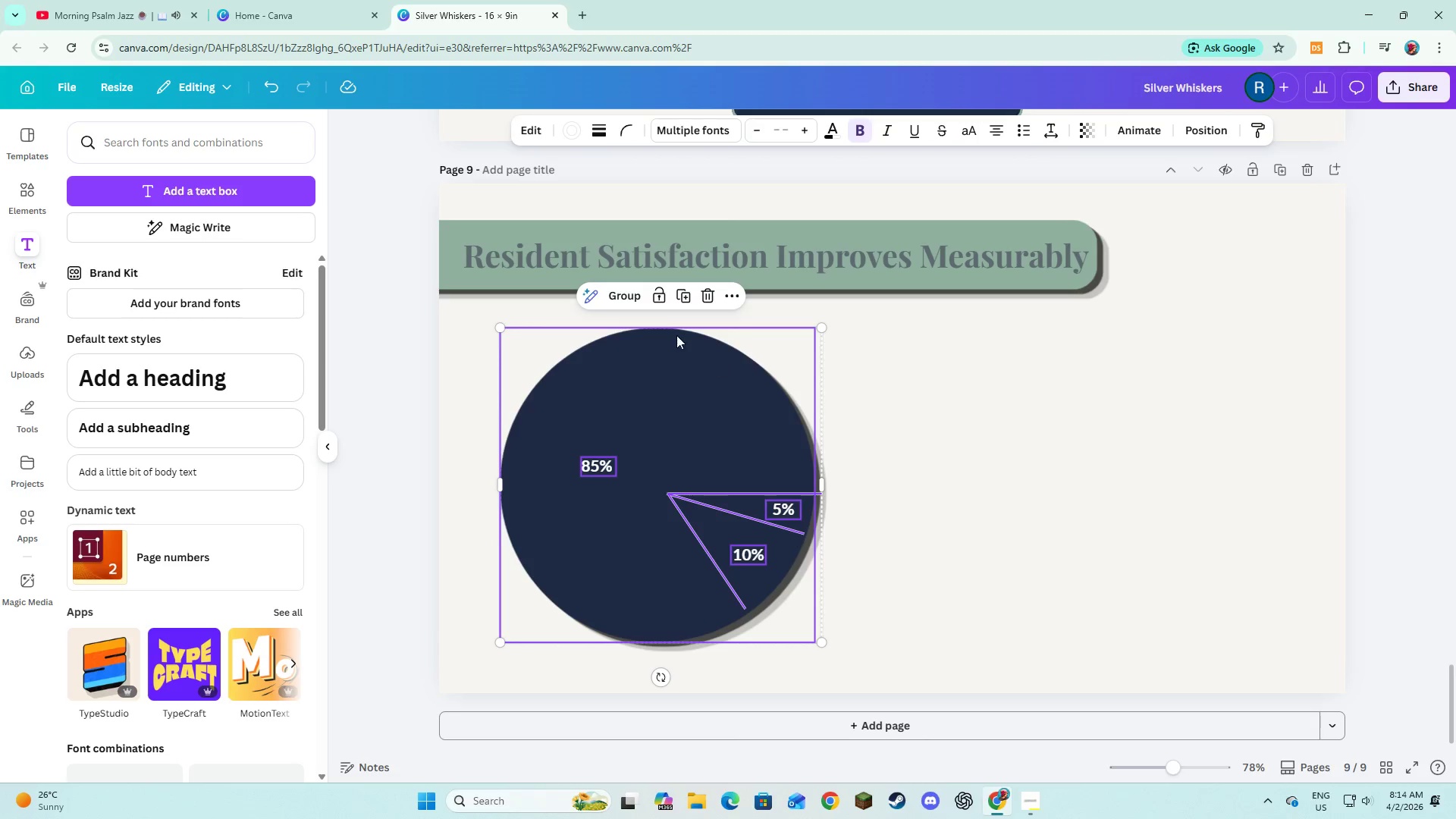 
left_click([613, 287])
 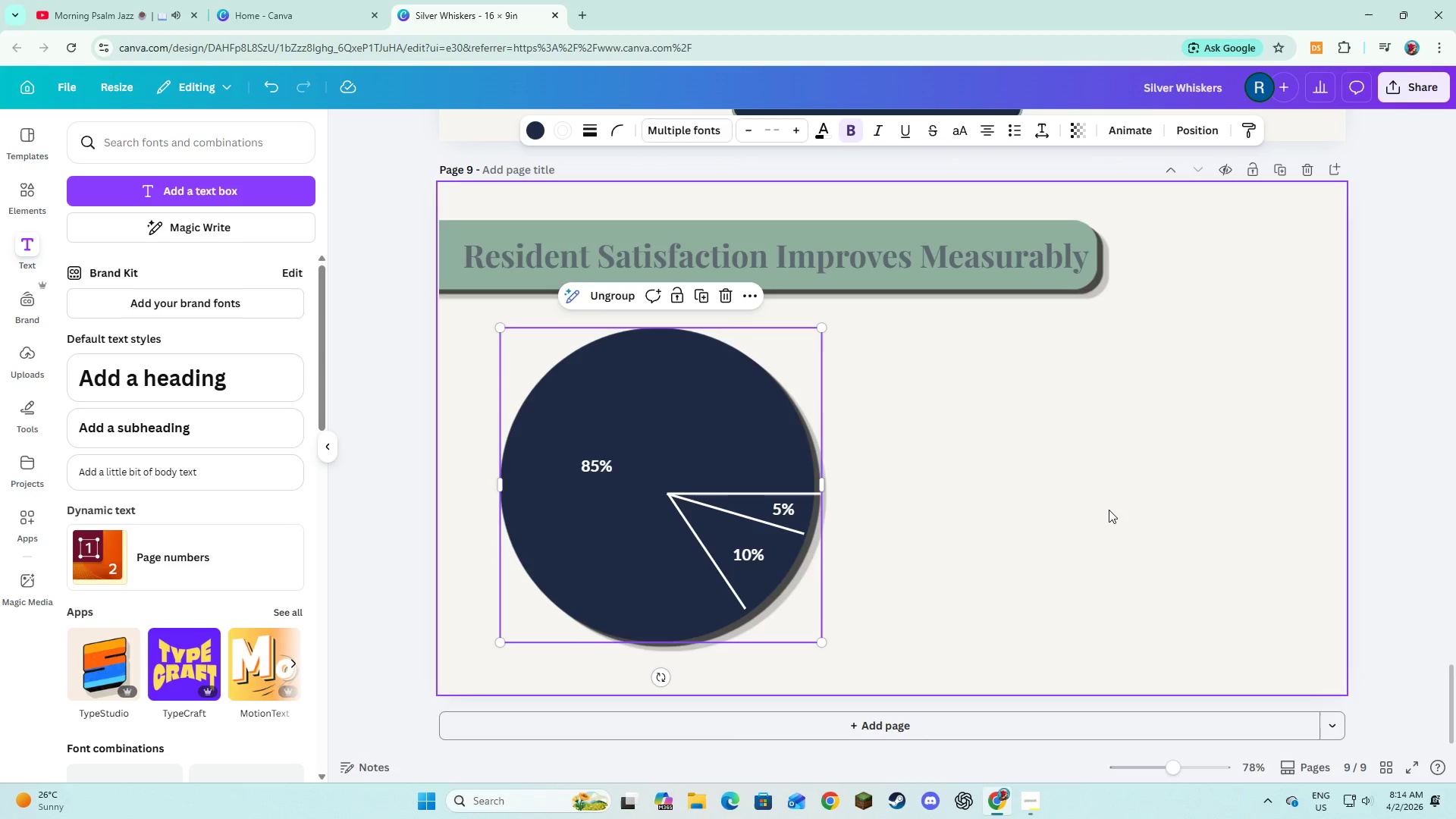 
left_click([1109, 510])
 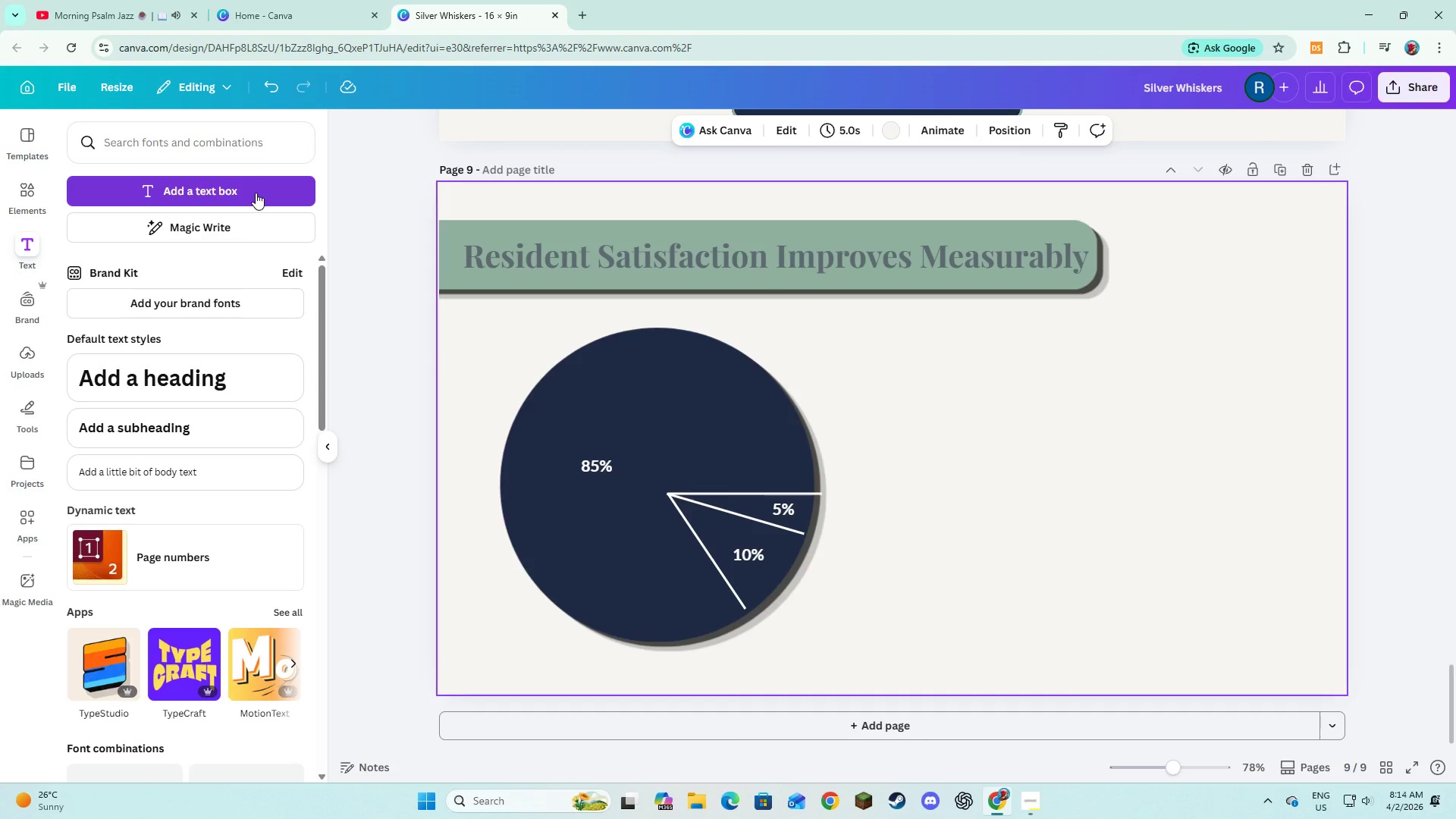 
left_click([256, 193])
 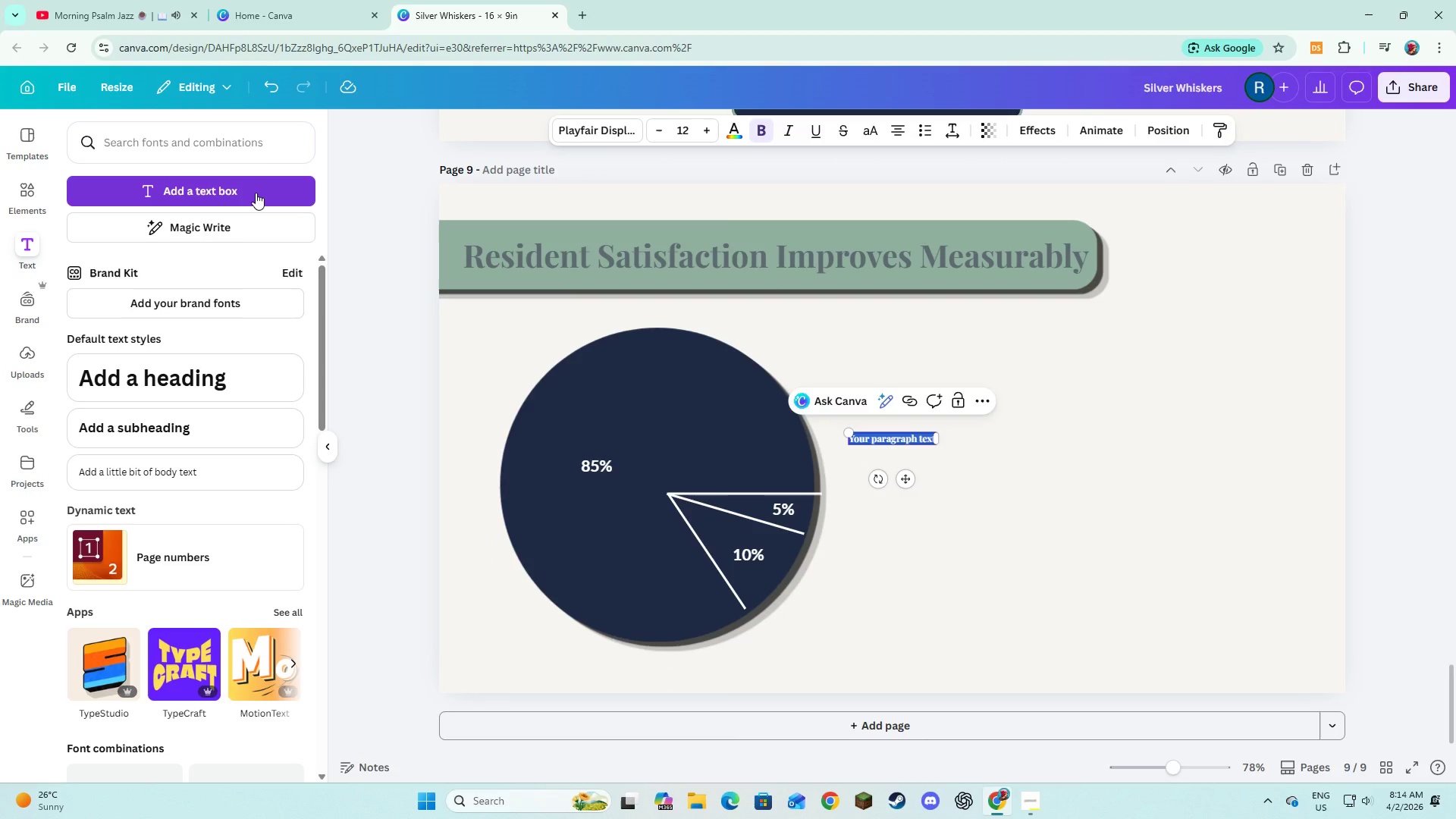 
type(85% Increased Happiness )
 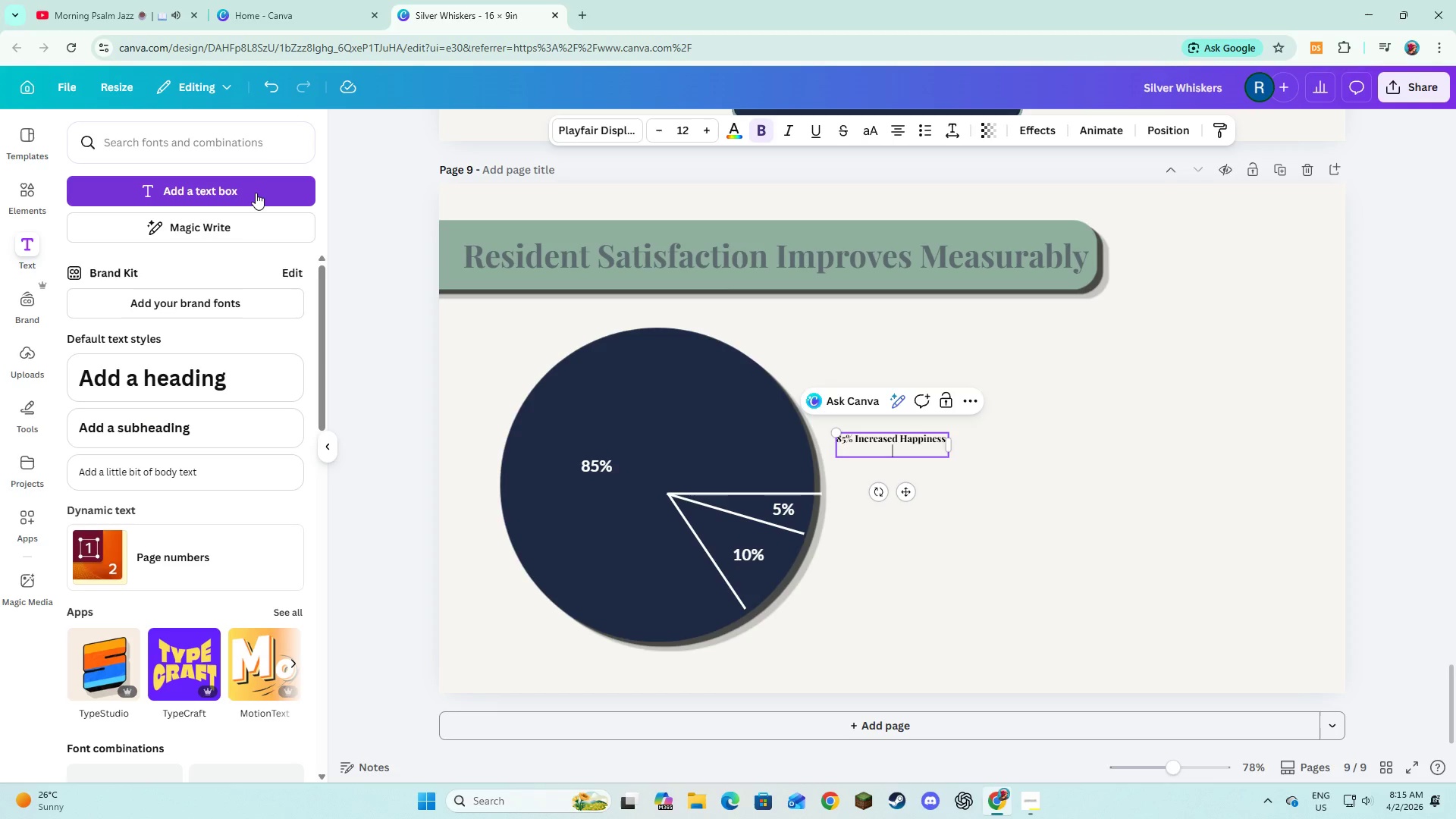 
key(Enter)
 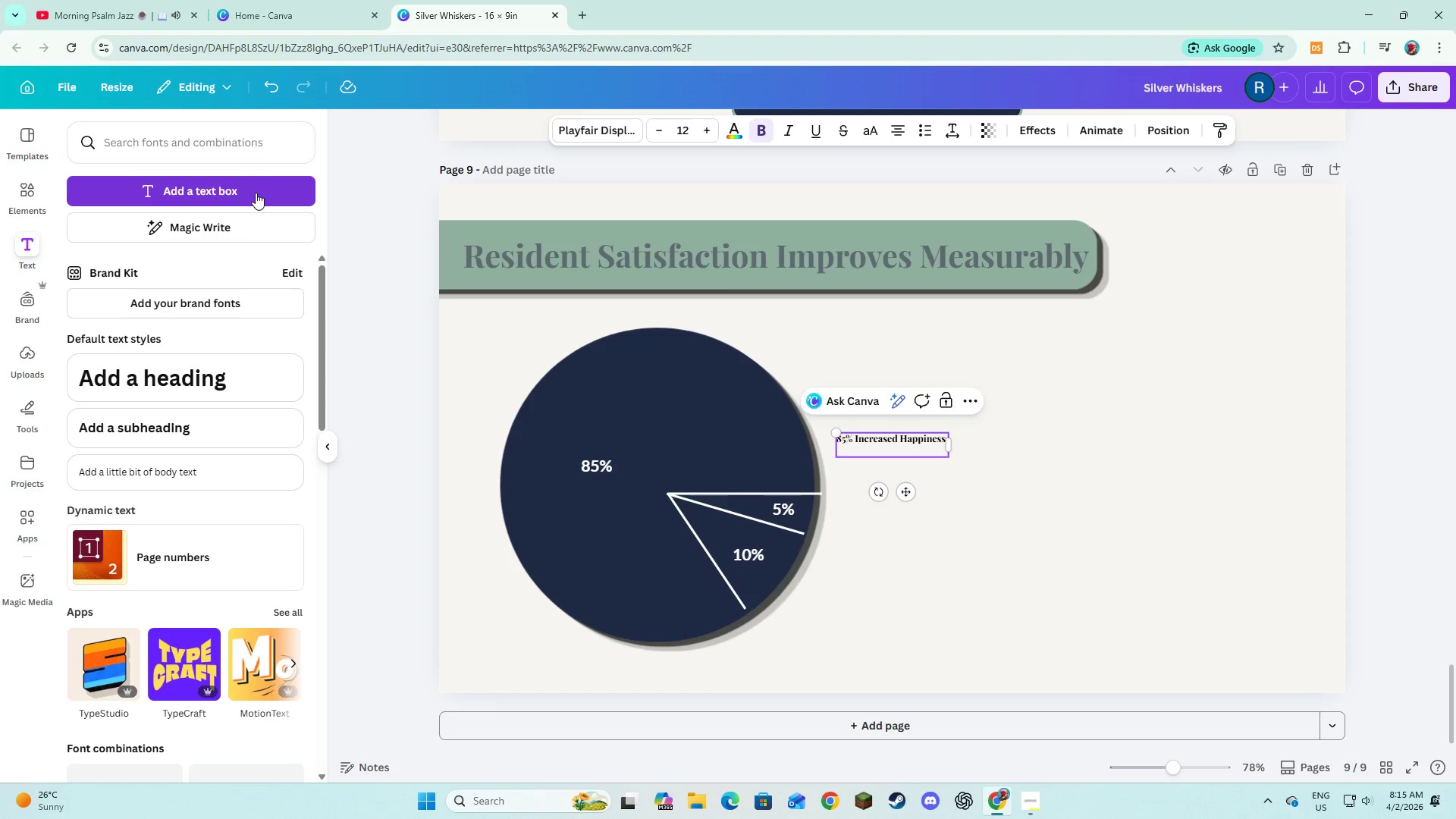 
key(Enter)
 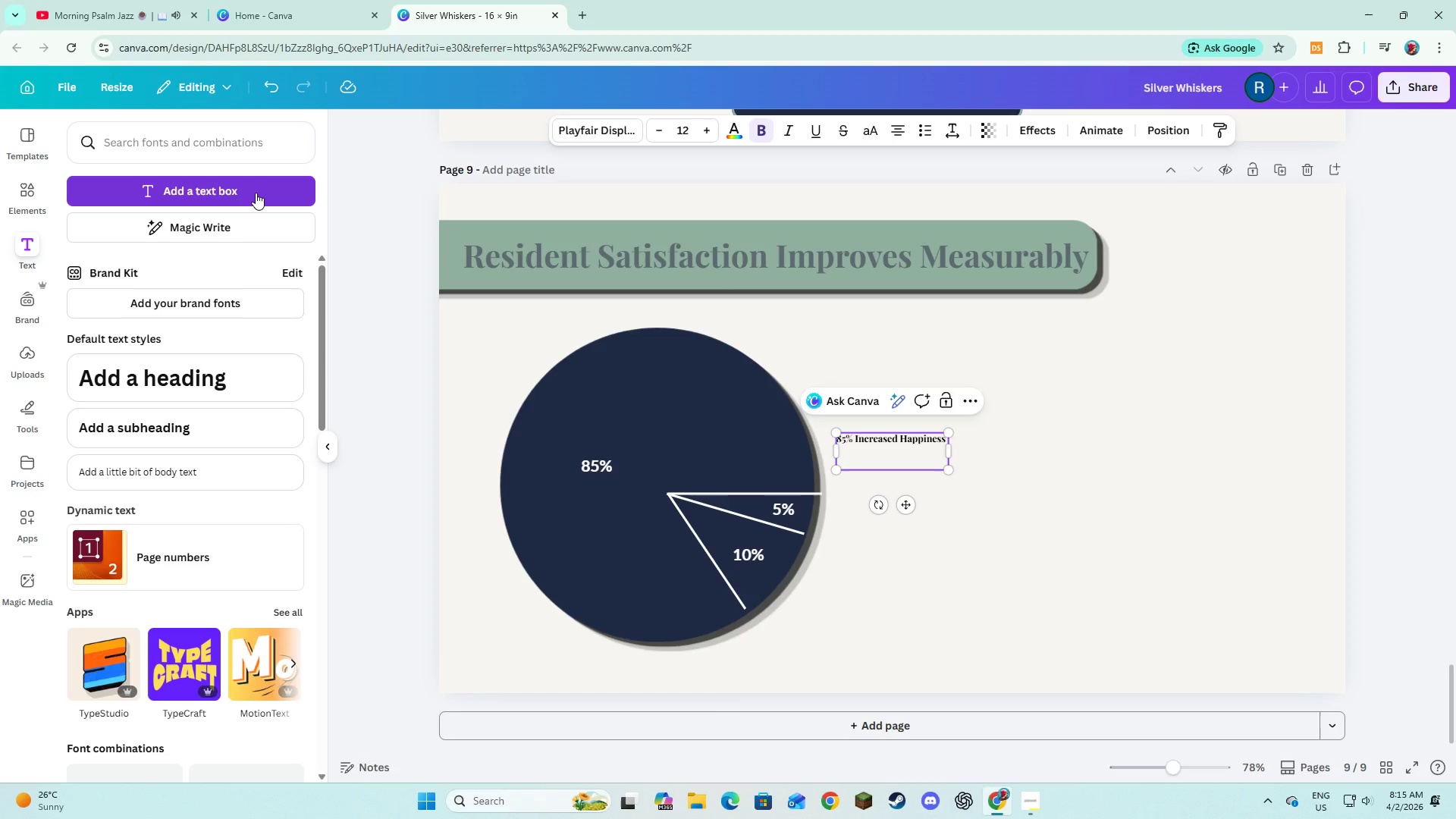 
type(10% B)
key(Backspace)
type(Neutra)
key(Backspace)
type(al)
 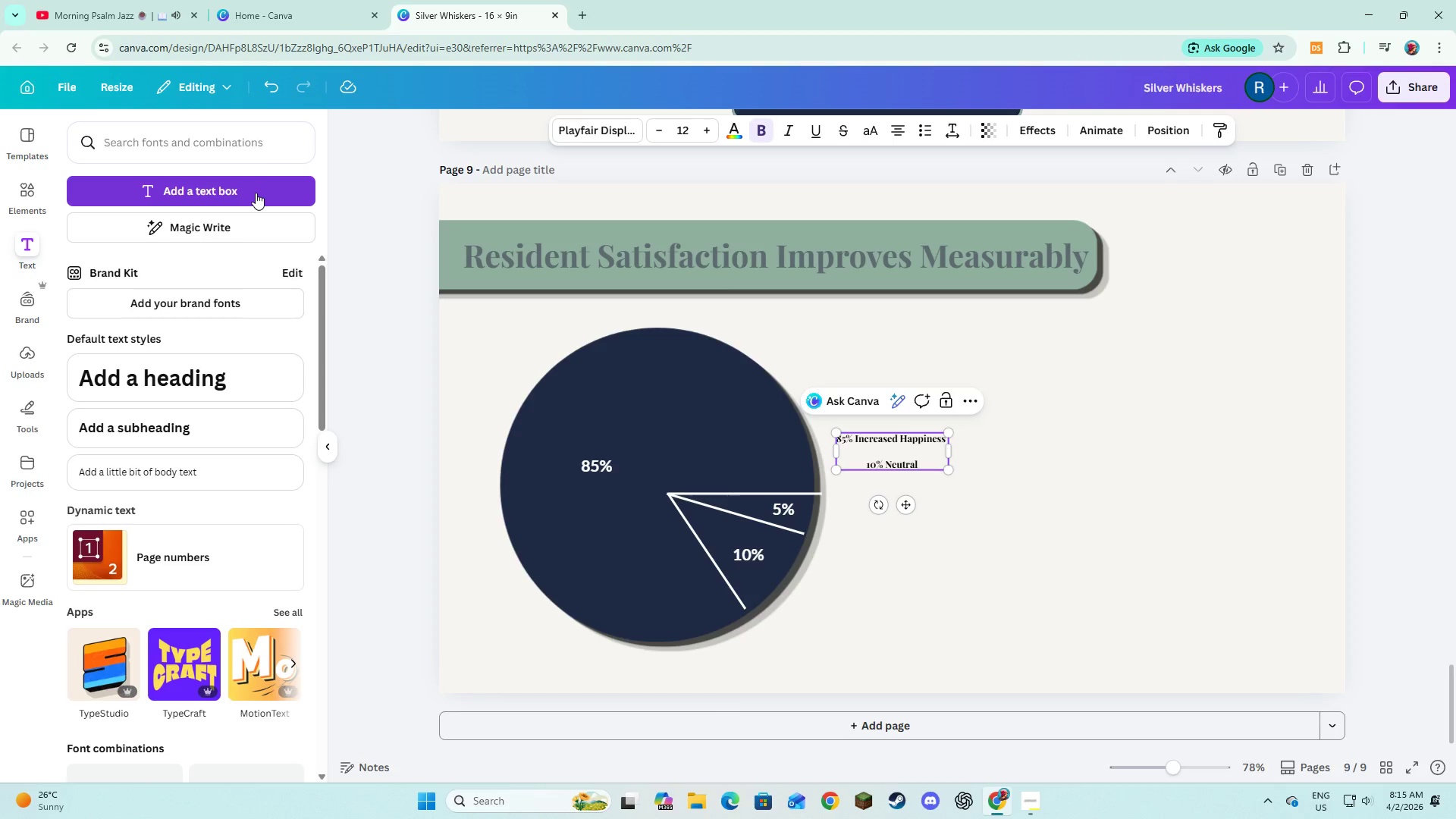 
key(Enter)
 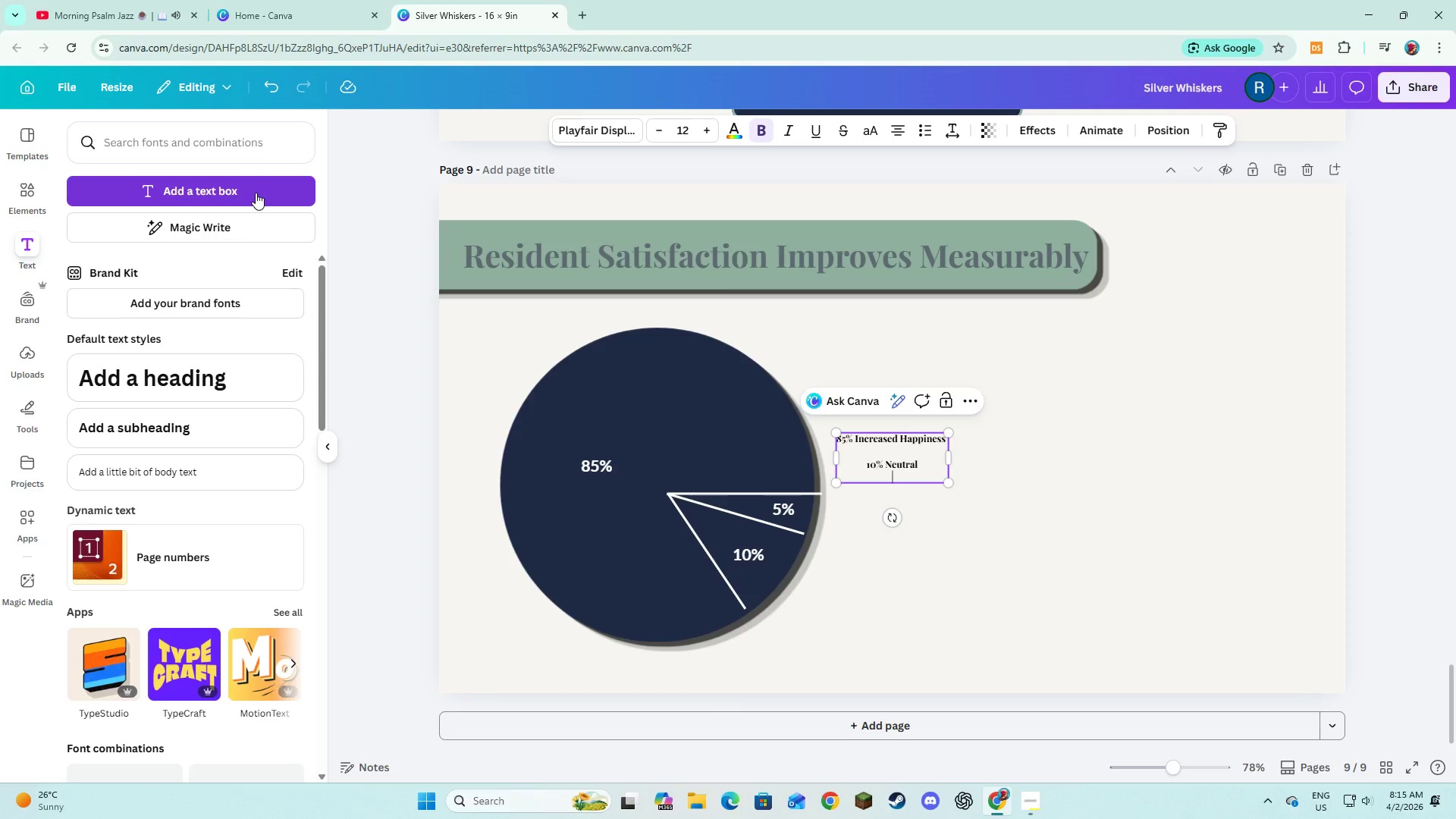 
key(Enter)
 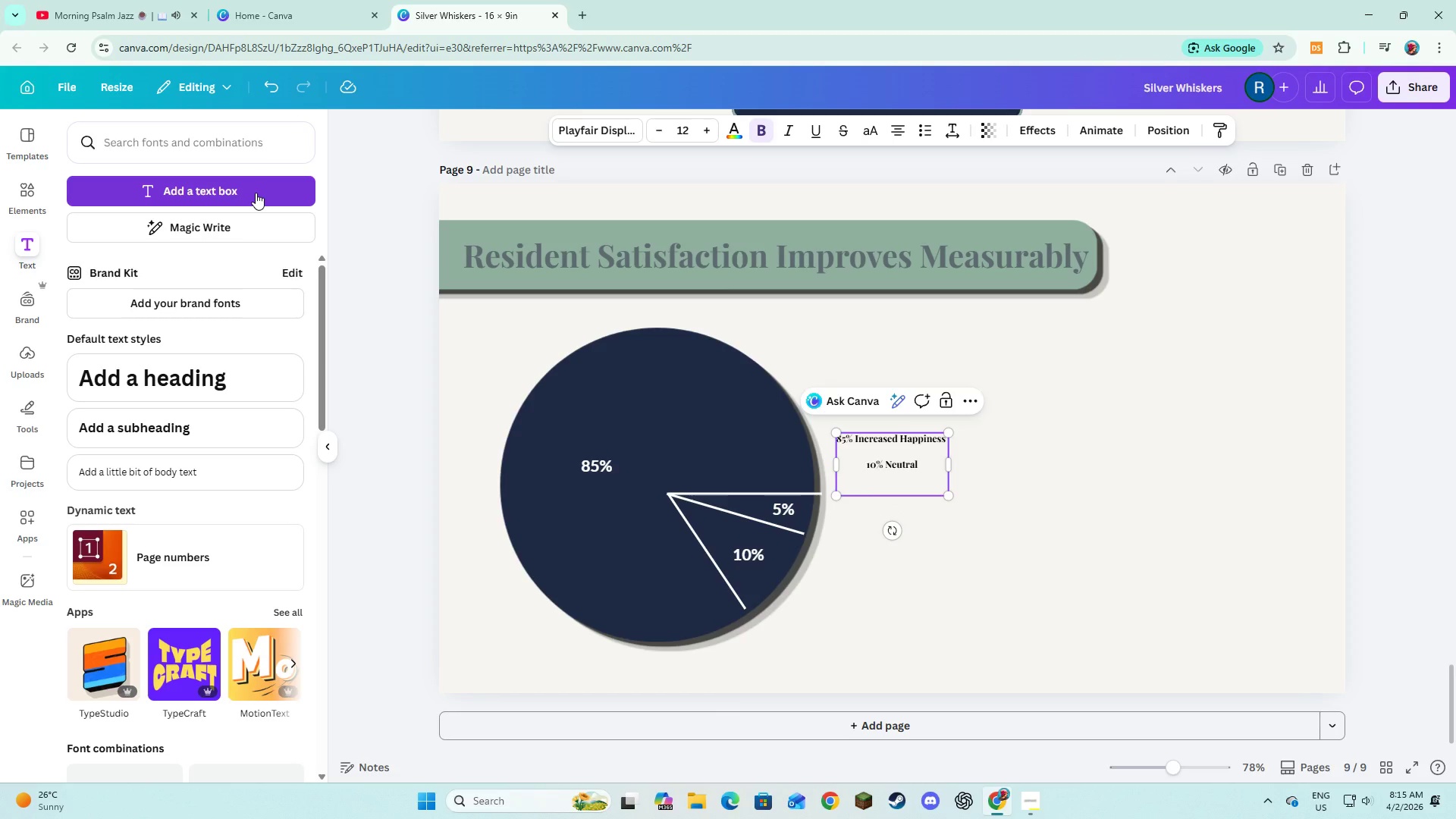 
type(5% No chan)
key(Backspace)
key(Backspace)
key(Backspace)
key(Backspace)
type(Change)
 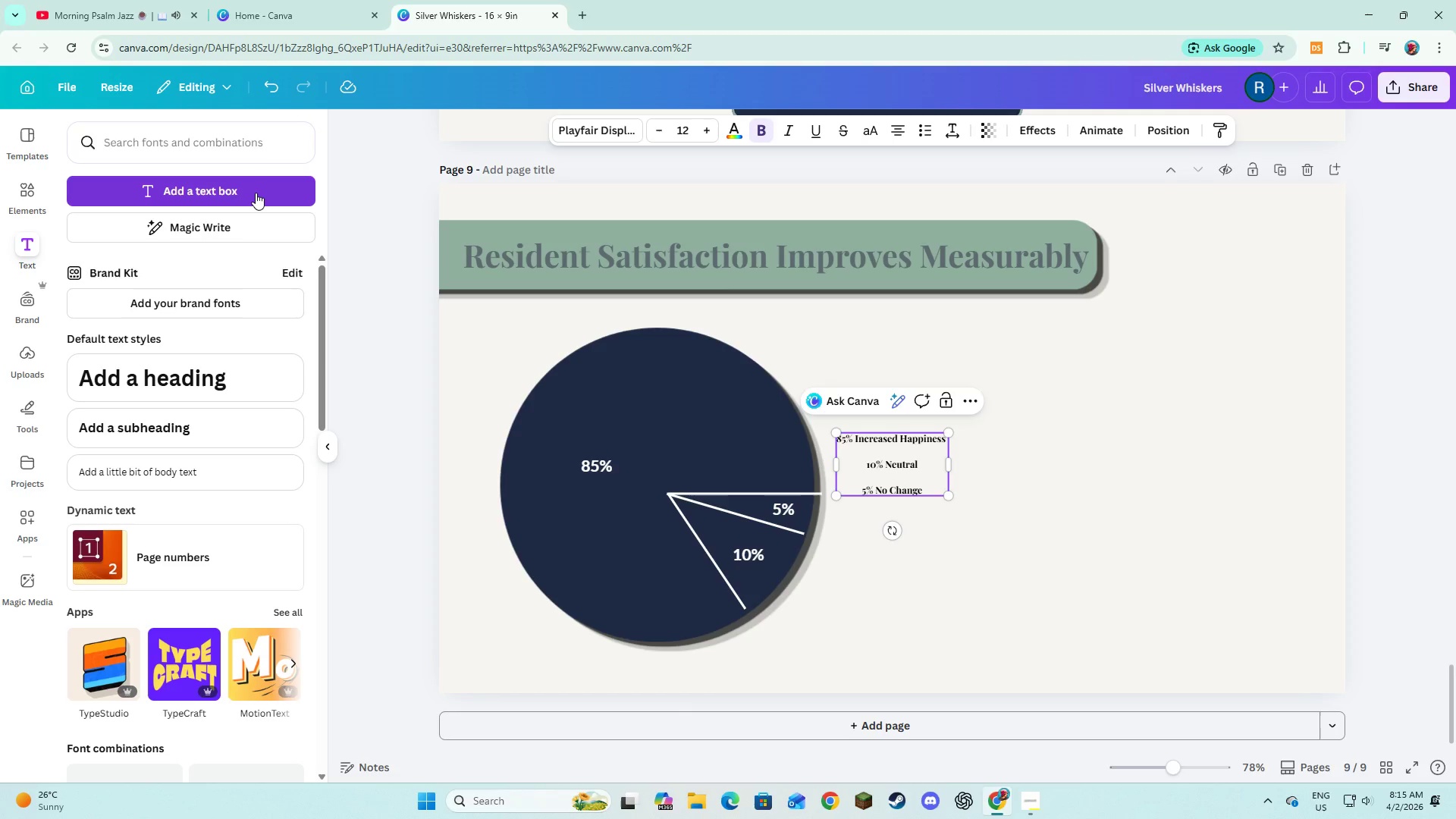 
key(Control+A)
 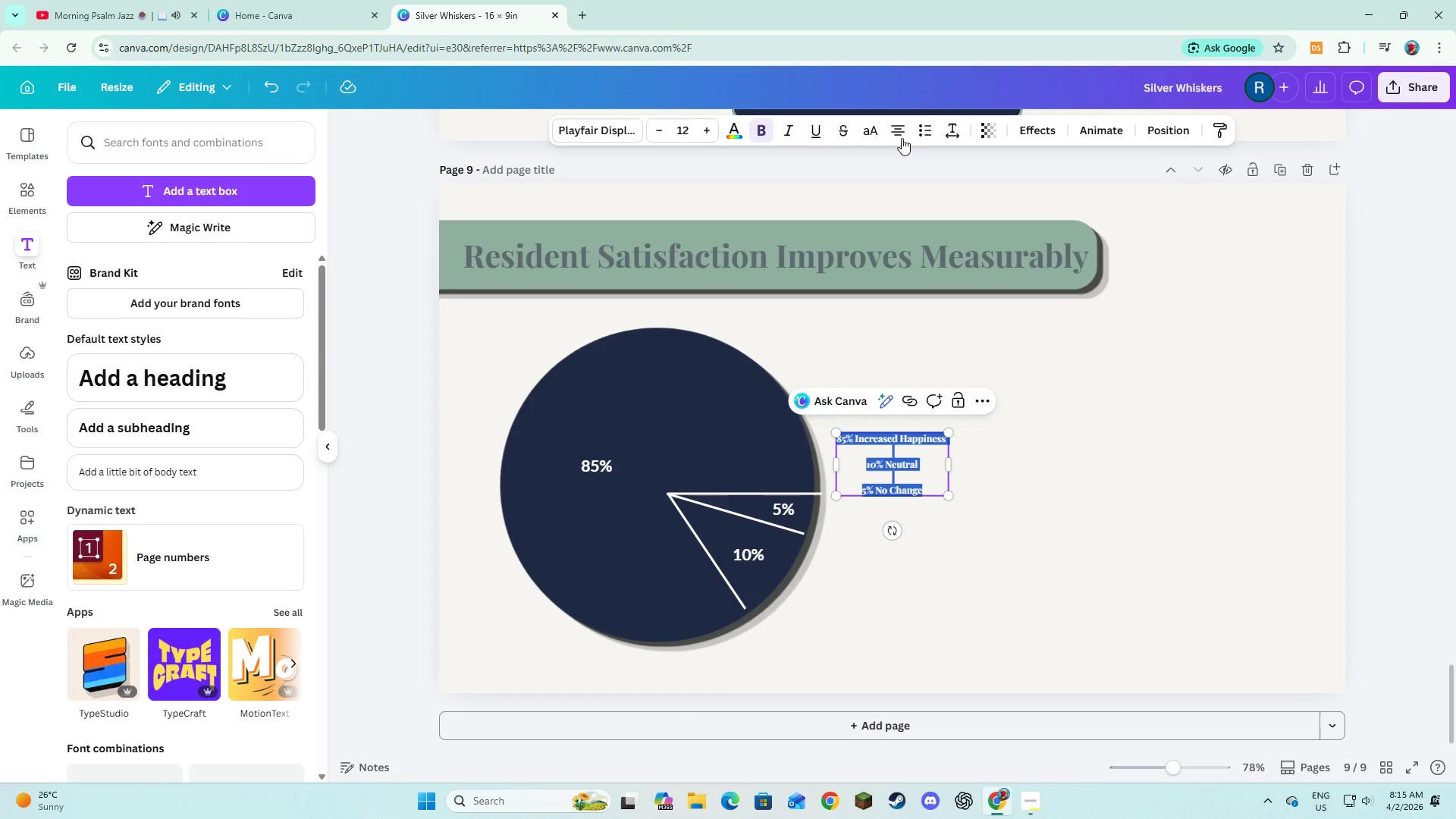 
left_click([896, 128])
 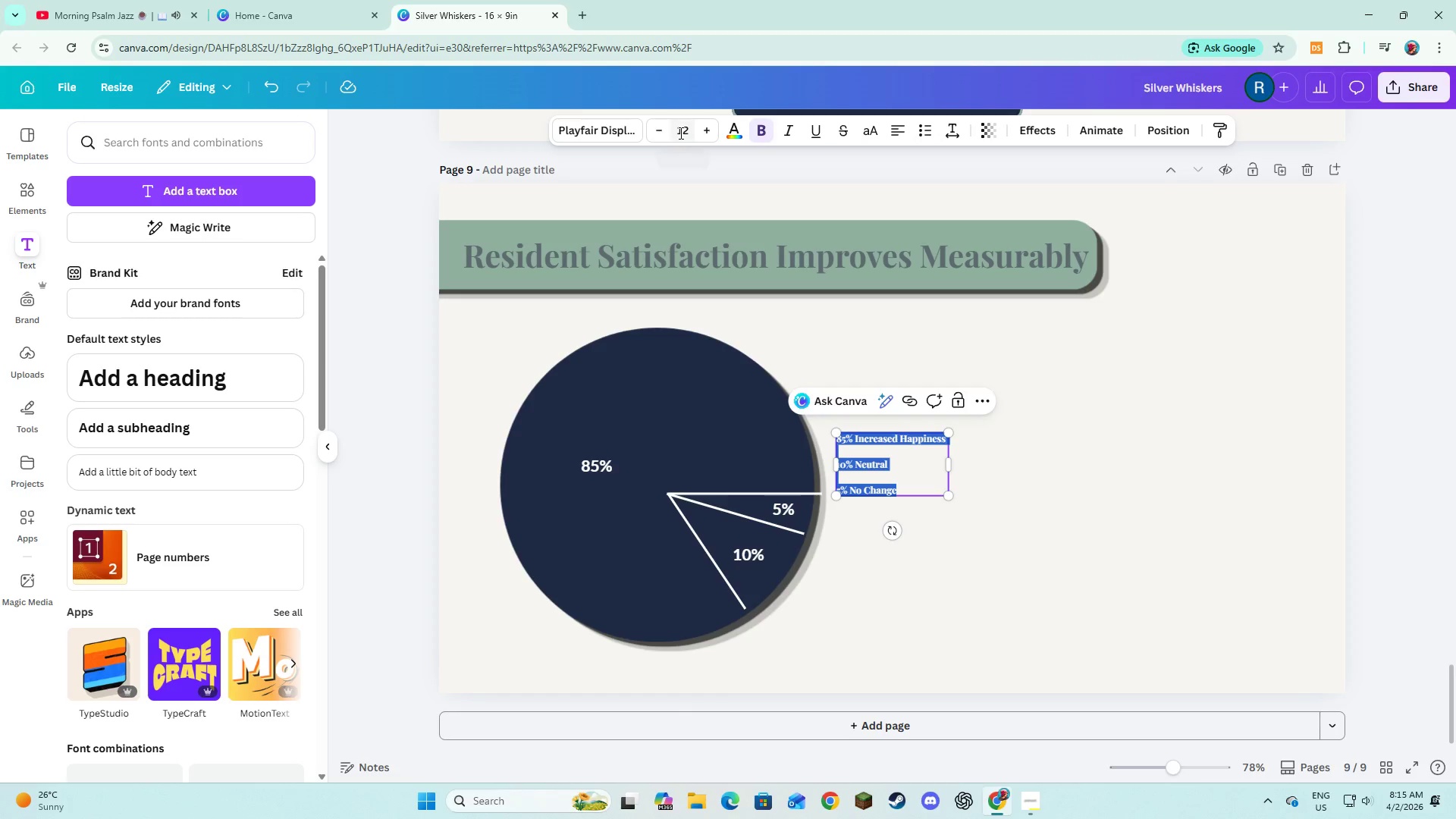 
left_click([618, 138])
 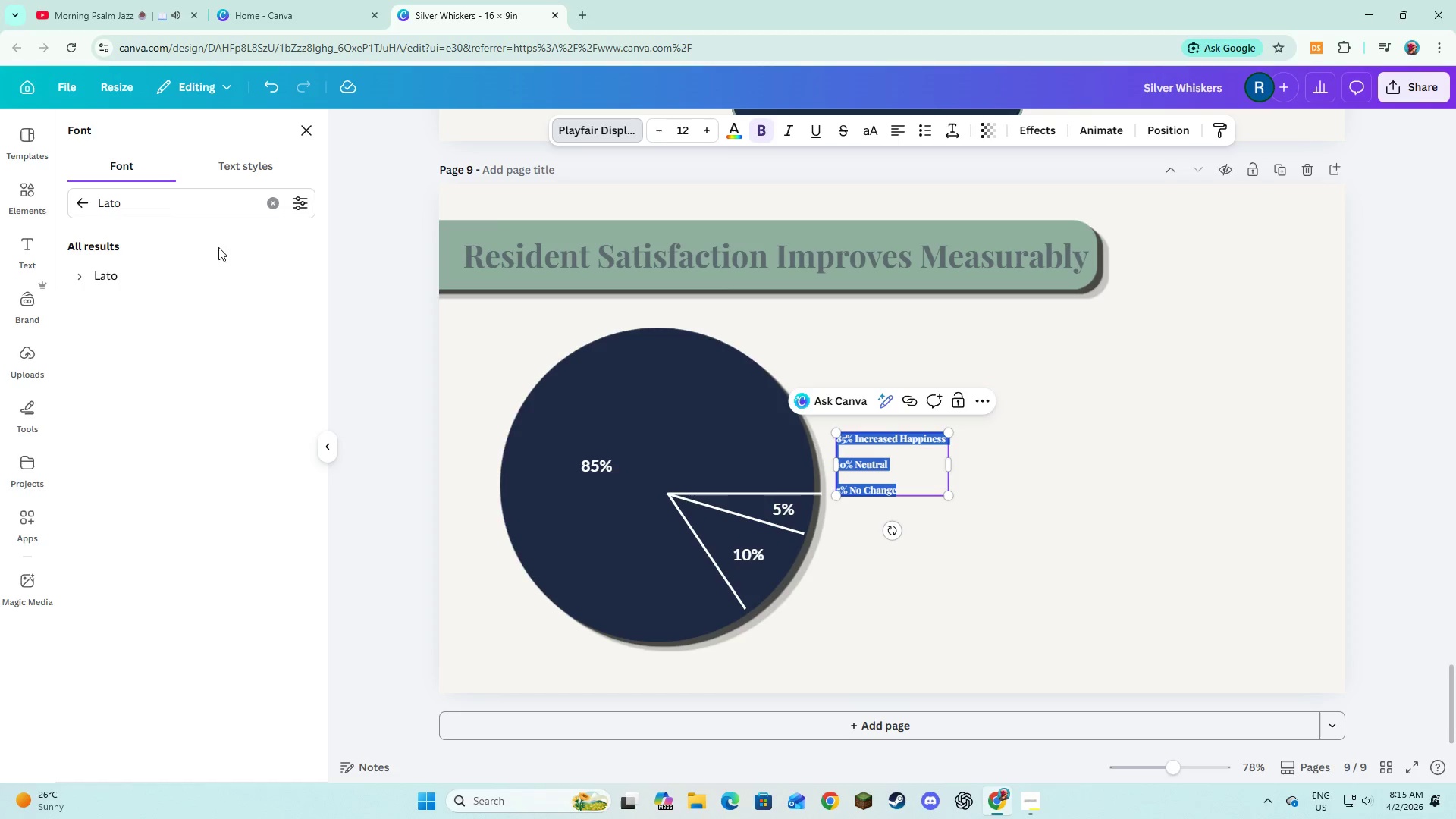 
left_click([146, 281])
 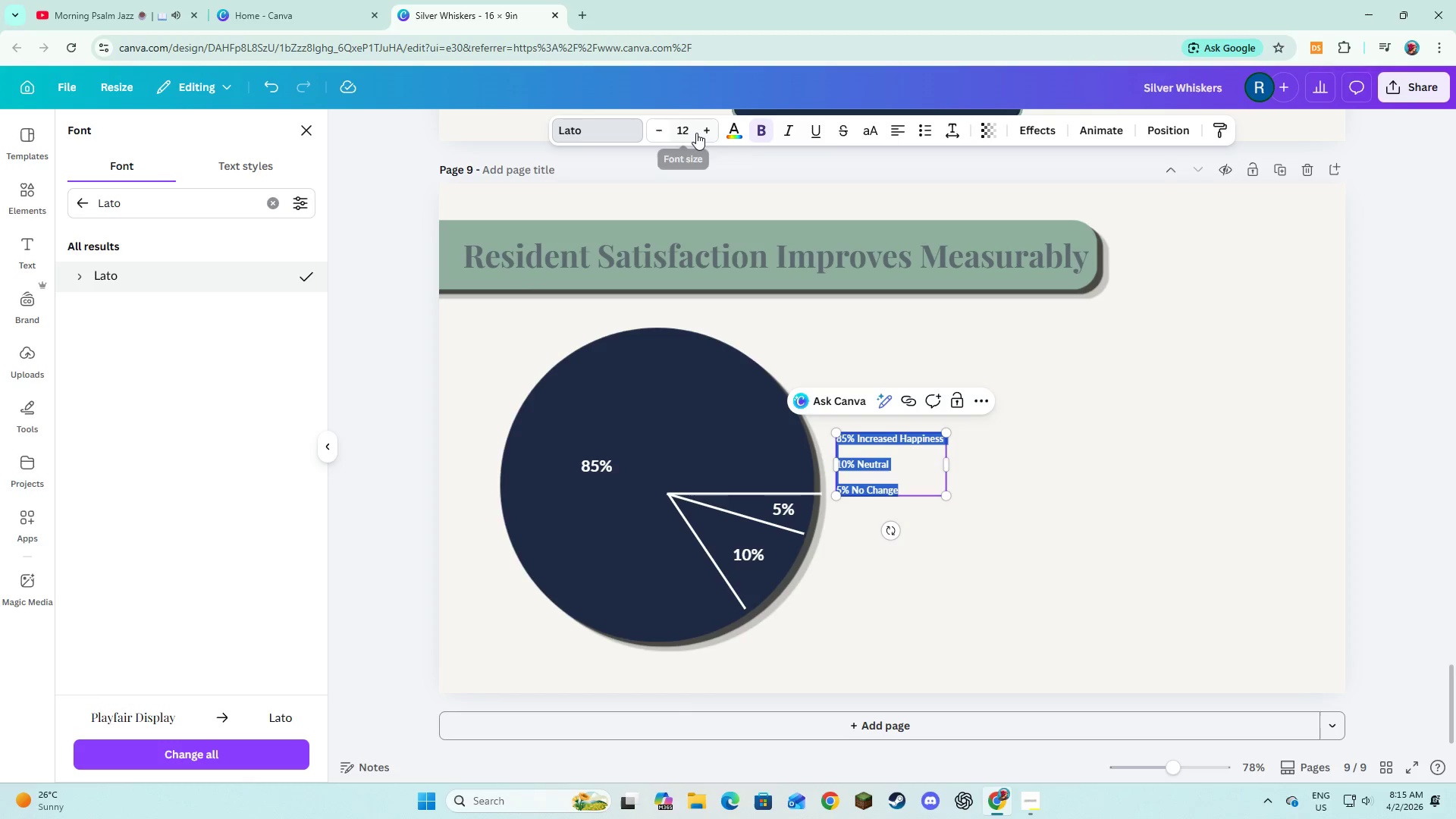 
double_click([699, 133])
 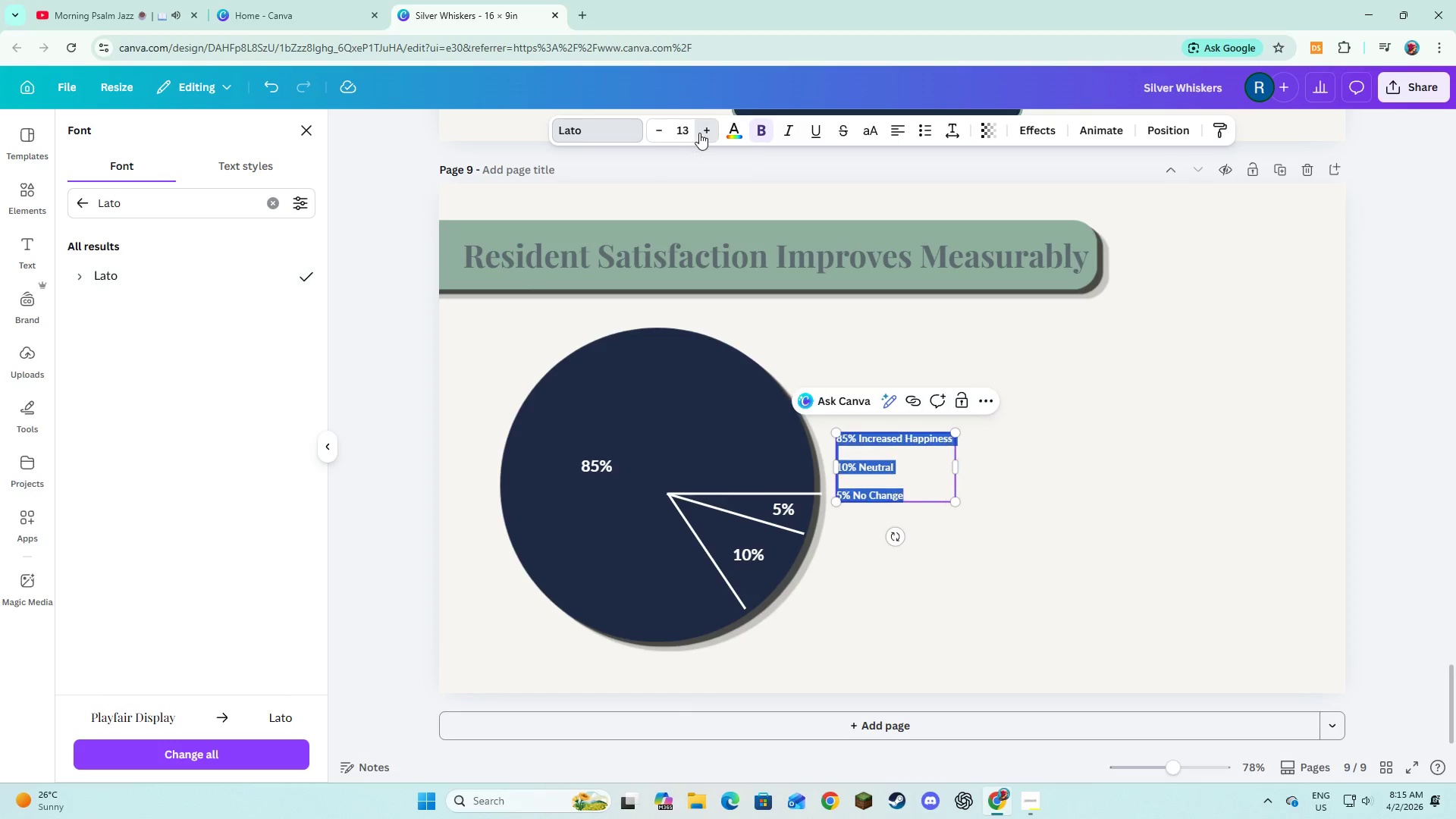 
triple_click([699, 133])
 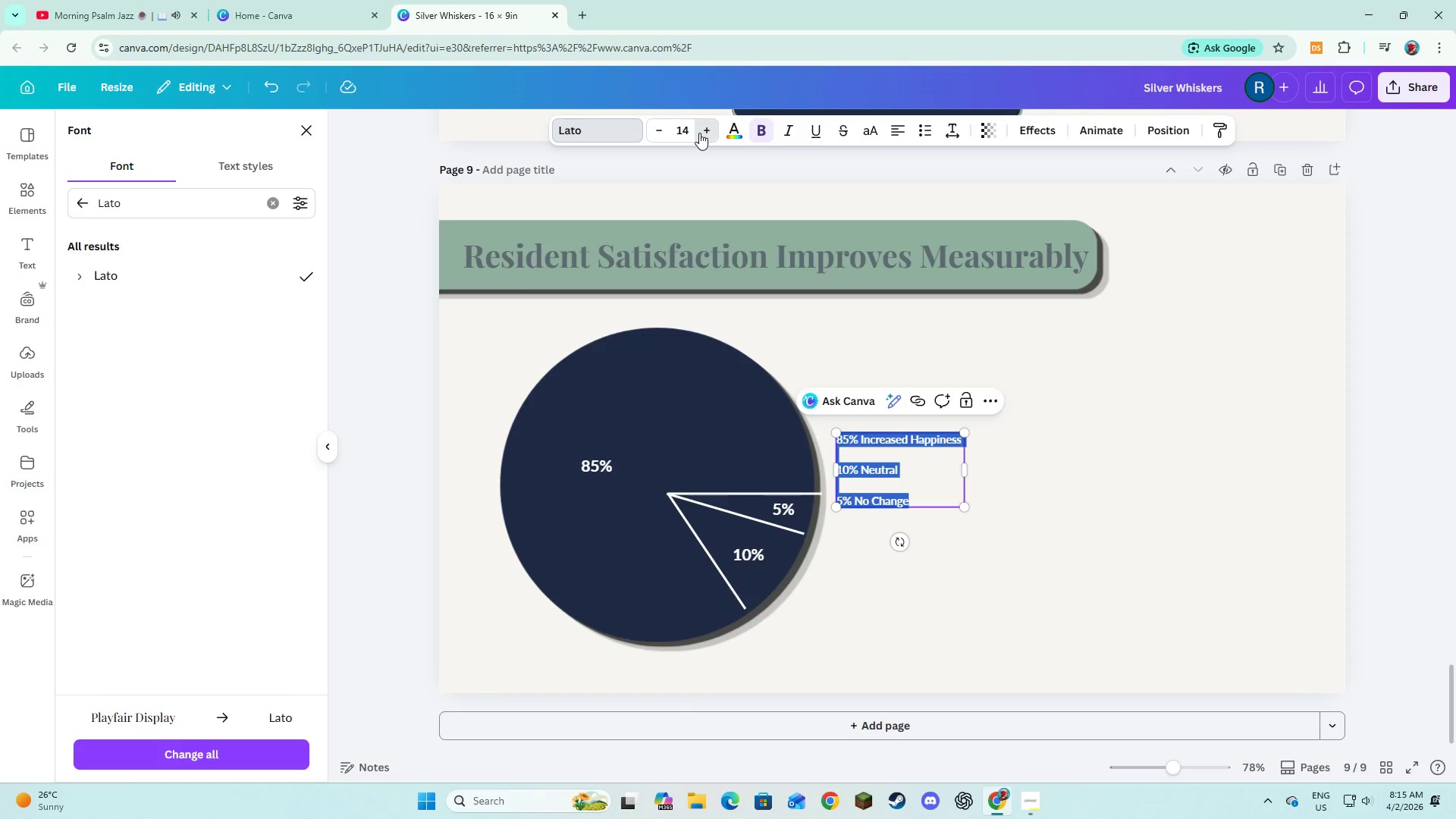 
triple_click([700, 133])
 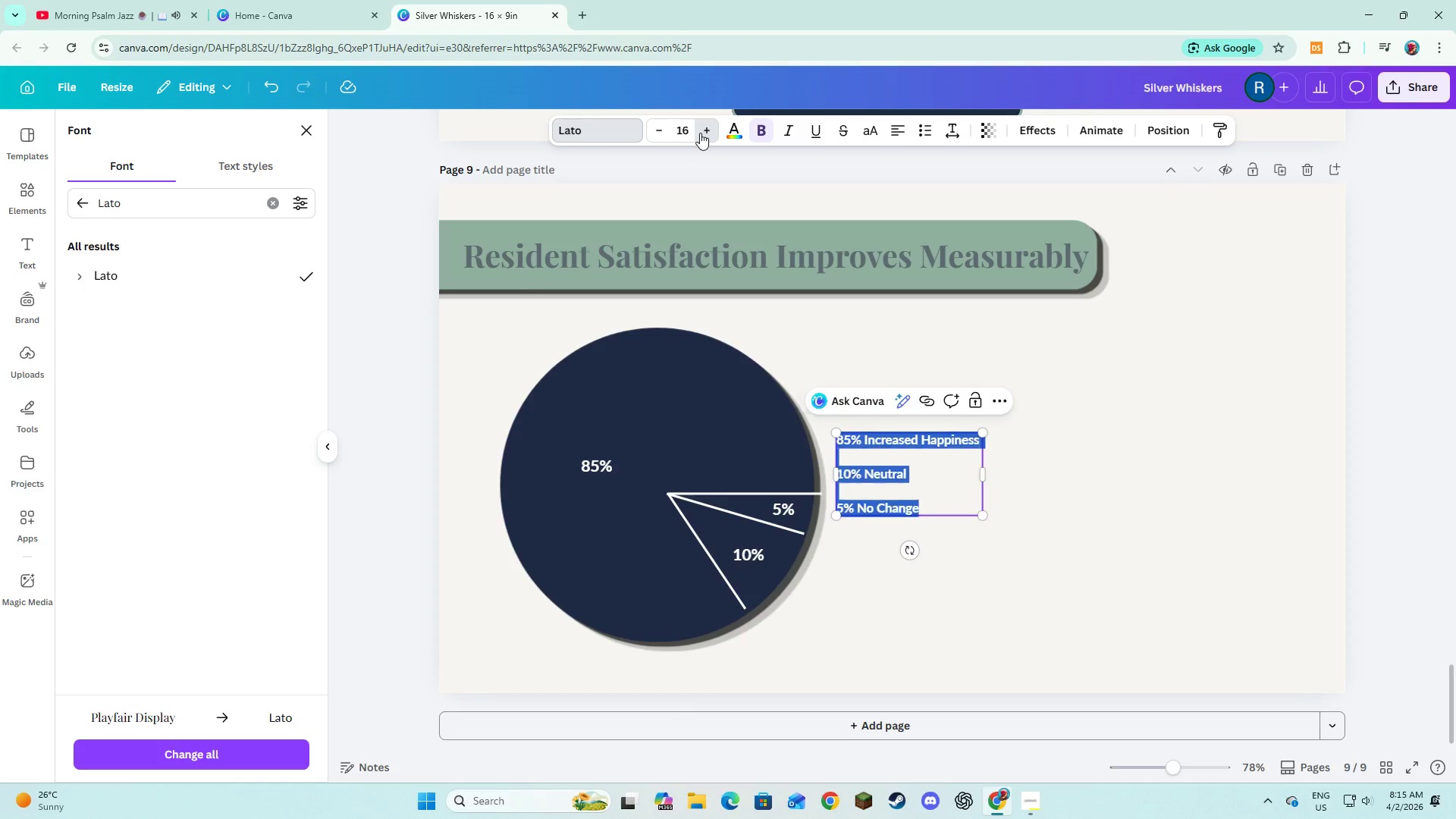 
triple_click([700, 133])
 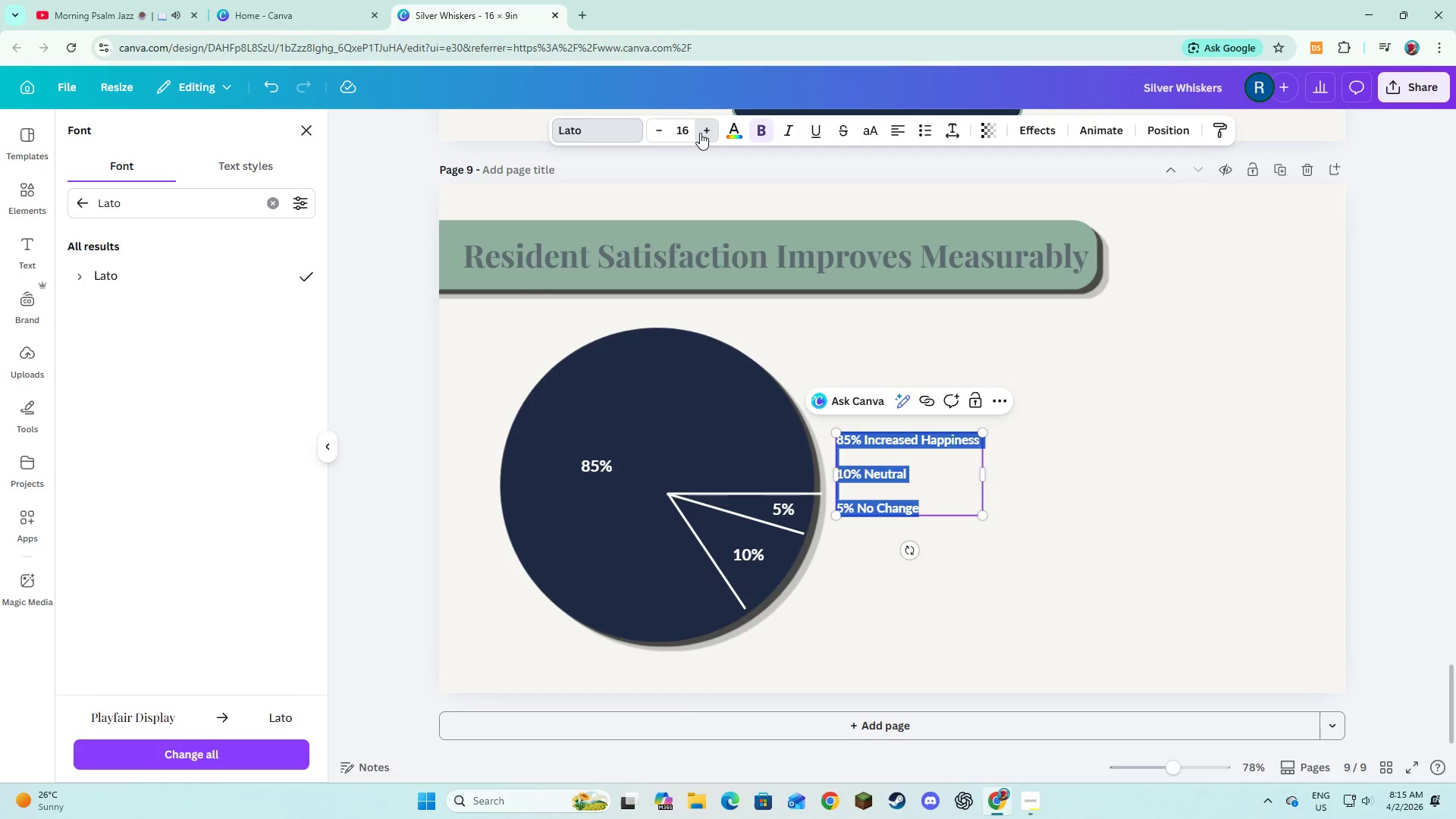 
triple_click([700, 133])
 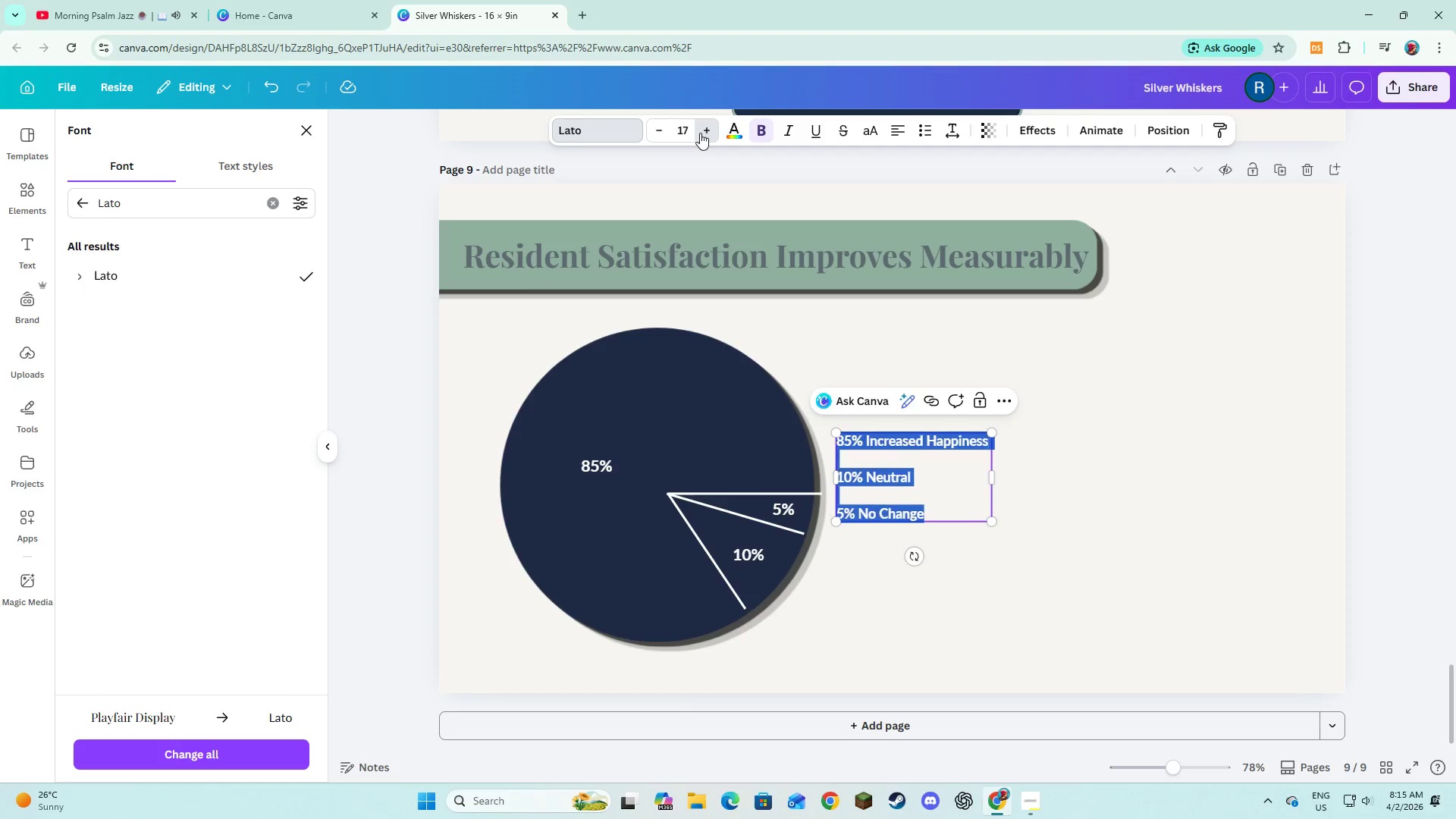 
triple_click([700, 133])
 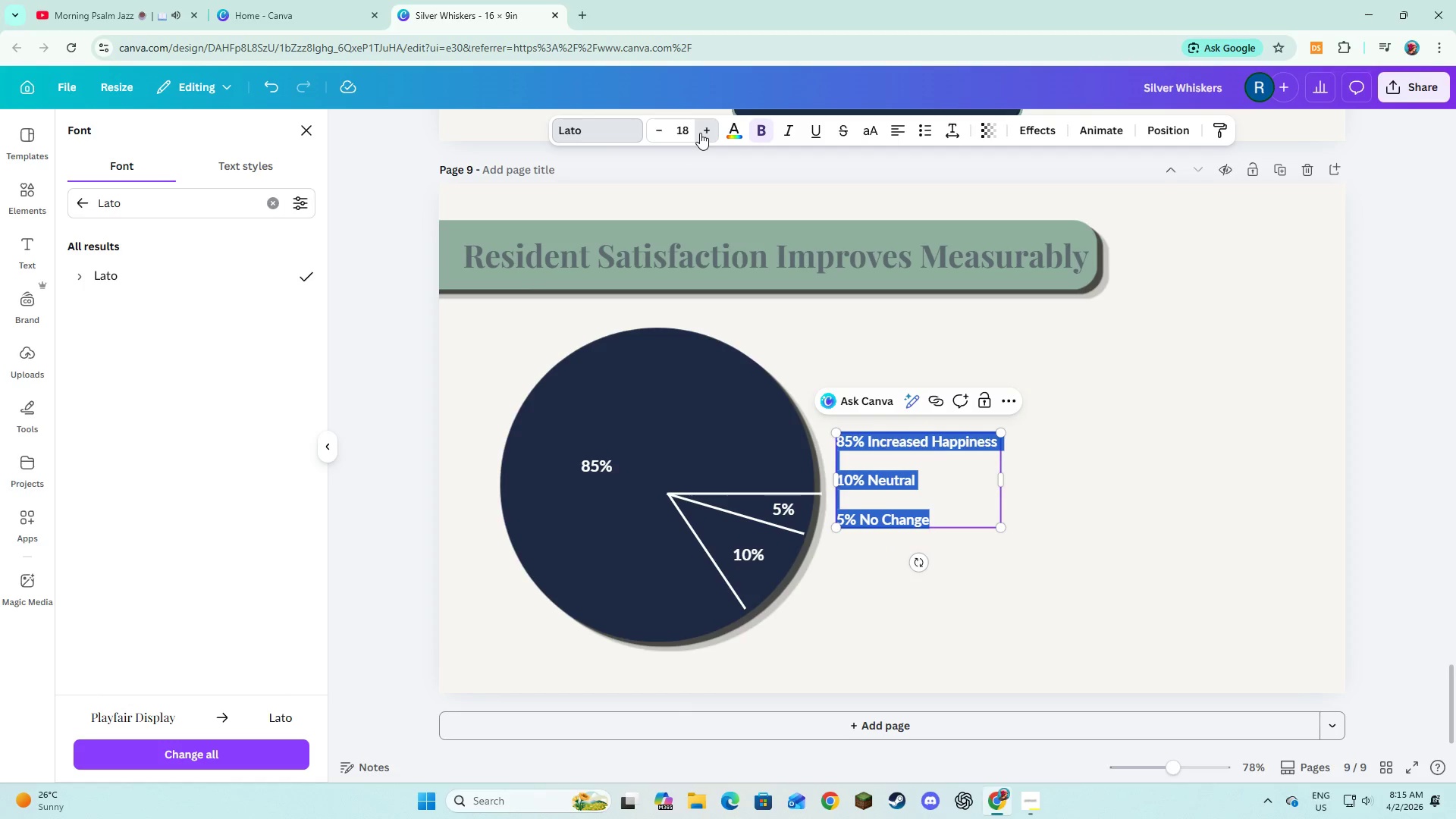 
triple_click([700, 133])
 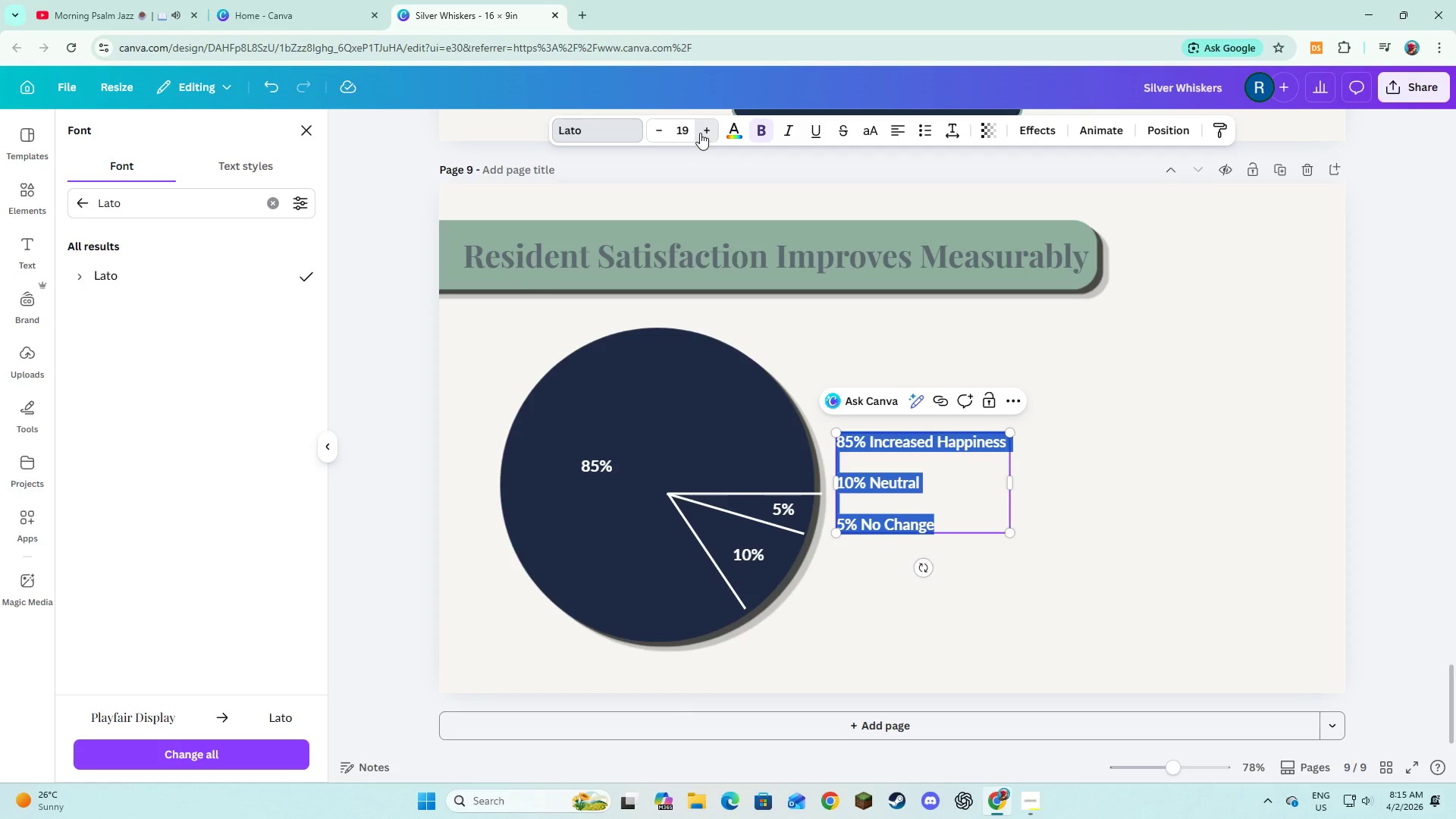 
triple_click([700, 133])
 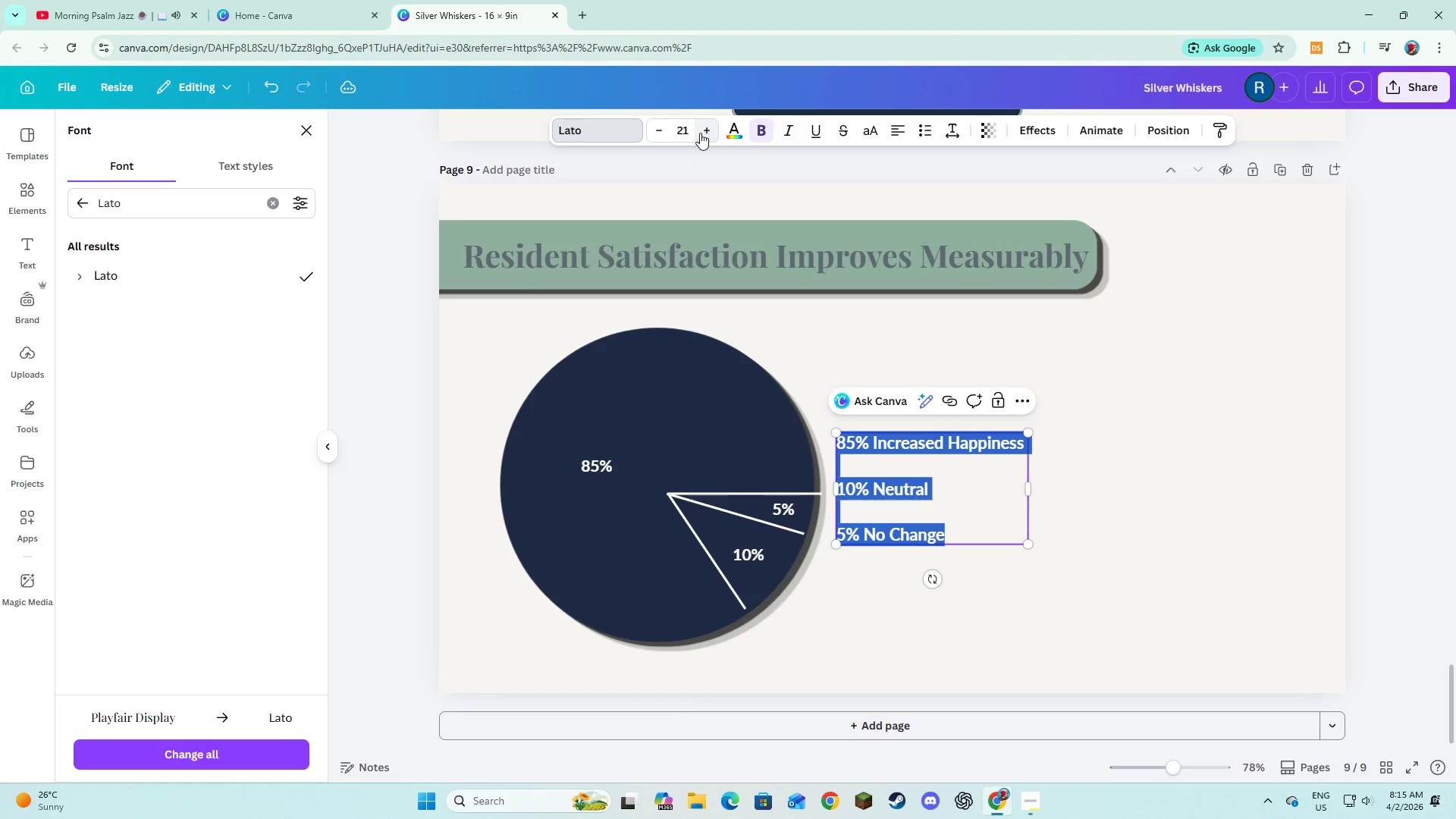 
triple_click([700, 133])
 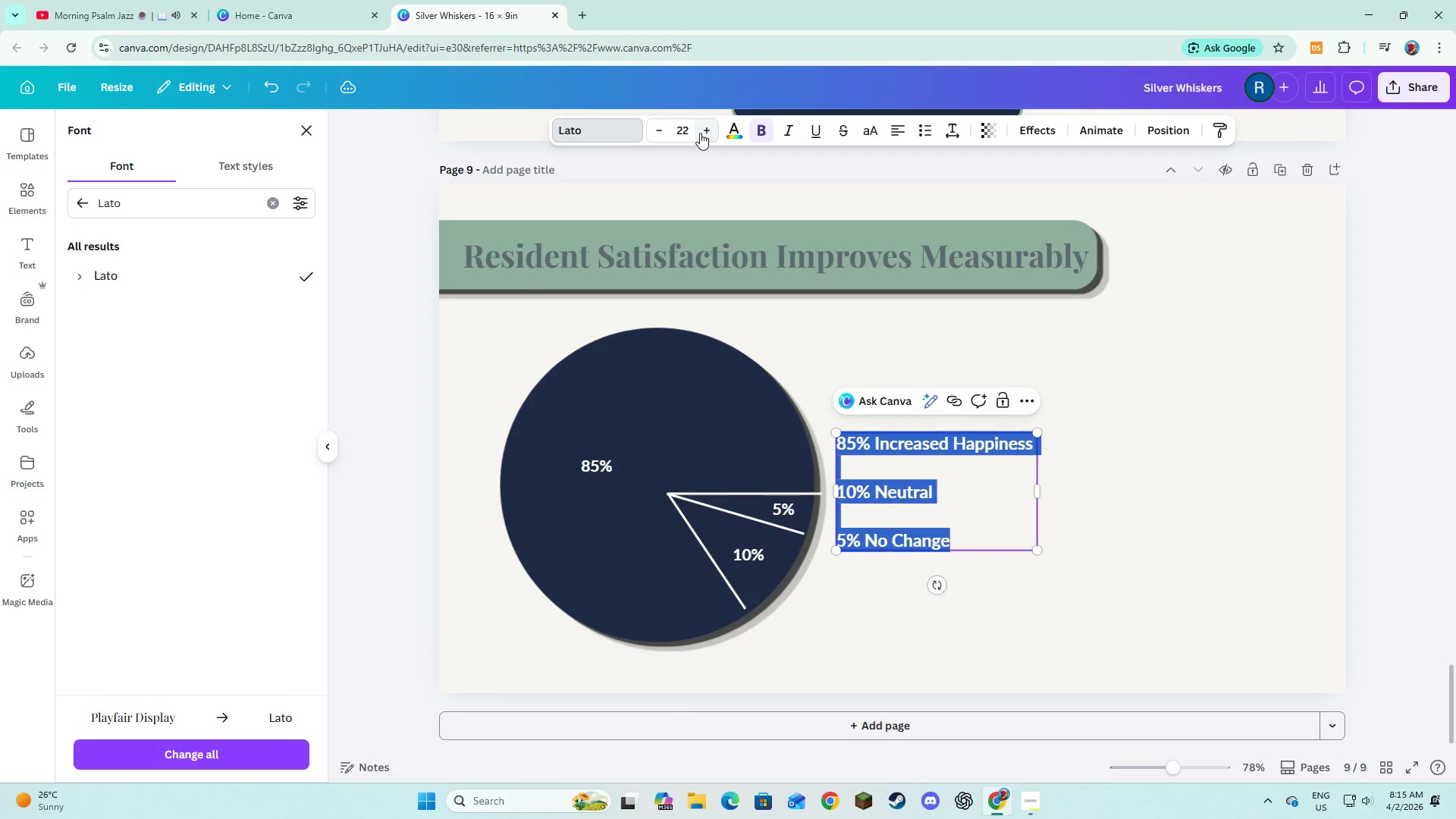 
triple_click([700, 133])
 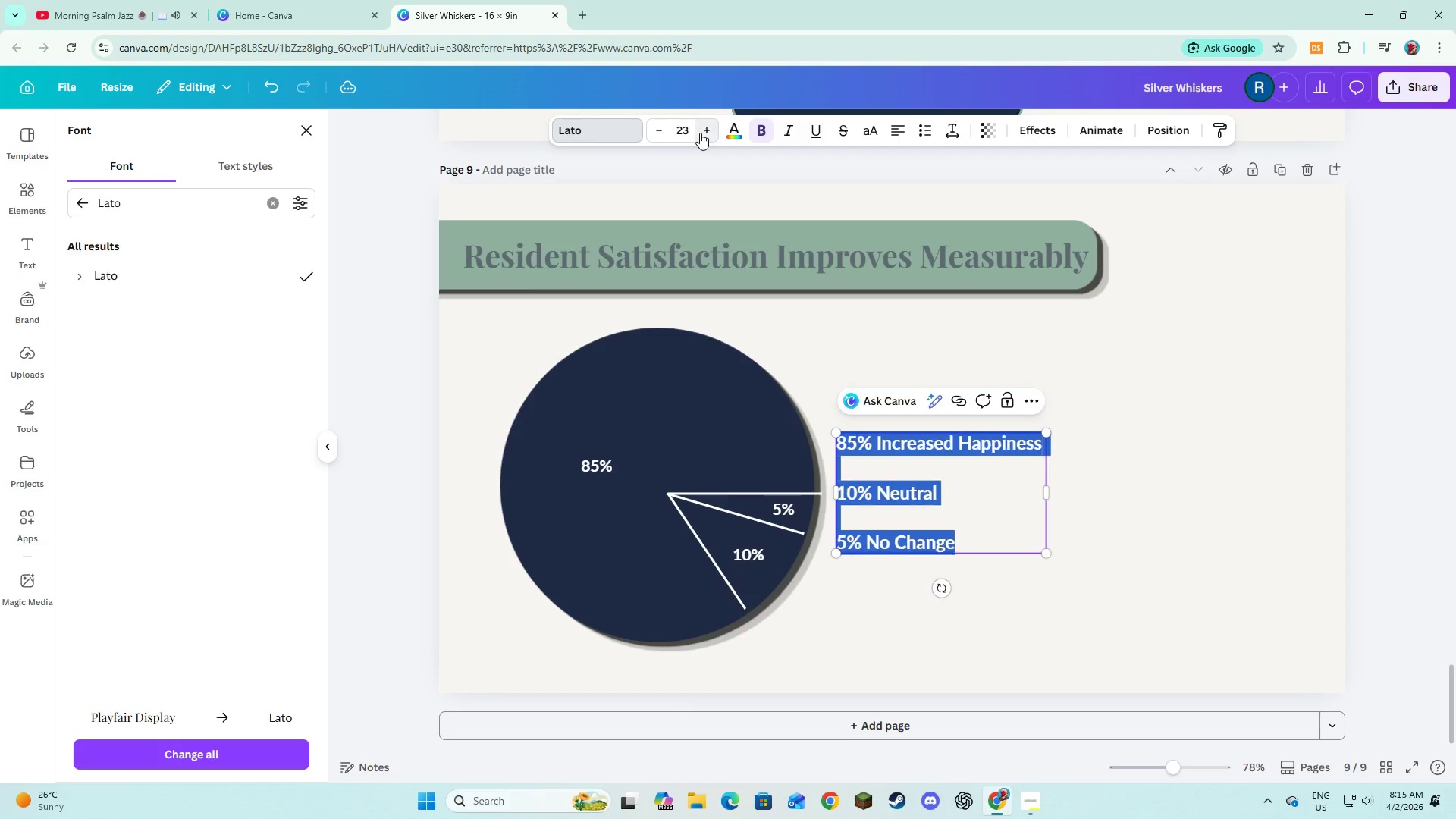 
triple_click([700, 133])
 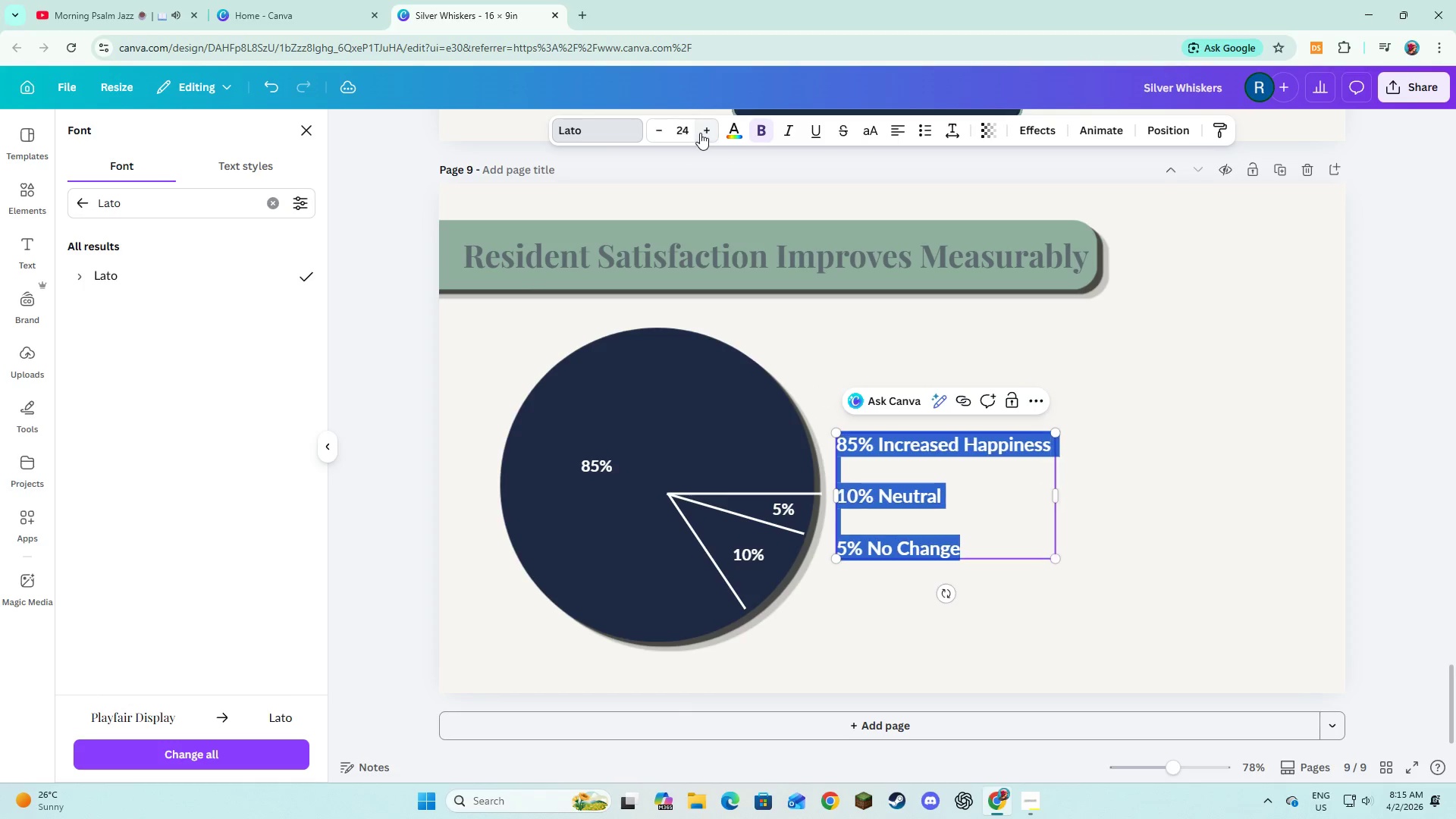 
triple_click([700, 133])
 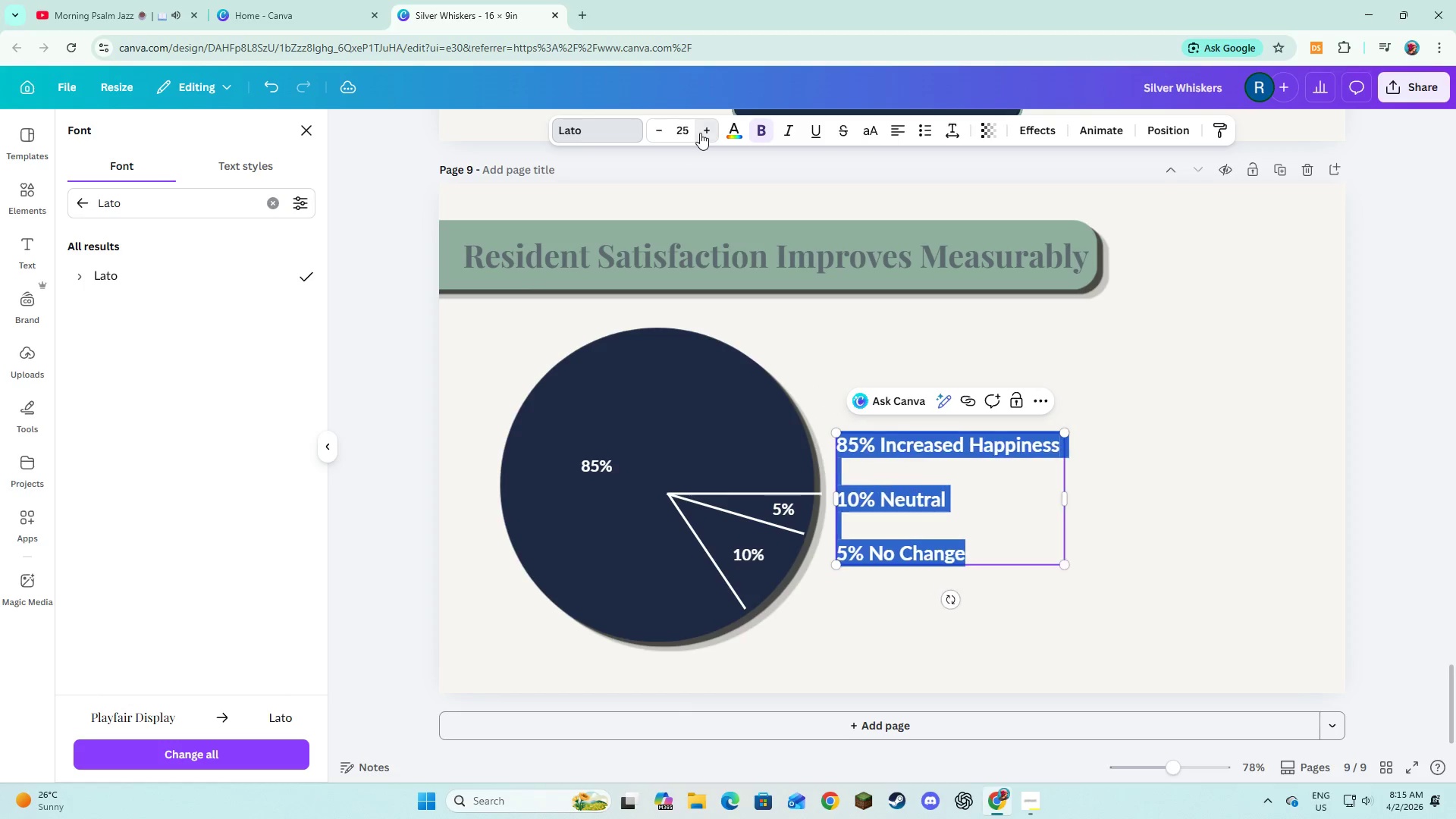 
triple_click([700, 133])
 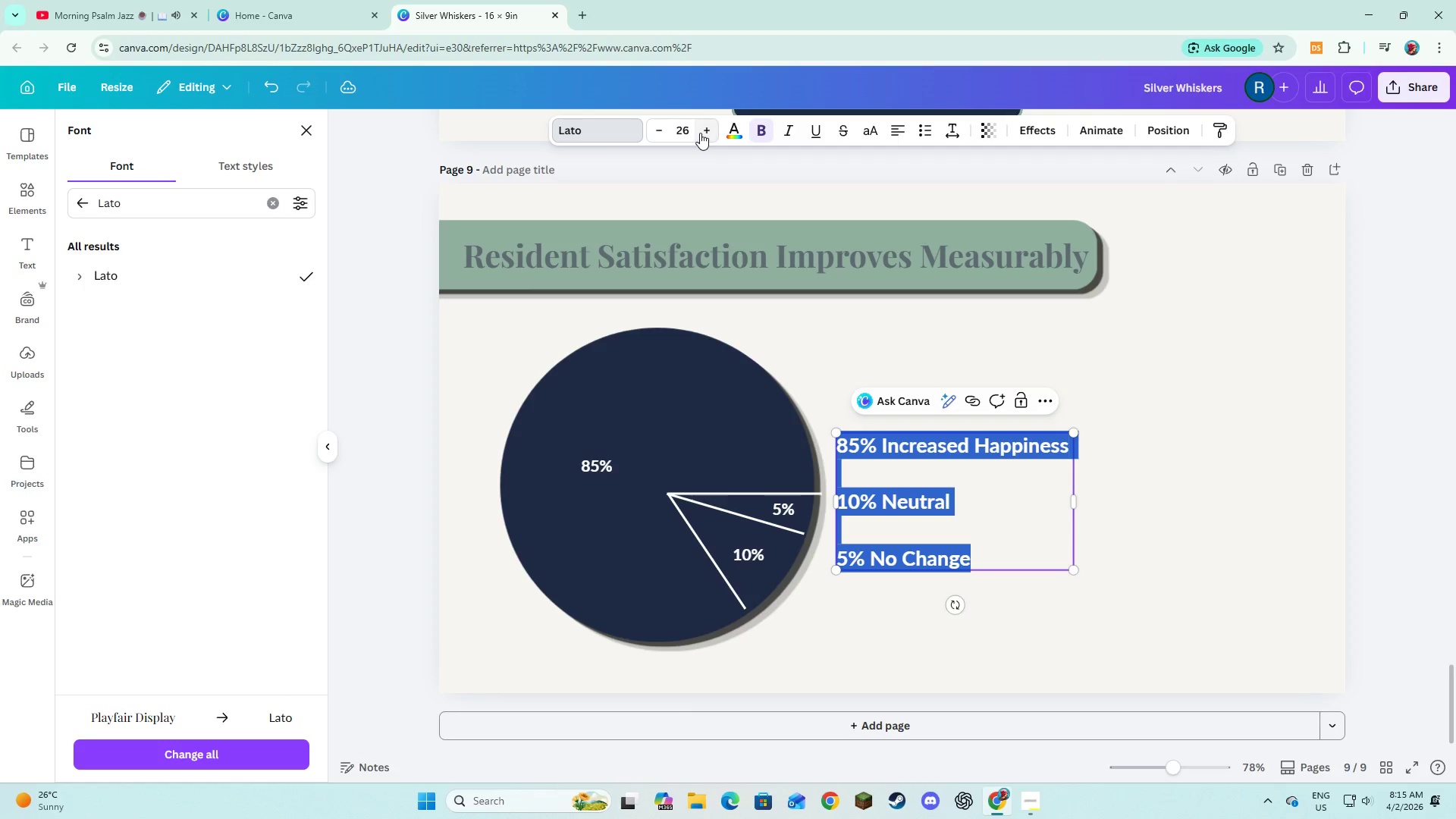 
triple_click([700, 133])
 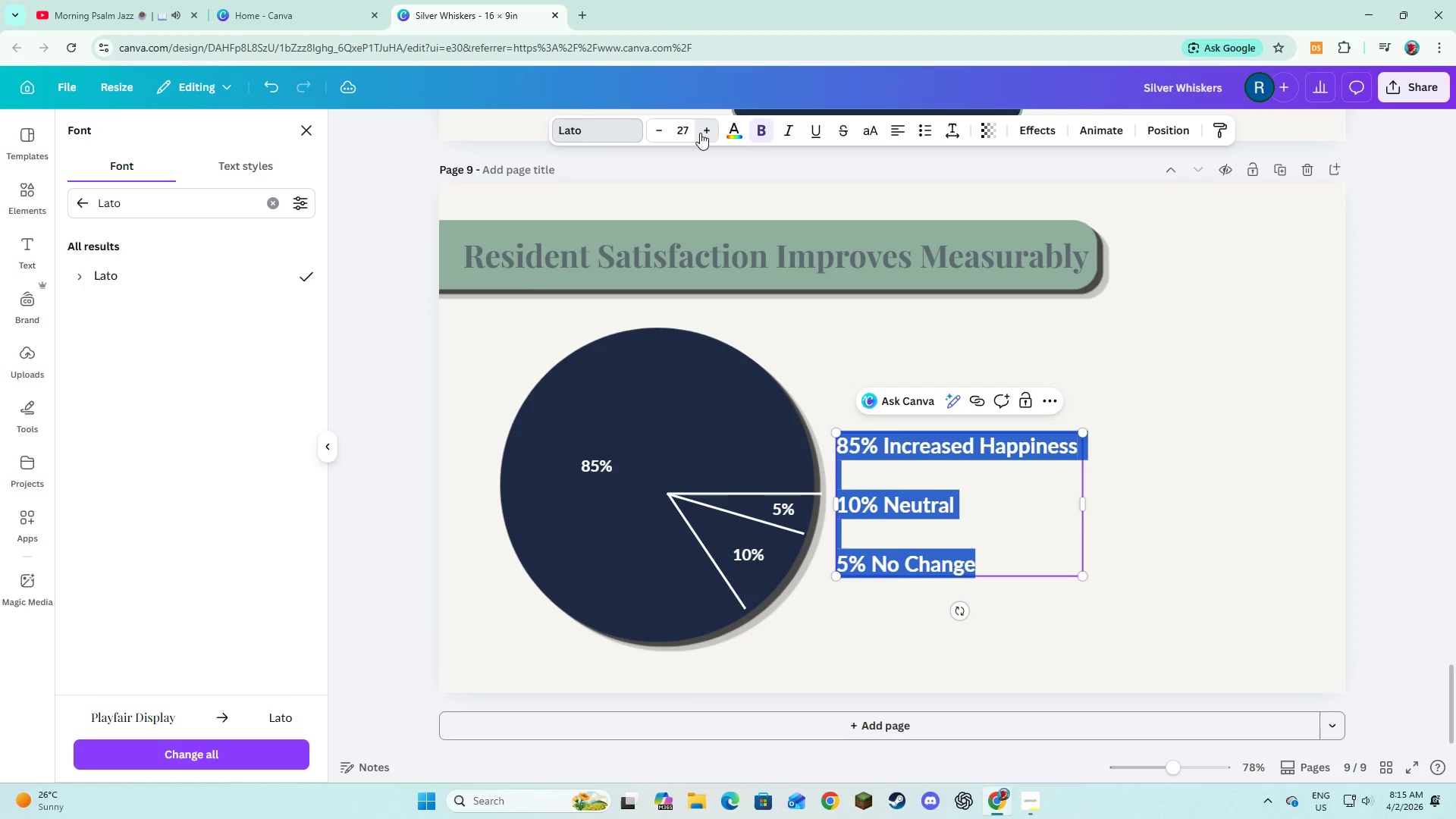 
triple_click([700, 133])
 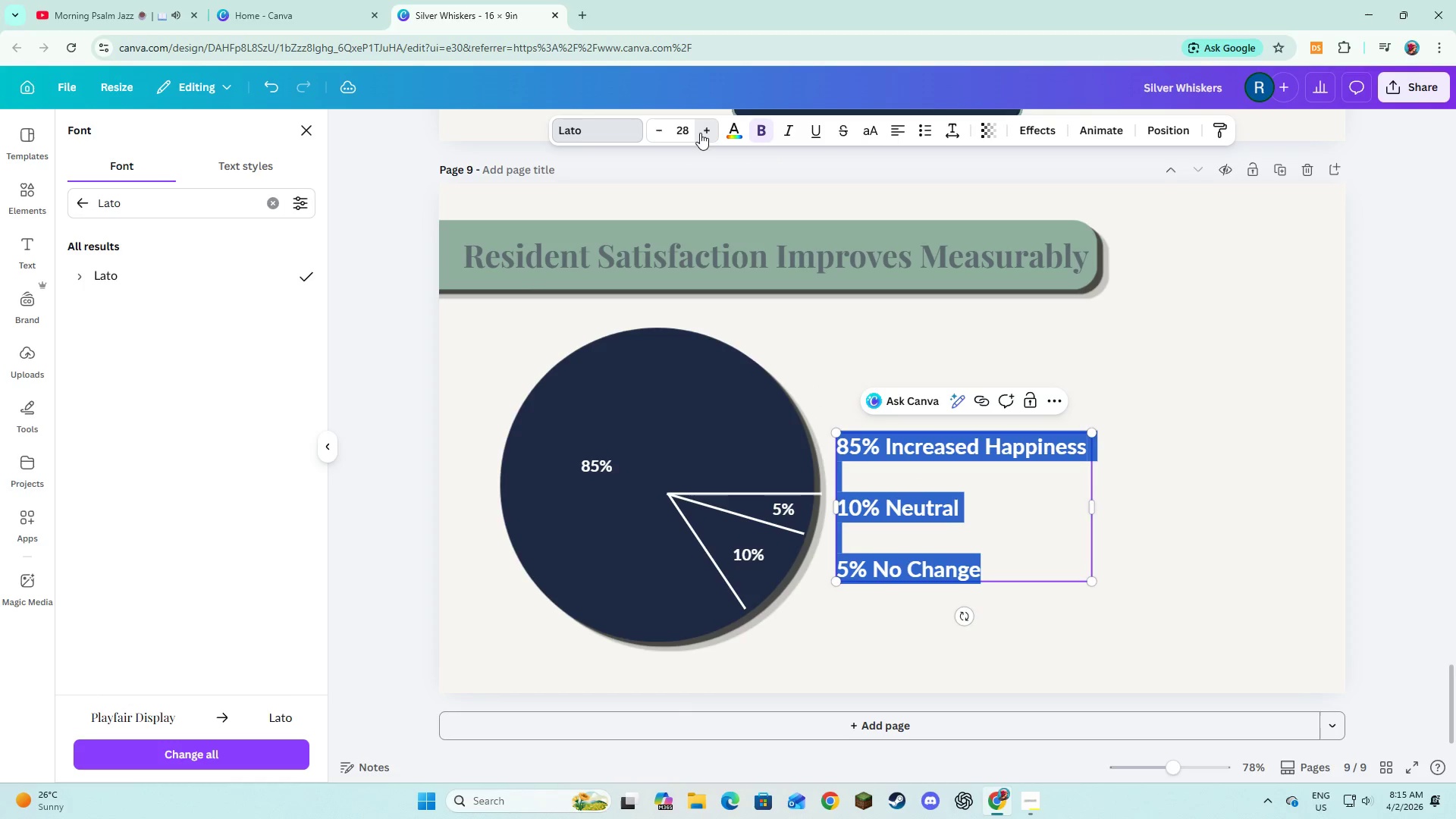 
triple_click([700, 133])
 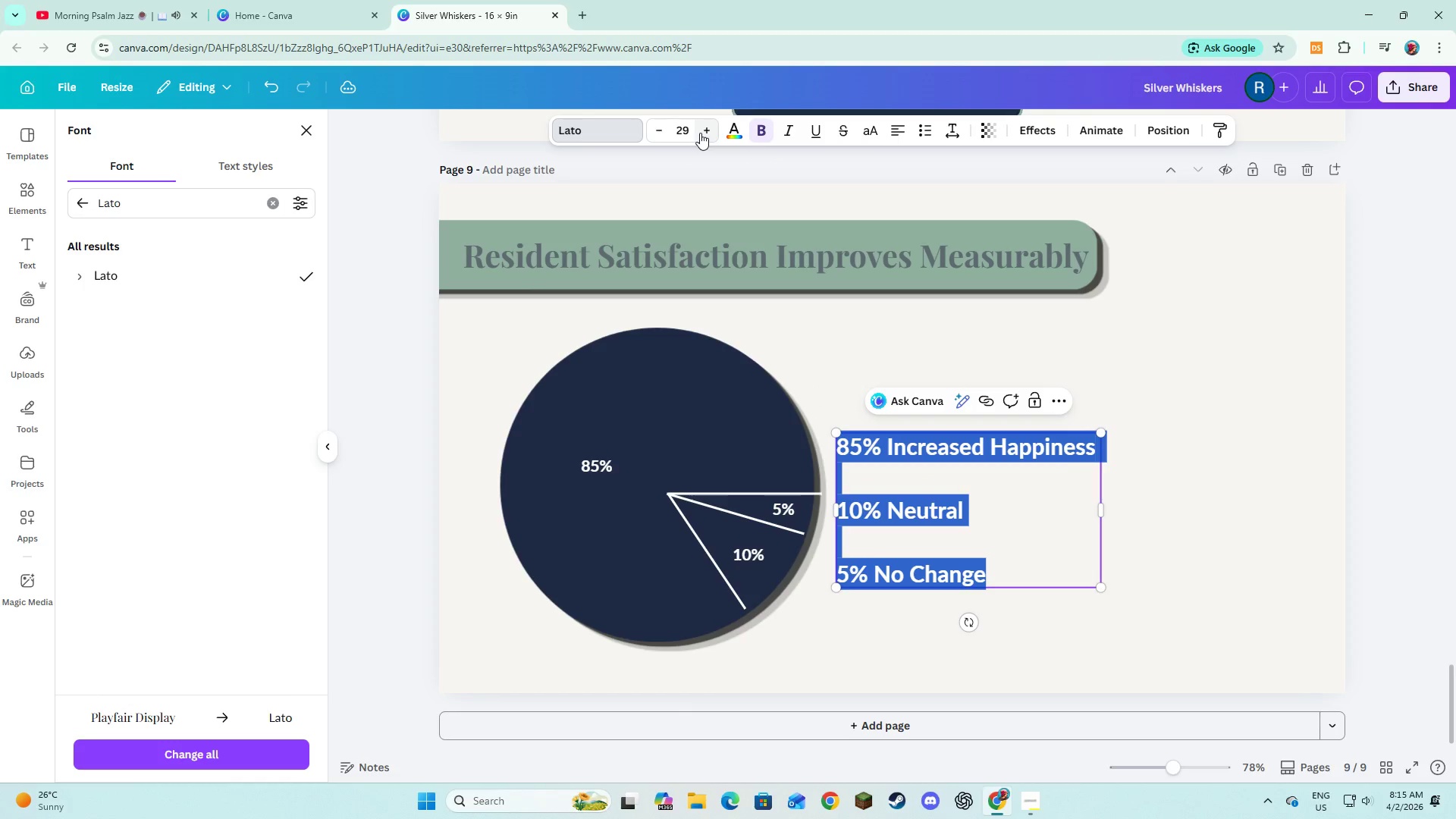 
left_click([700, 133])
 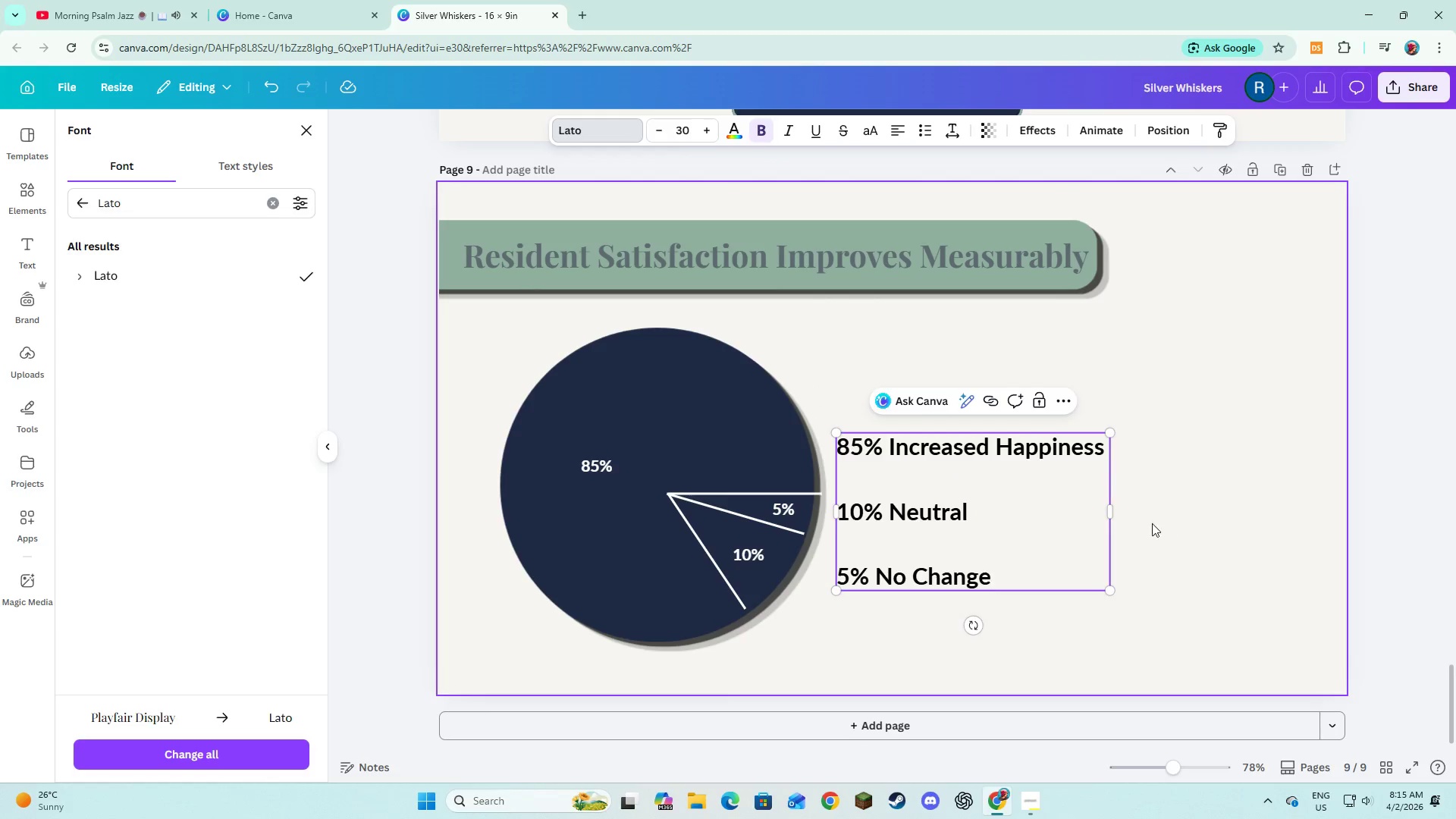 
double_click([1046, 515])
 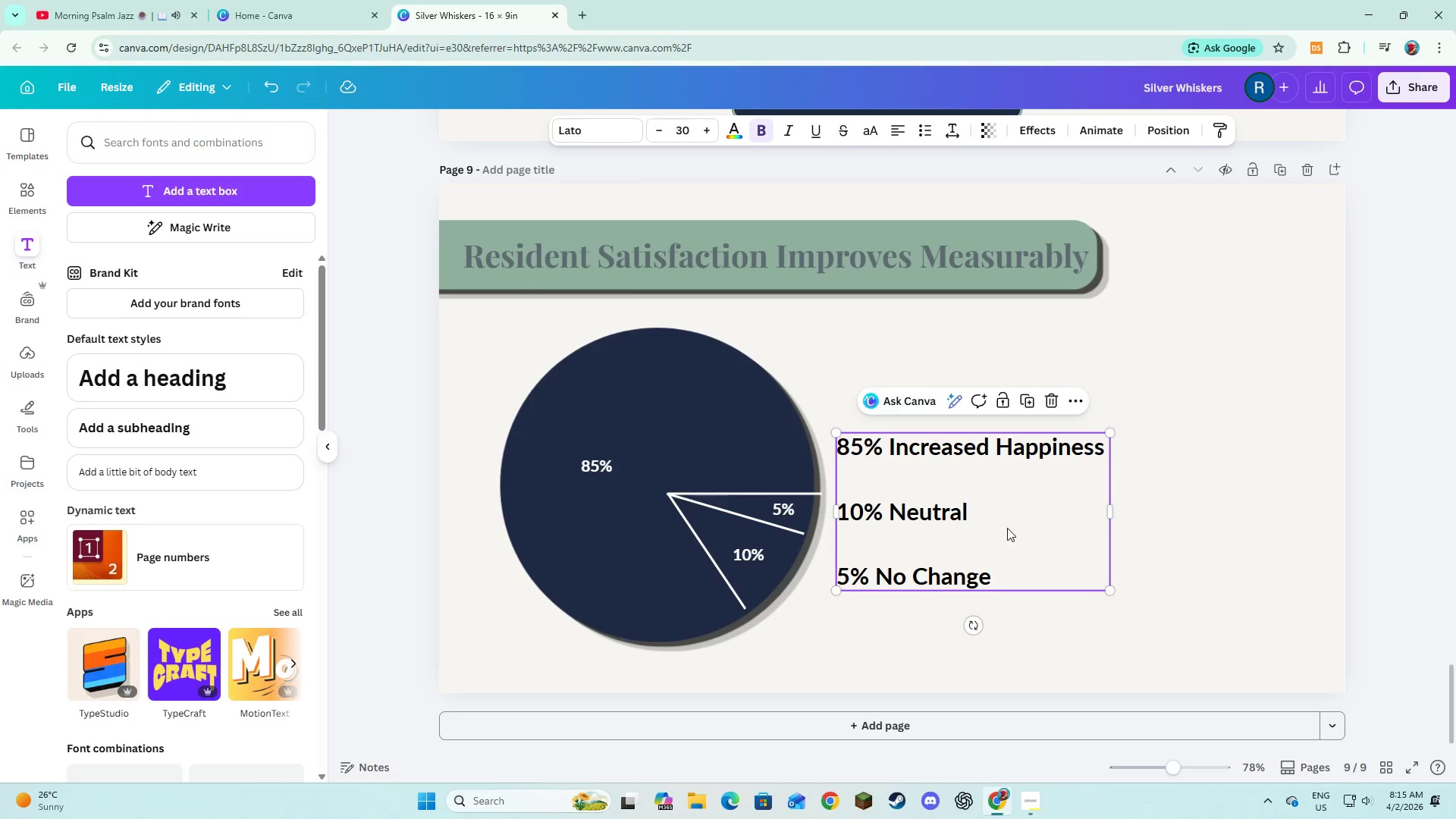 
left_click_drag(start_coordinate=[1007, 526], to_coordinate=[1098, 503])
 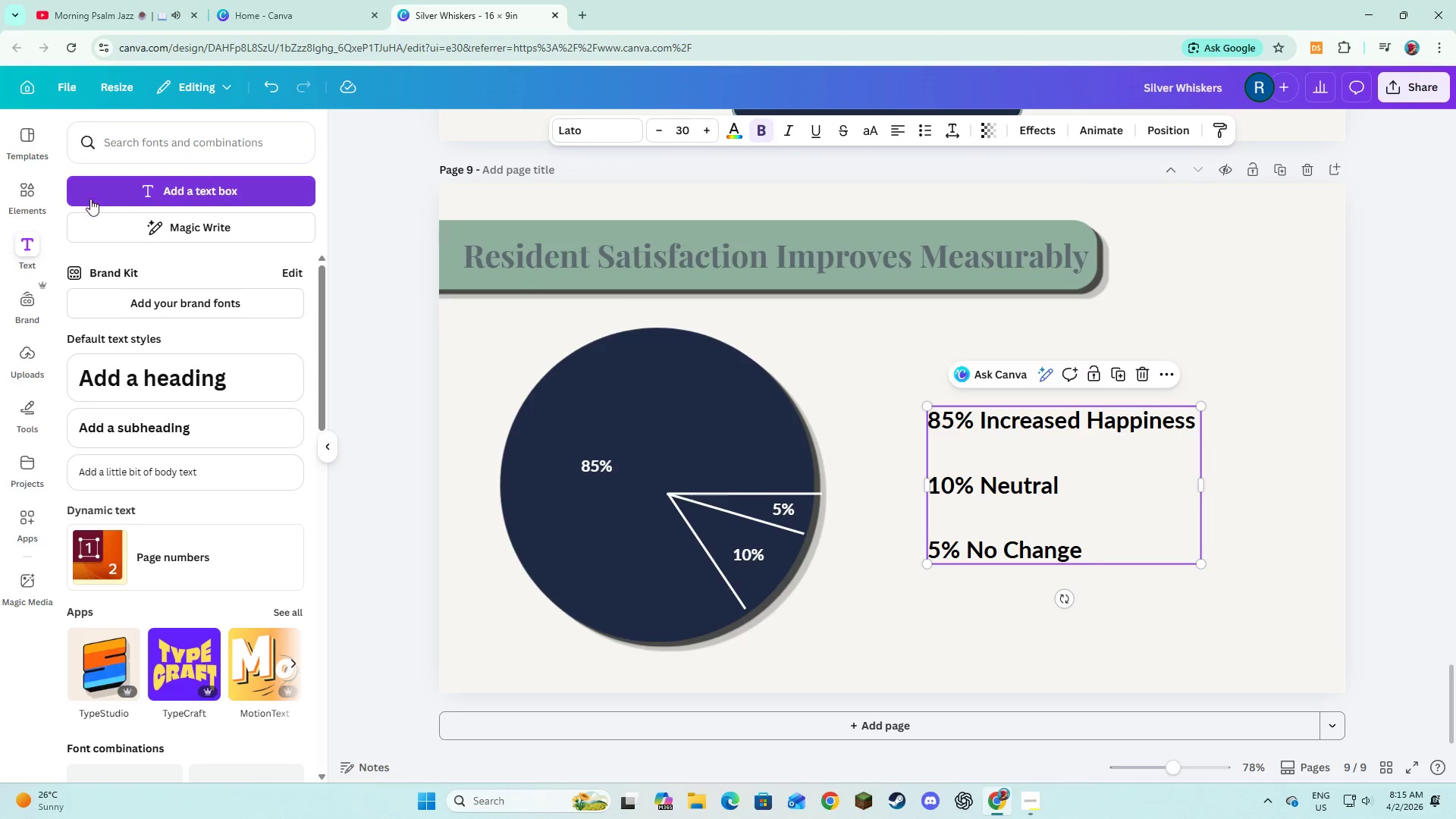 
left_click([14, 189])
 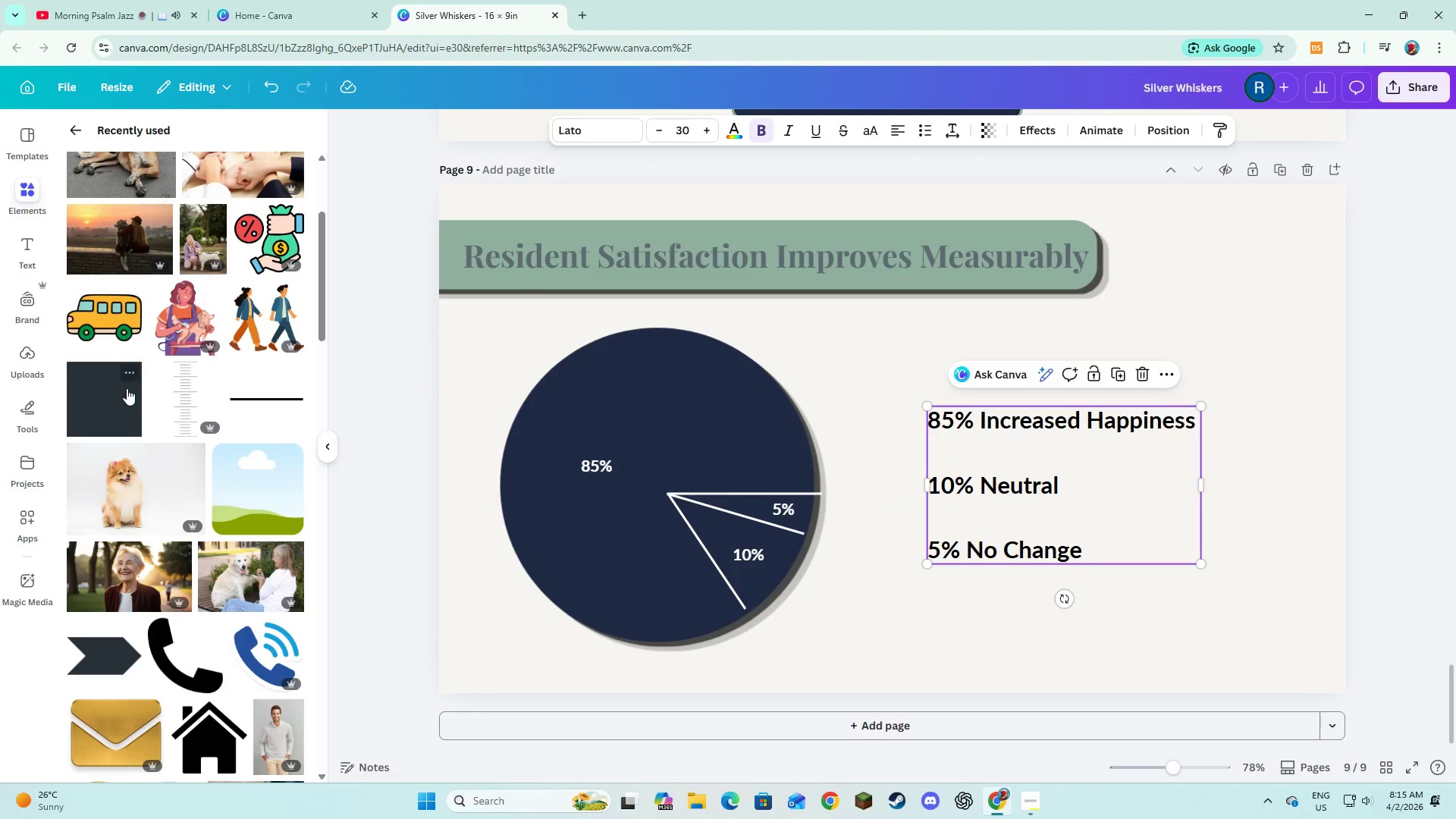 
left_click([106, 405])
 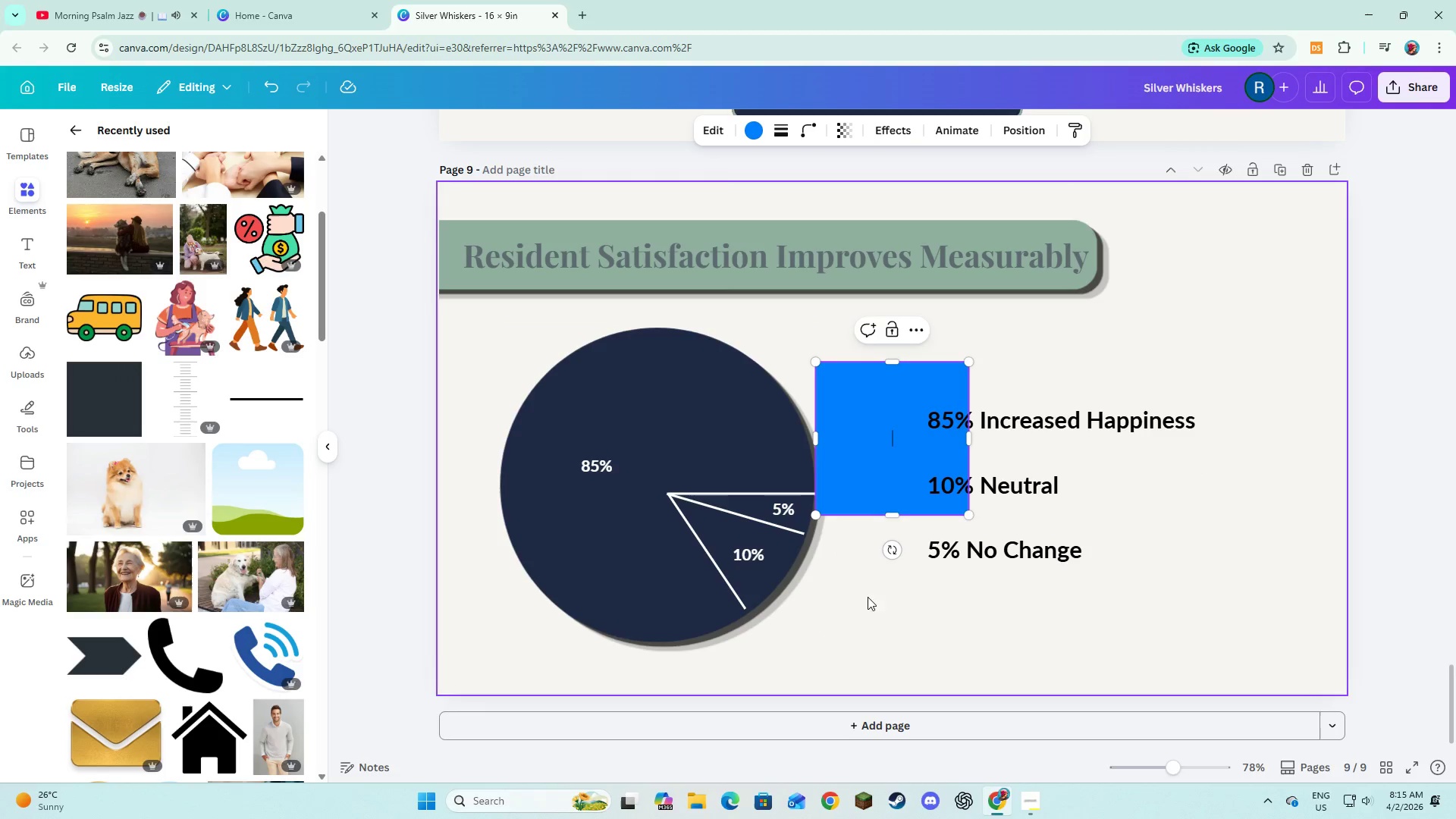 
left_click([956, 632])
 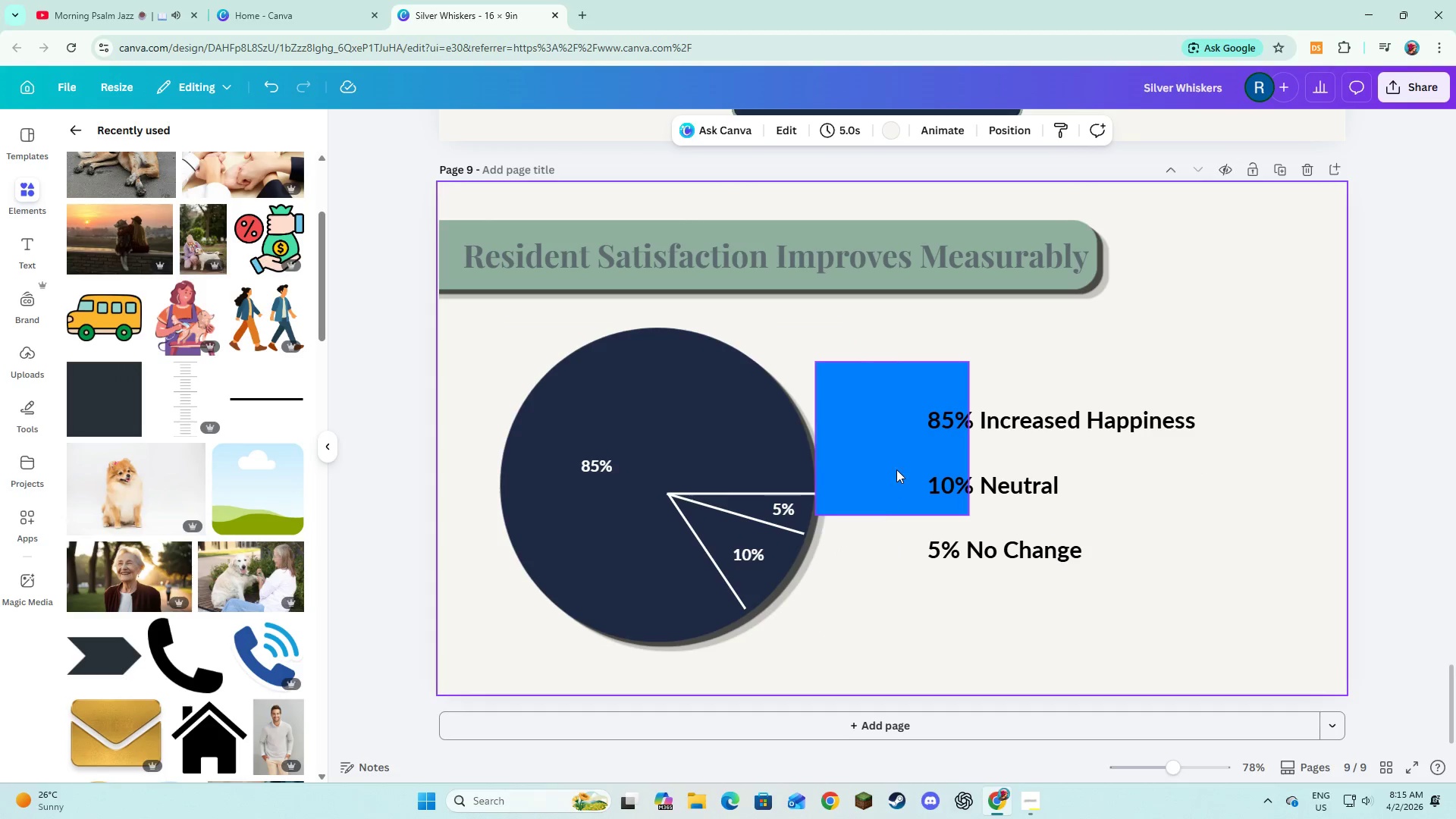 
left_click([890, 460])
 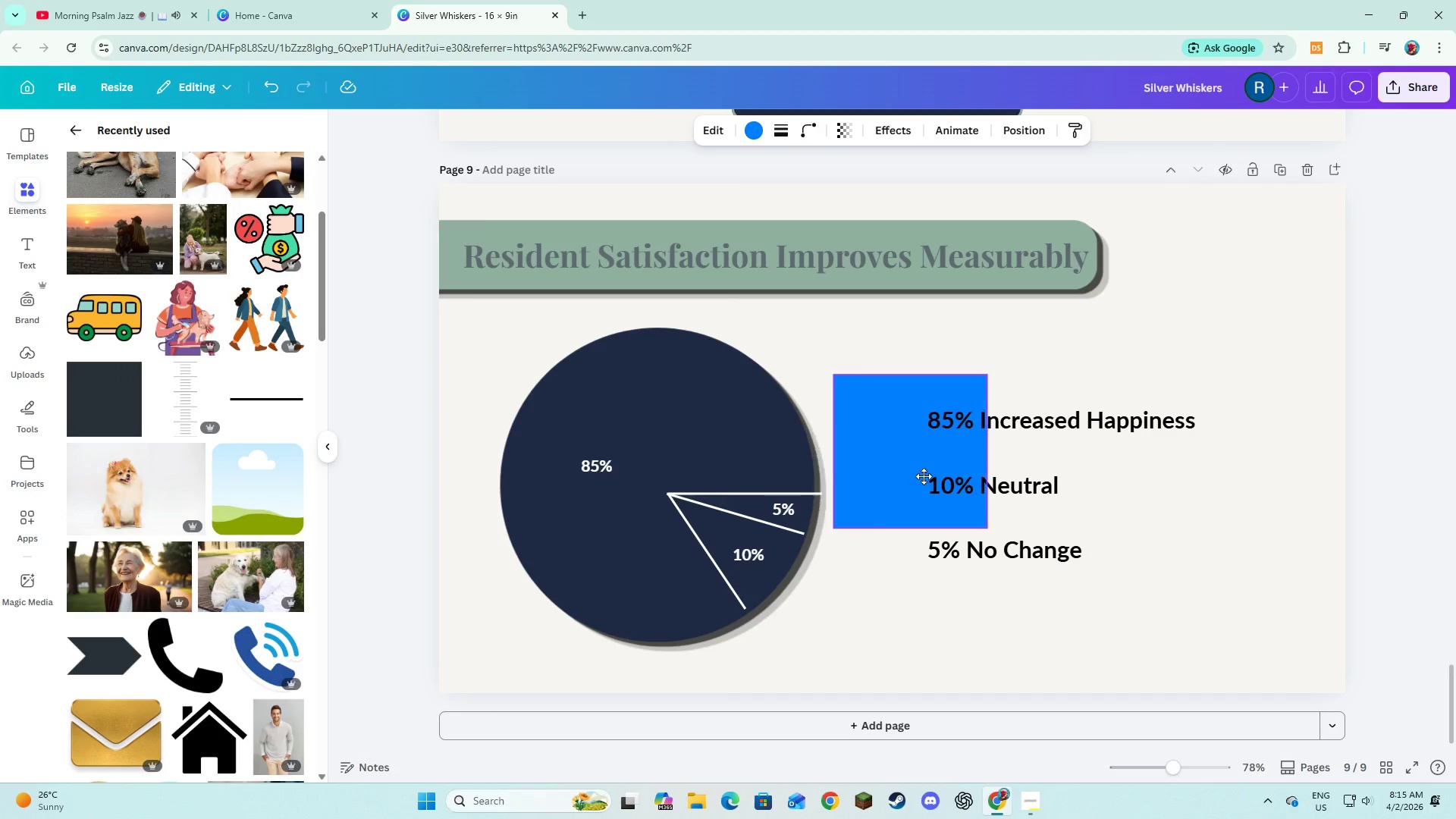 
left_click_drag(start_coordinate=[886, 459], to_coordinate=[987, 491])
 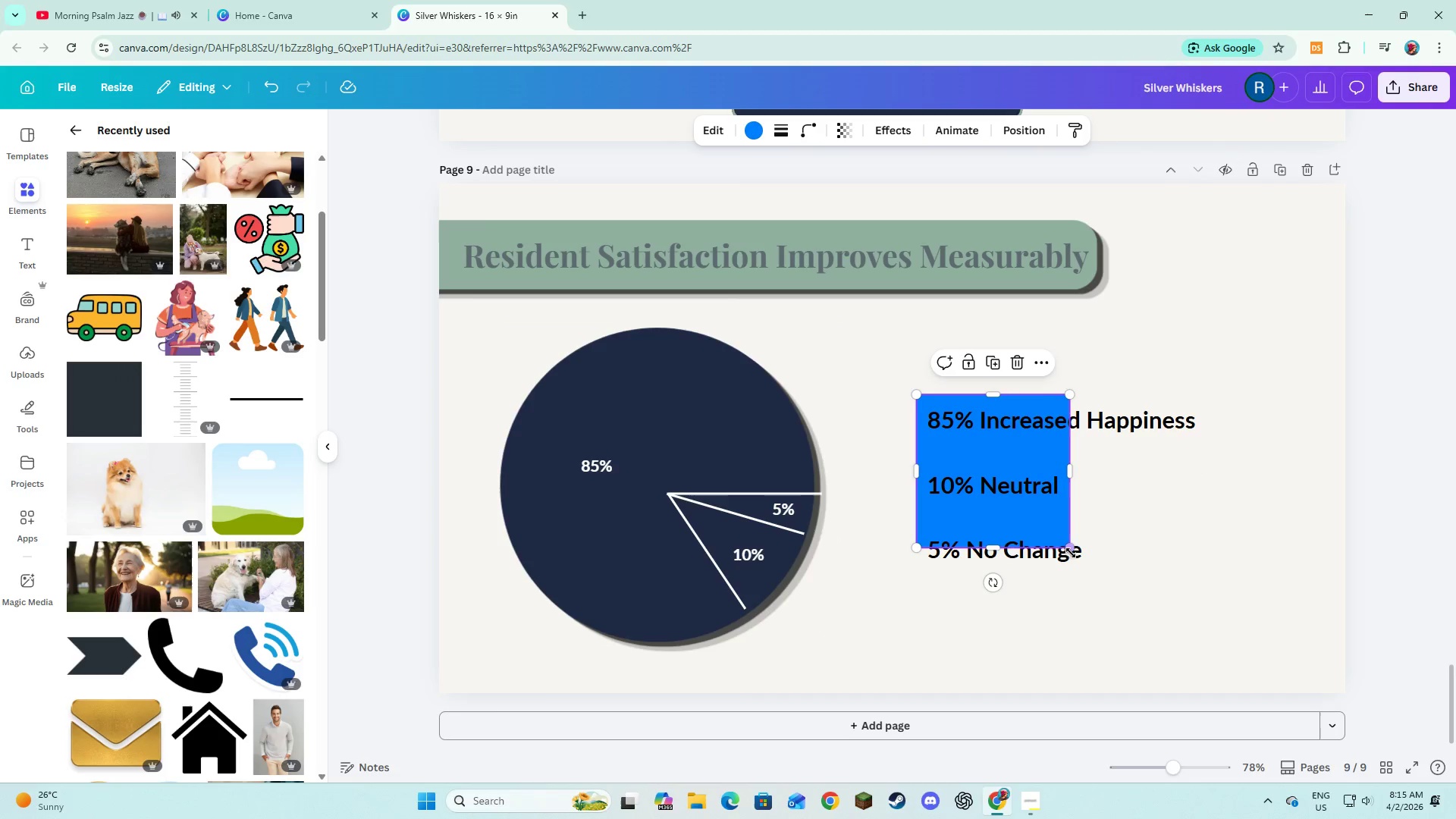 
left_click_drag(start_coordinate=[1071, 550], to_coordinate=[1219, 589])
 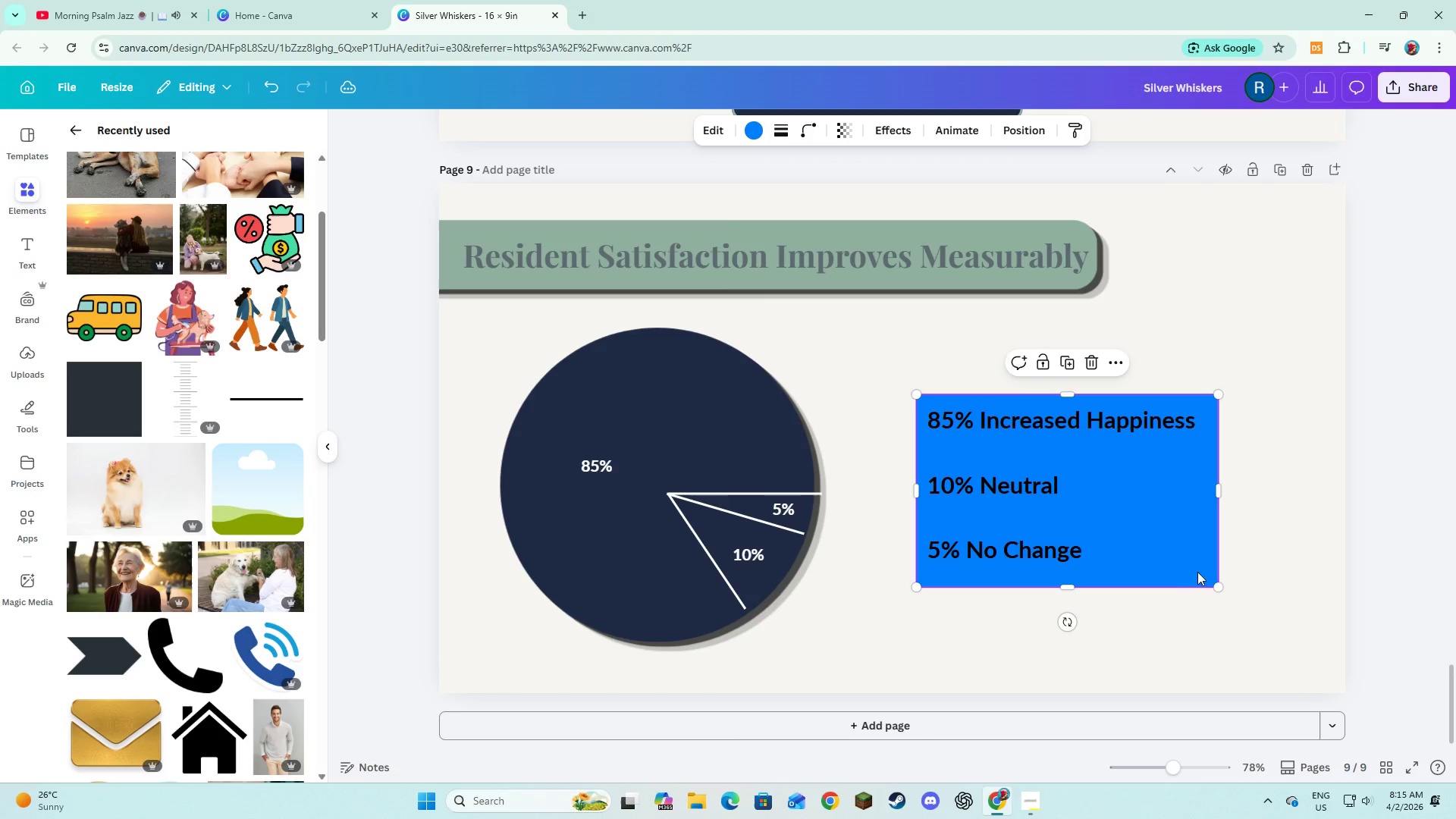 
left_click_drag(start_coordinate=[1197, 572], to_coordinate=[1191, 570])
 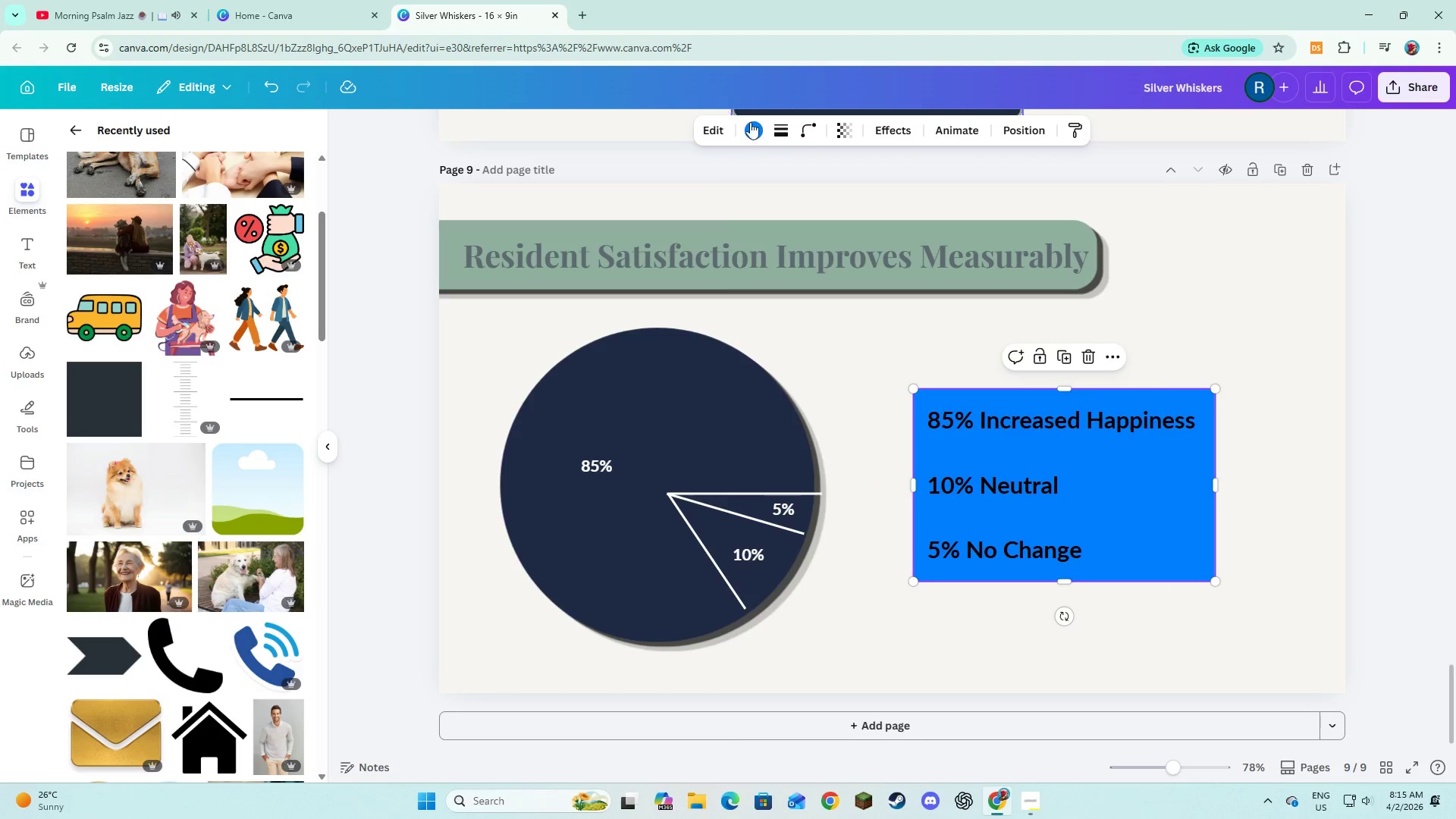 
left_click([757, 127])
 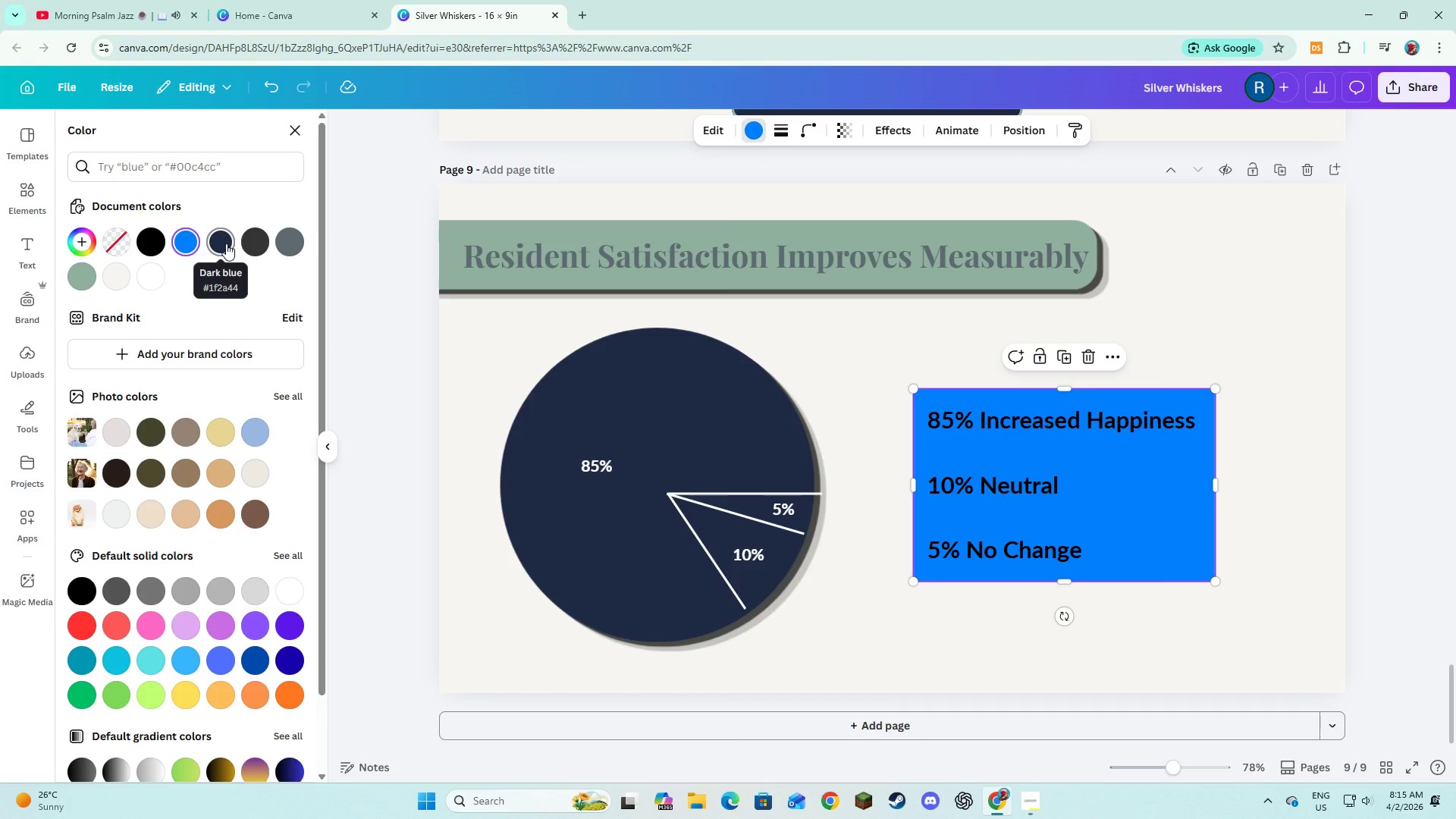 
left_click([226, 243])
 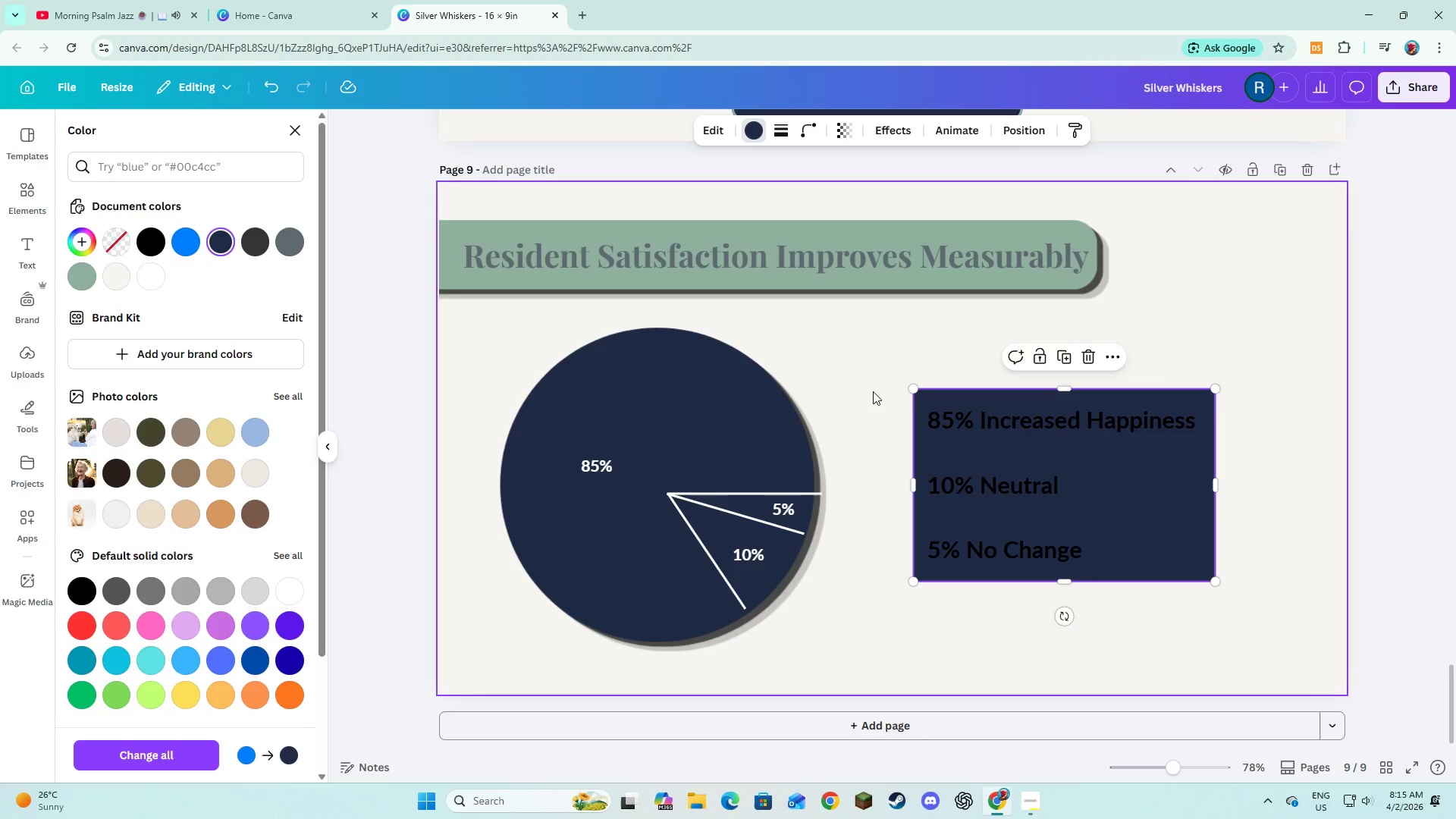 
left_click([987, 434])
 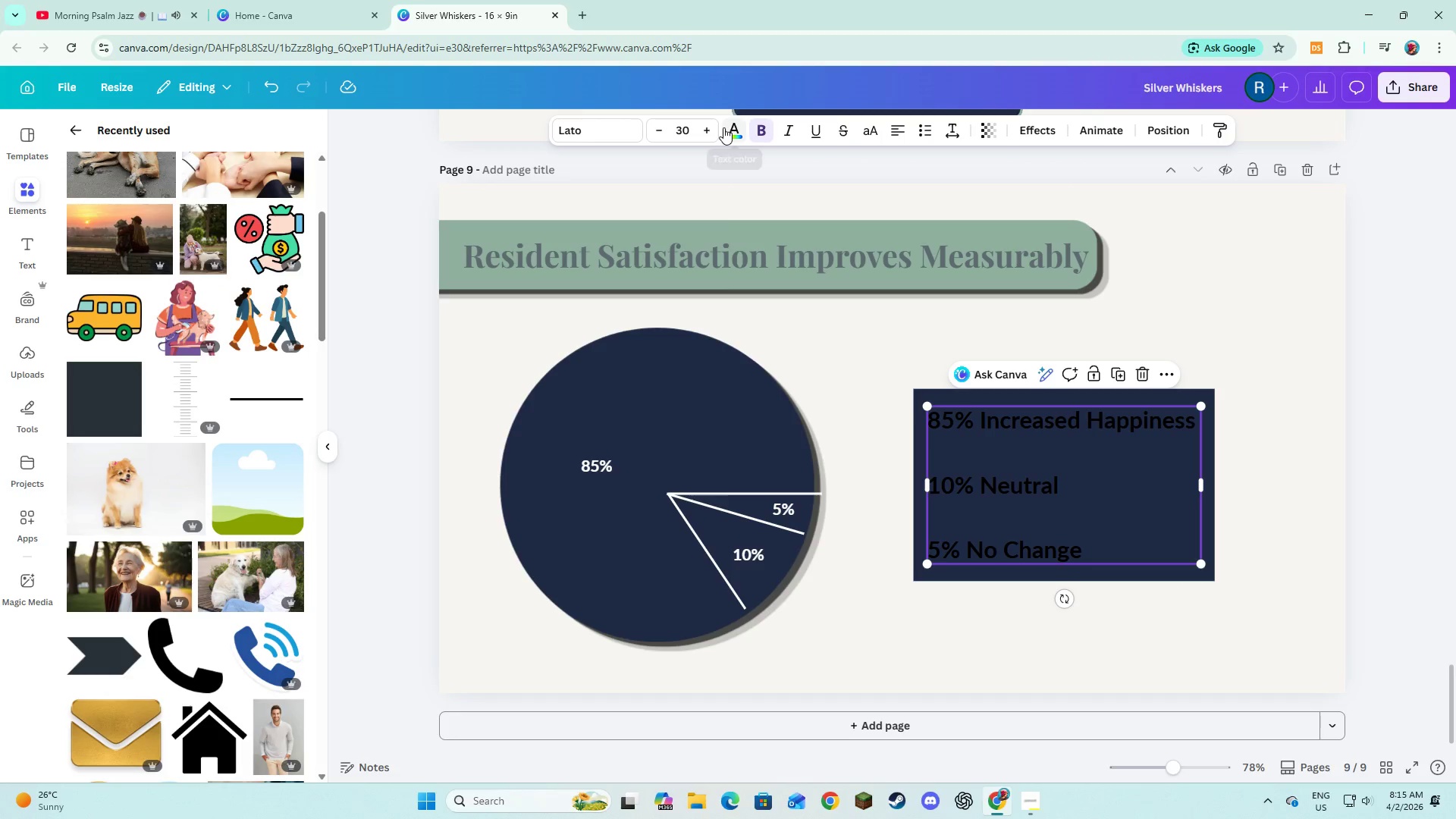 
left_click([728, 131])
 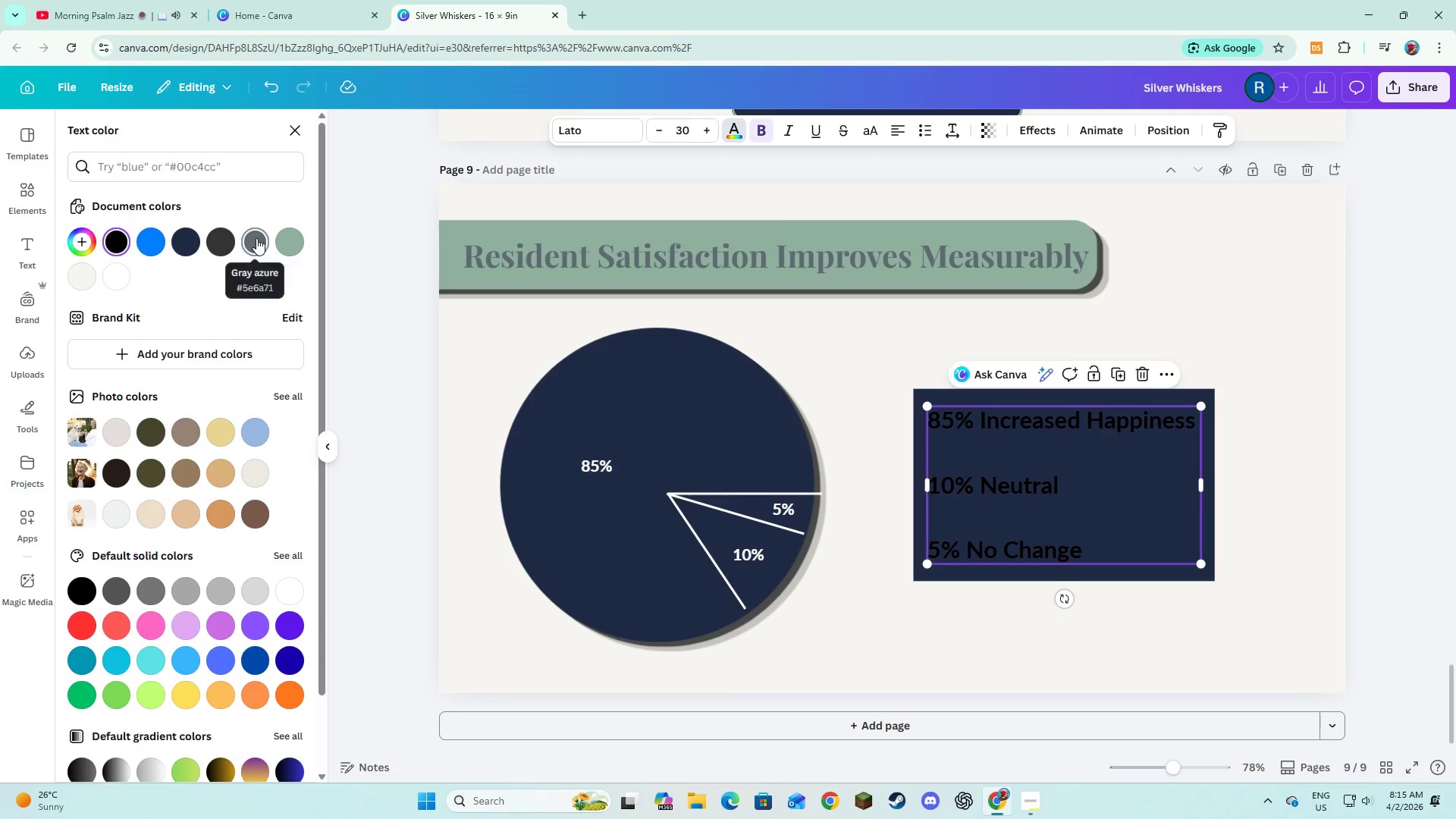 
left_click([84, 280])
 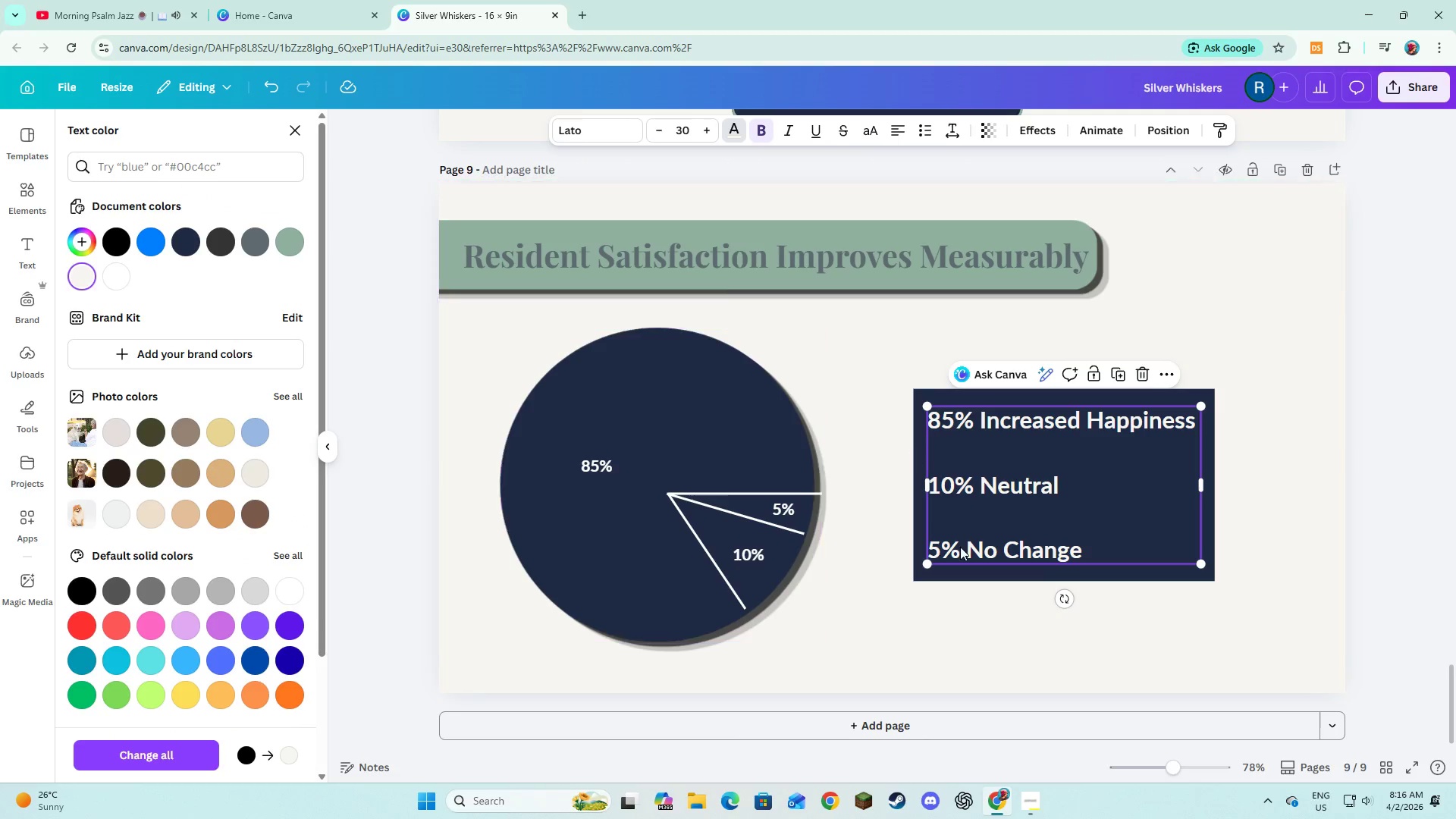 
left_click([977, 598])
 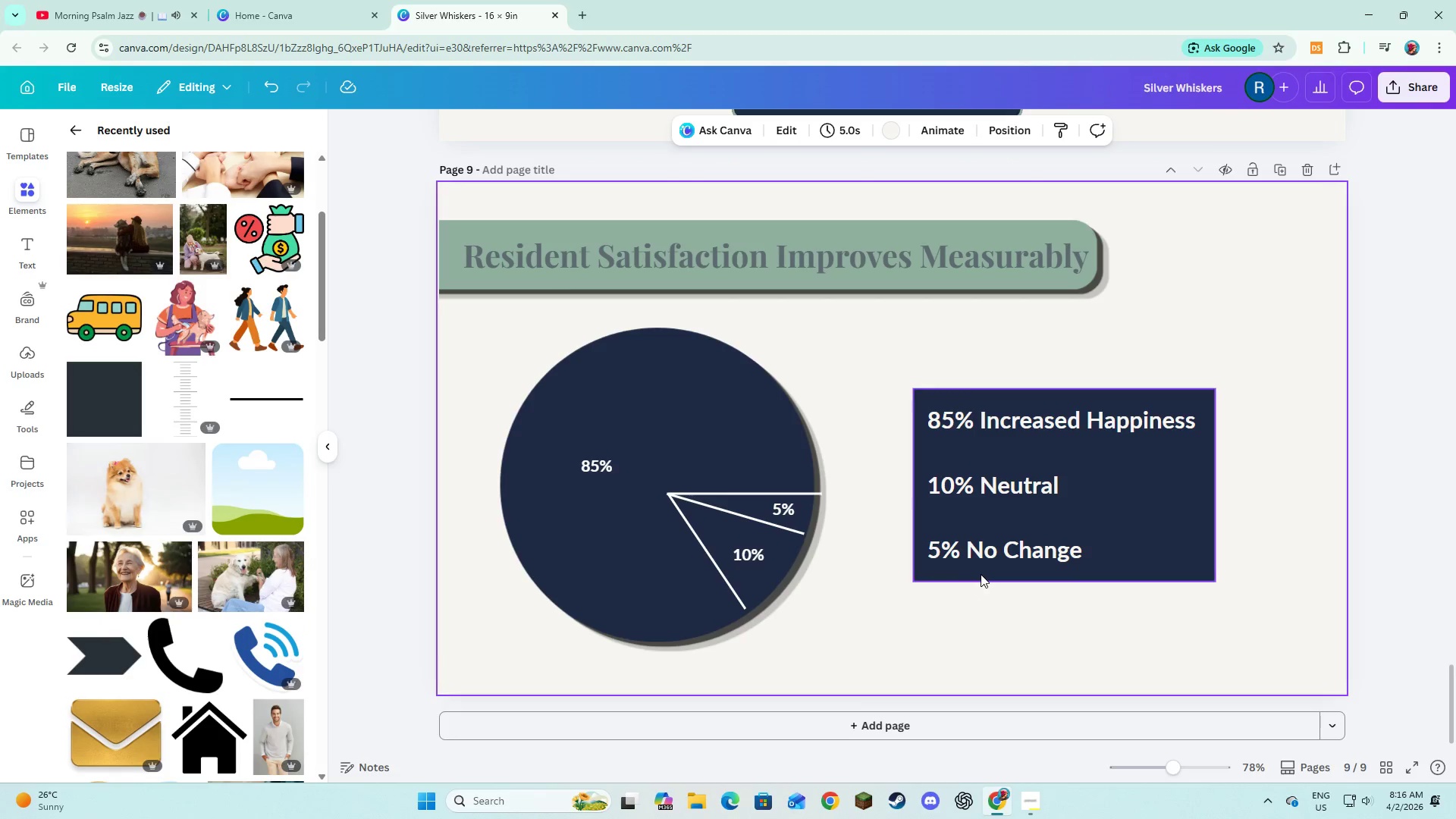 
left_click([981, 574])
 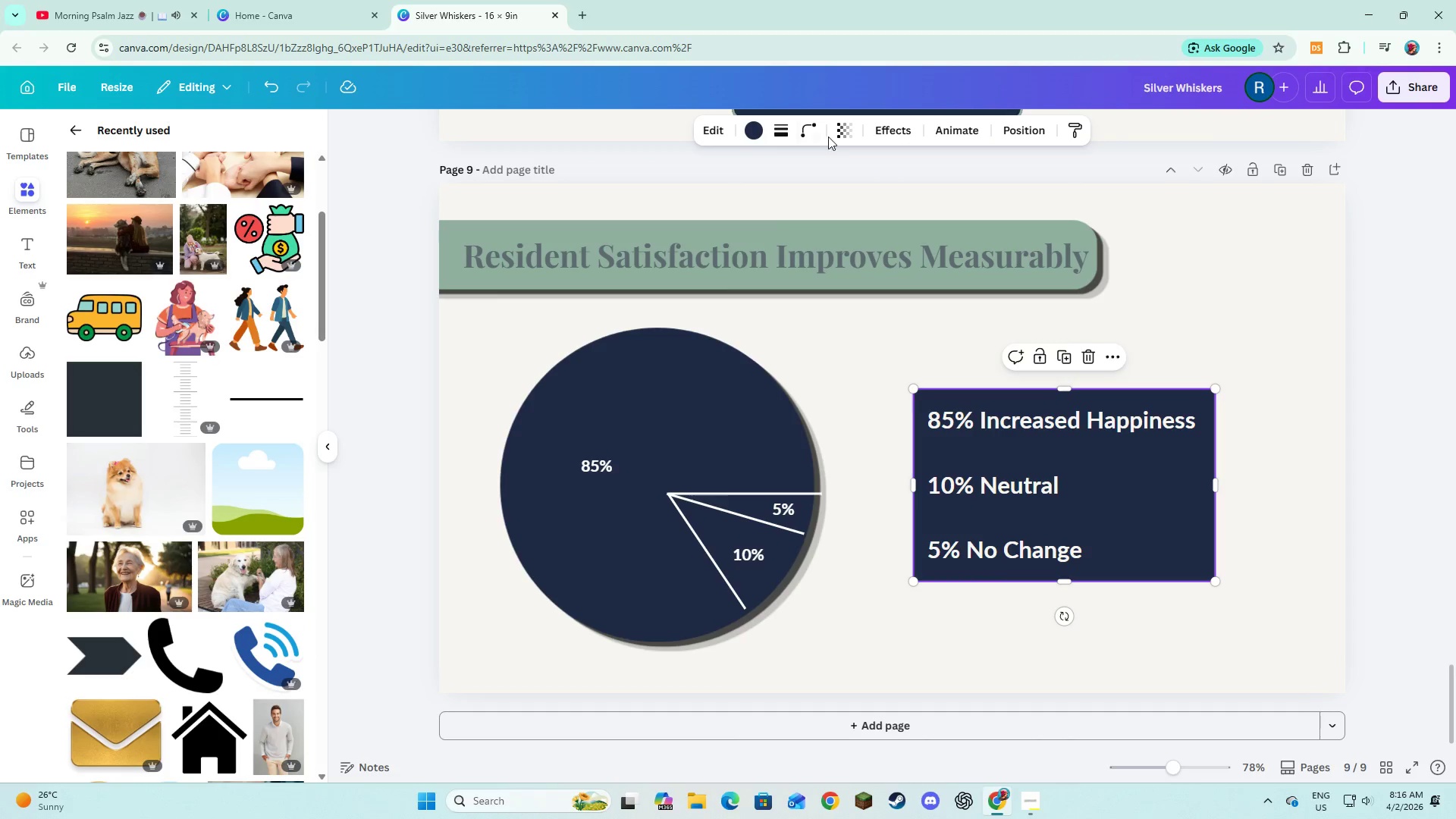 
left_click([873, 127])
 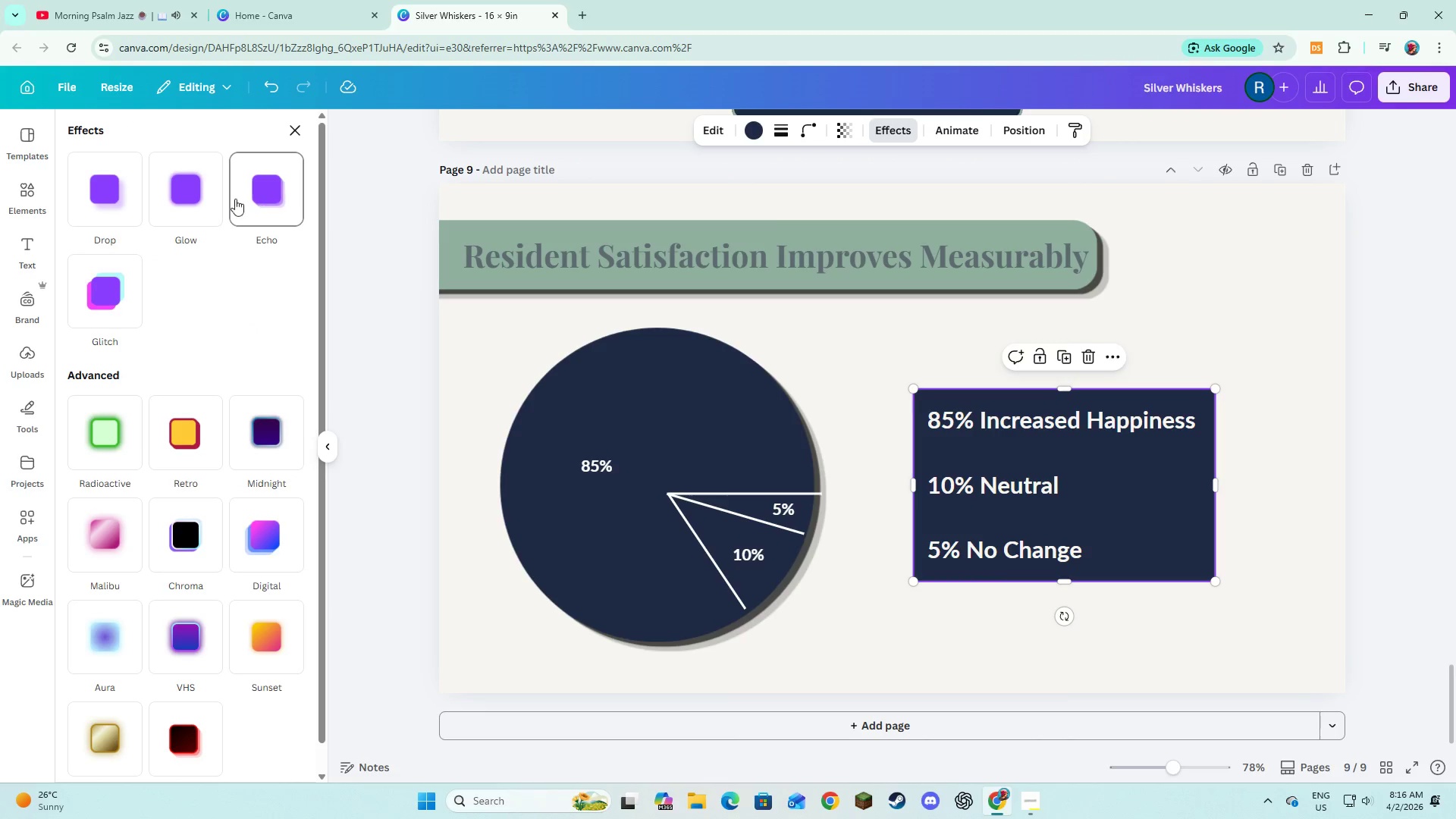 
left_click([122, 200])
 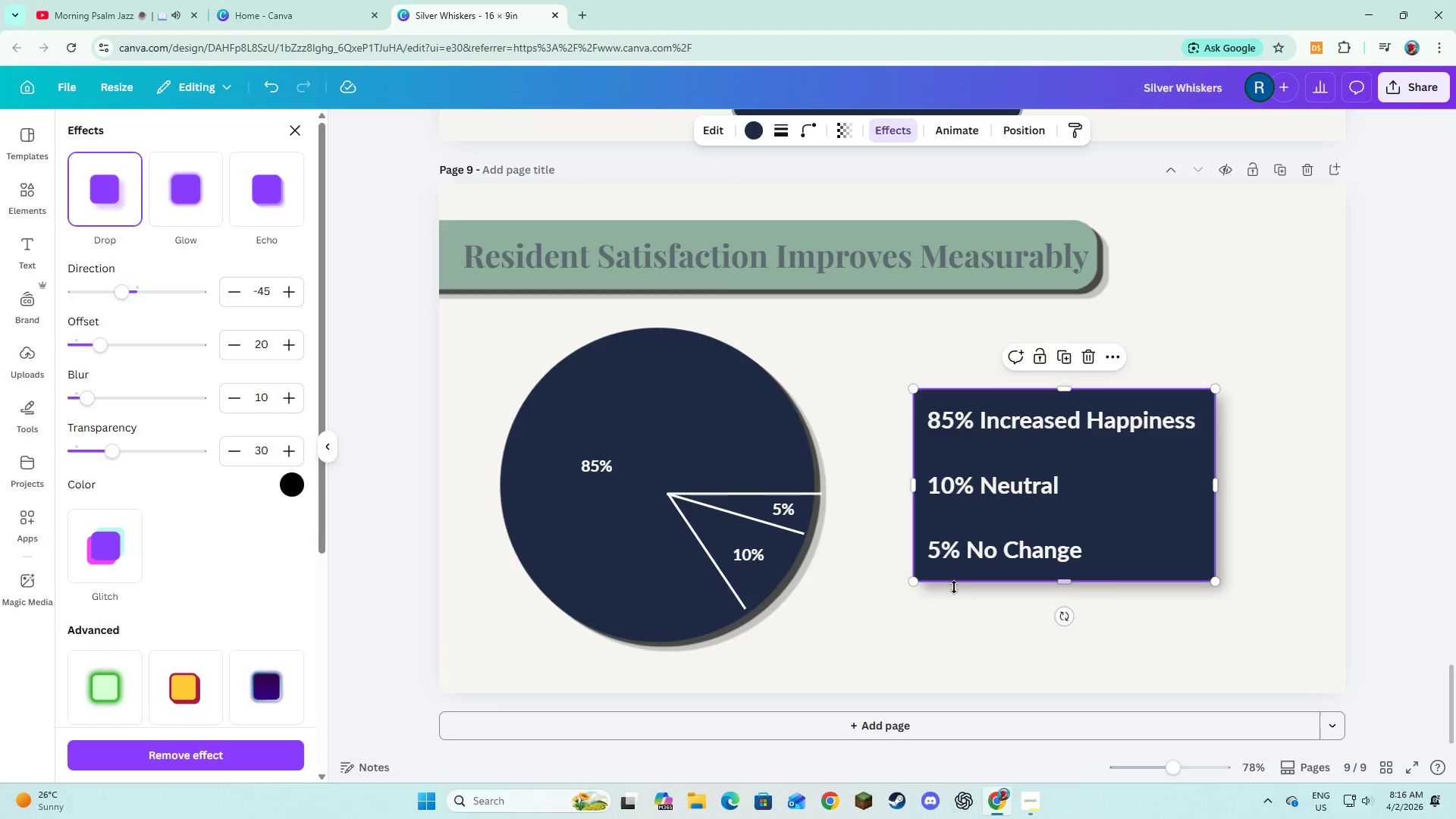 
left_click([972, 618])
 